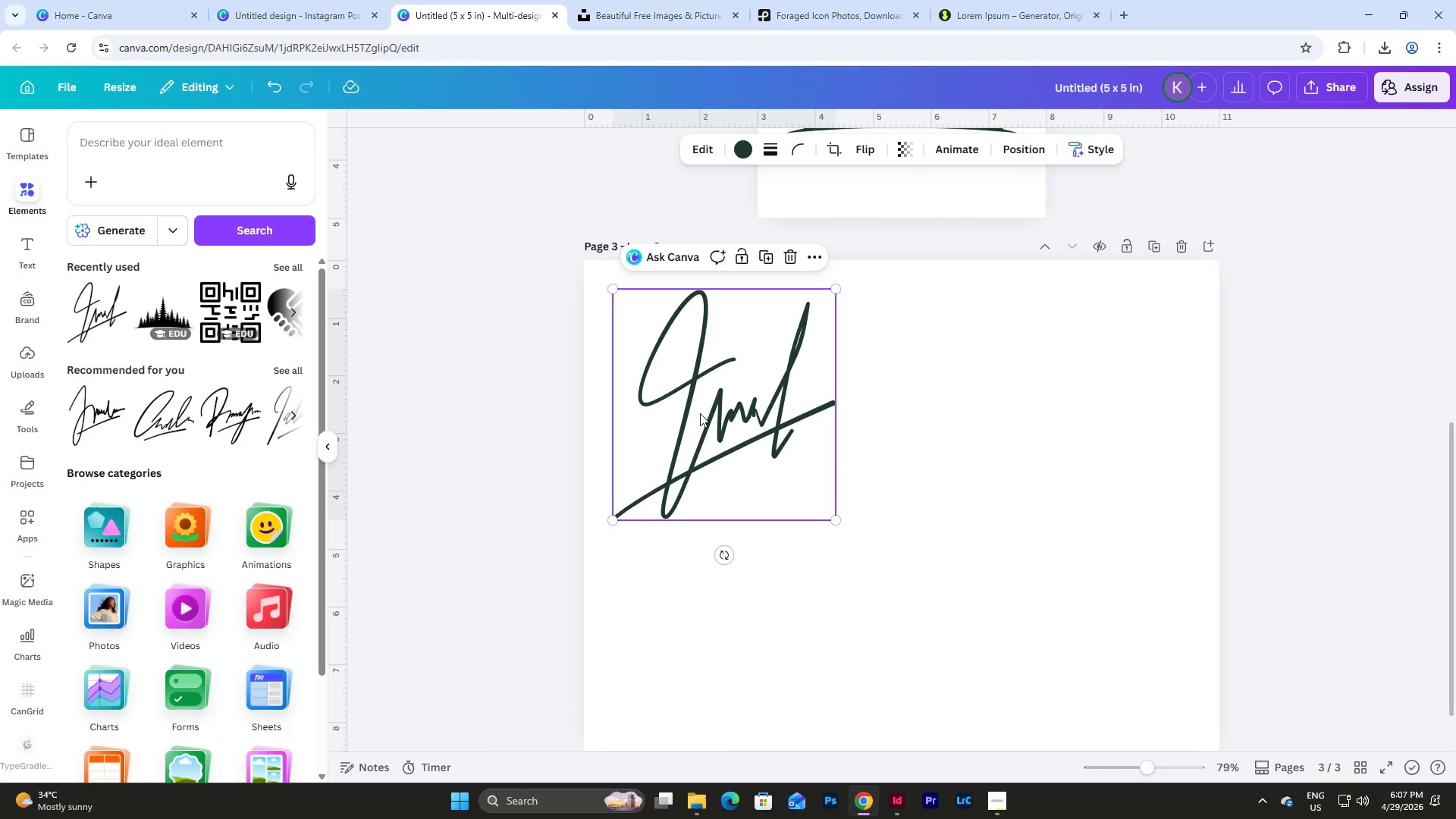 
left_click_drag(start_coordinate=[700, 413], to_coordinate=[878, 513])
 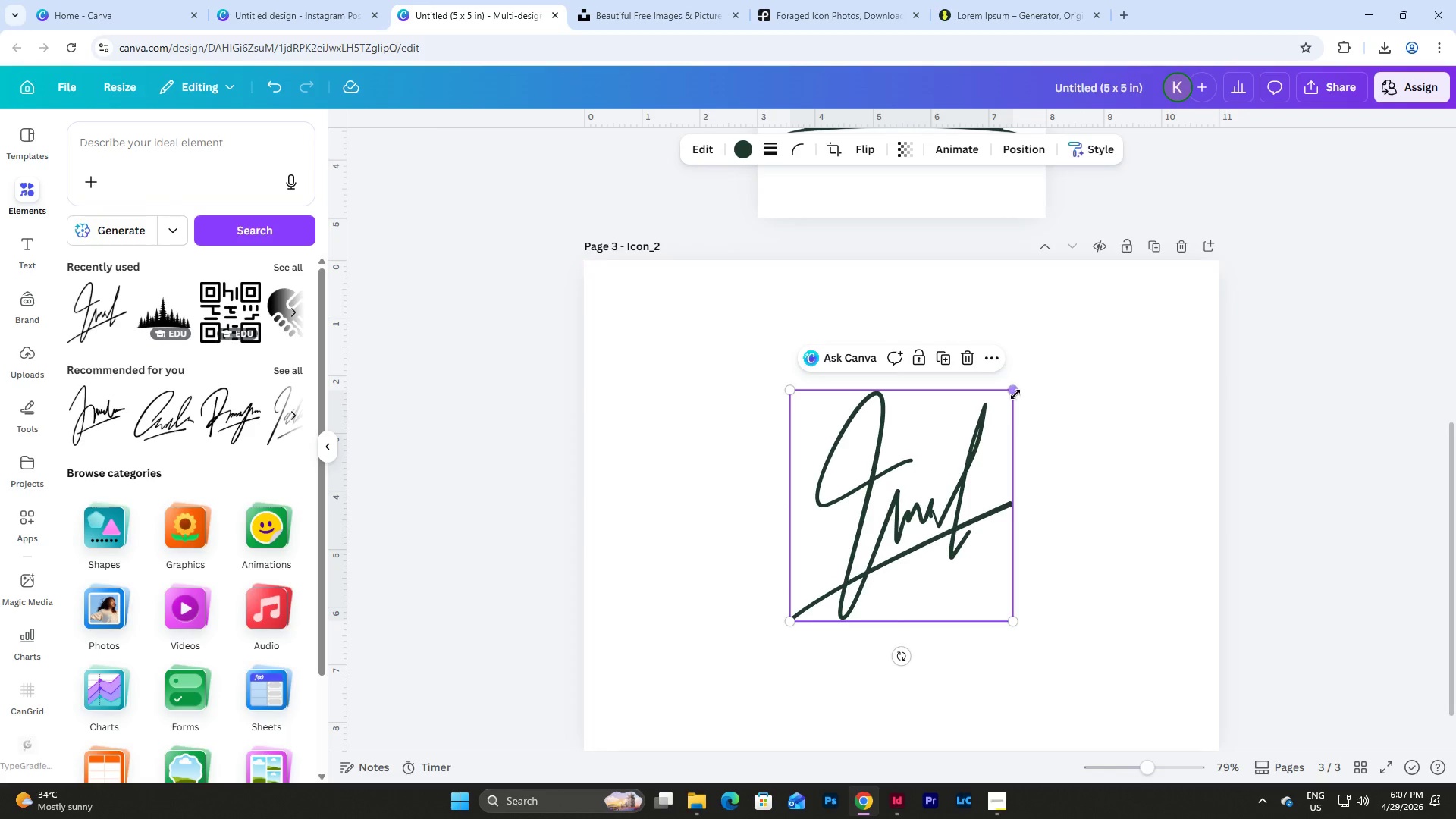 
left_click_drag(start_coordinate=[1015, 394], to_coordinate=[1097, 317])
 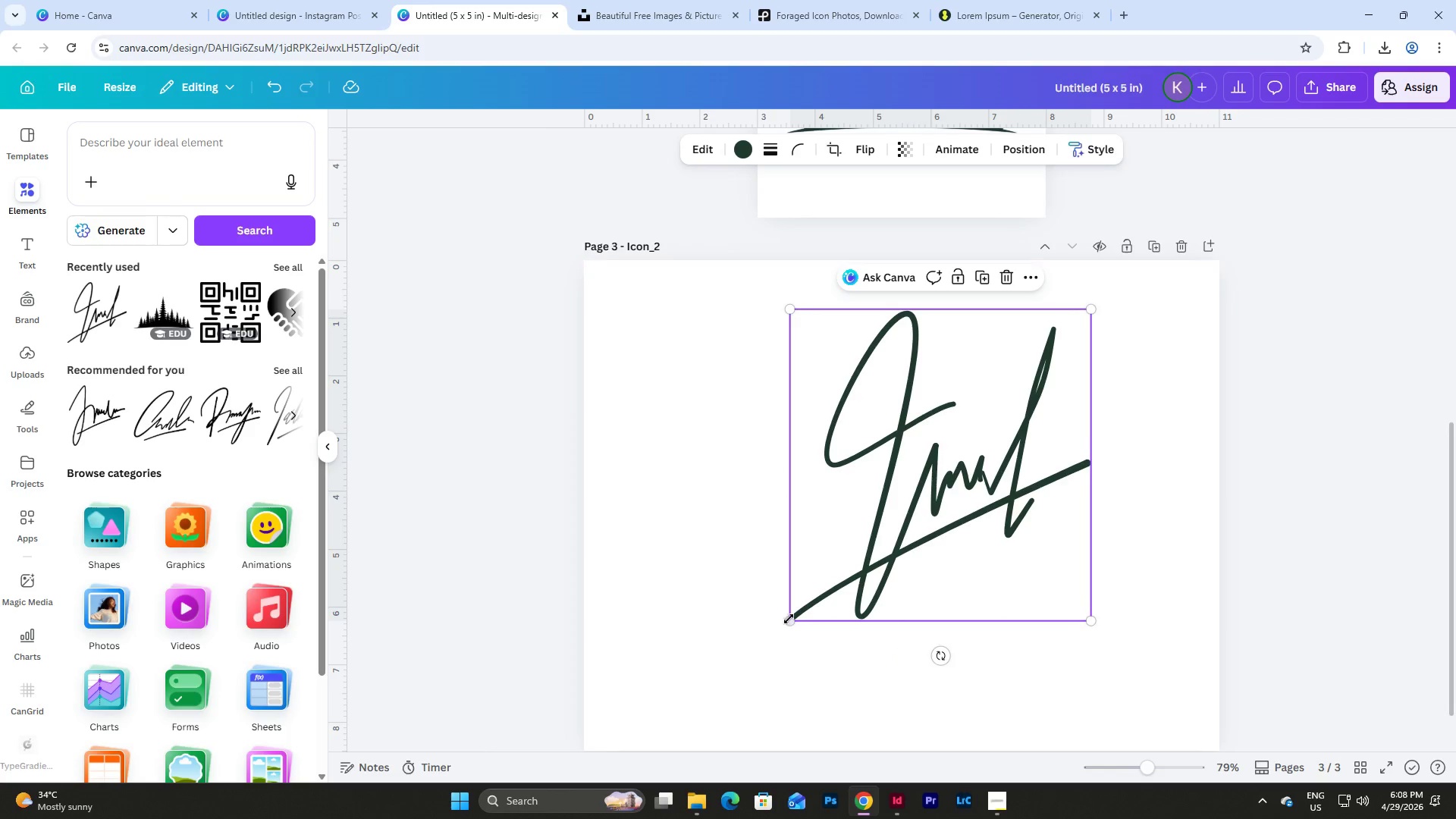 
left_click_drag(start_coordinate=[790, 618], to_coordinate=[730, 651])
 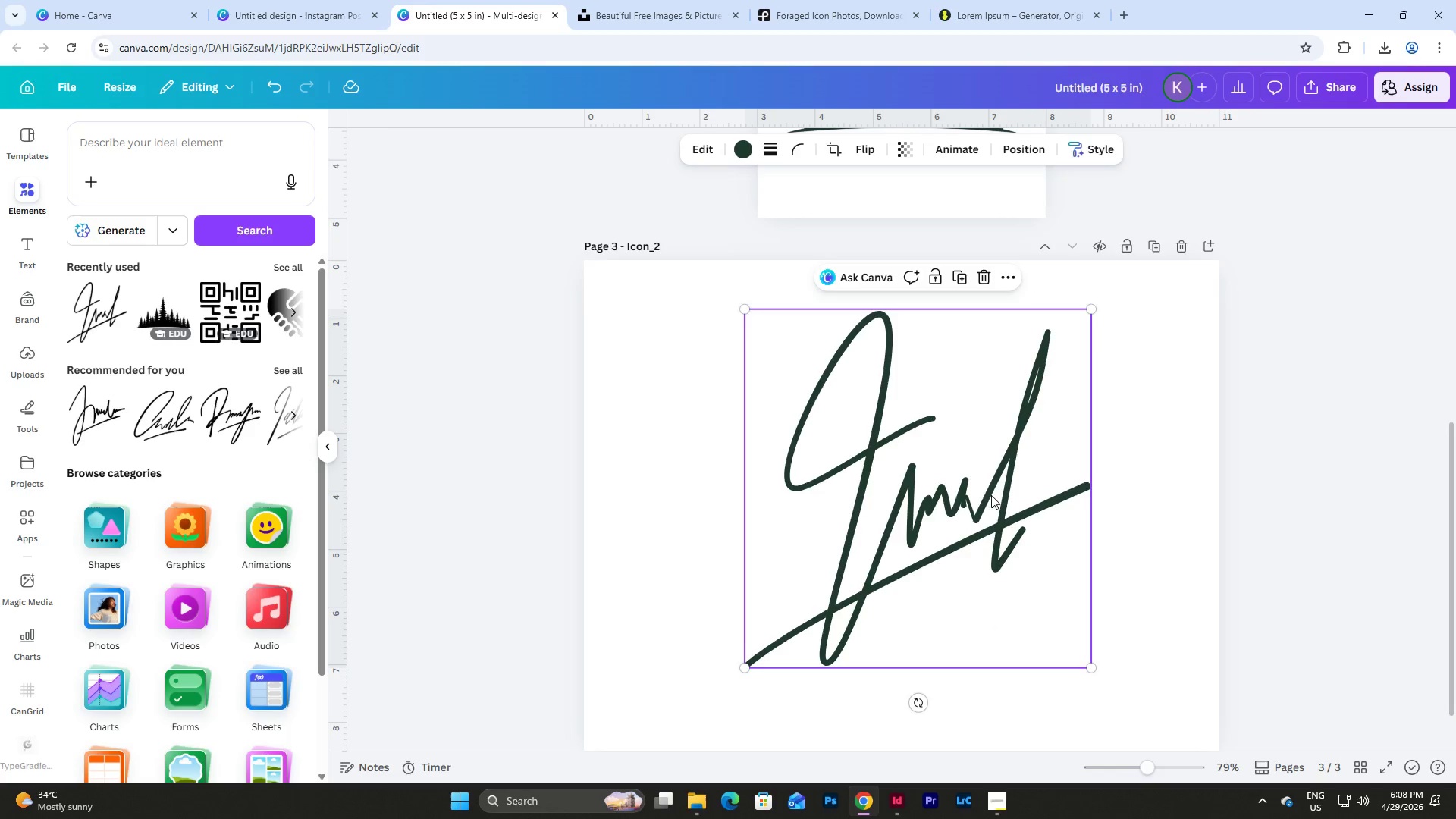 
left_click_drag(start_coordinate=[992, 489], to_coordinate=[974, 507])
 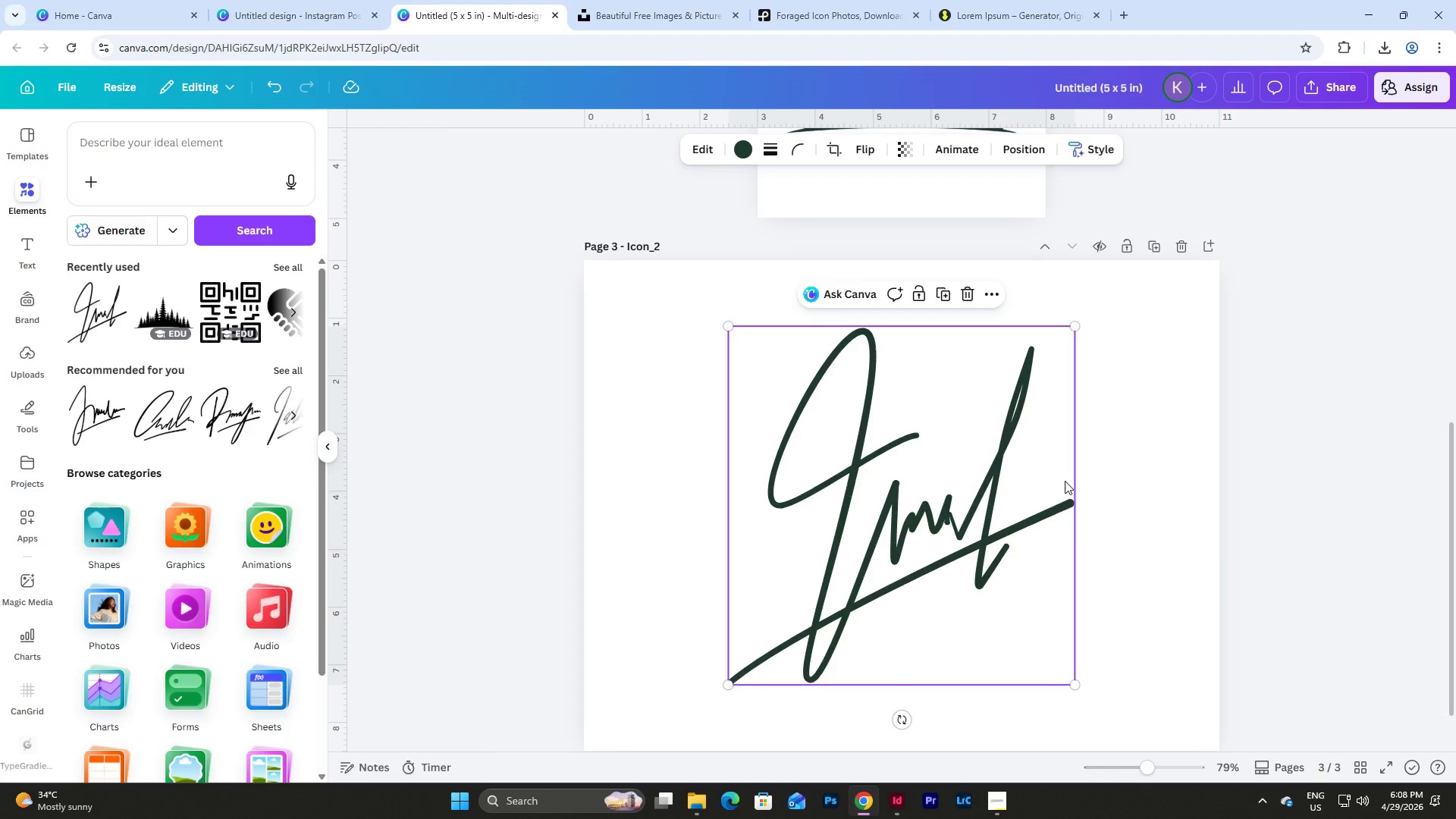 
scroll: coordinate [1065, 481], scroll_direction: down, amount: 2.0
 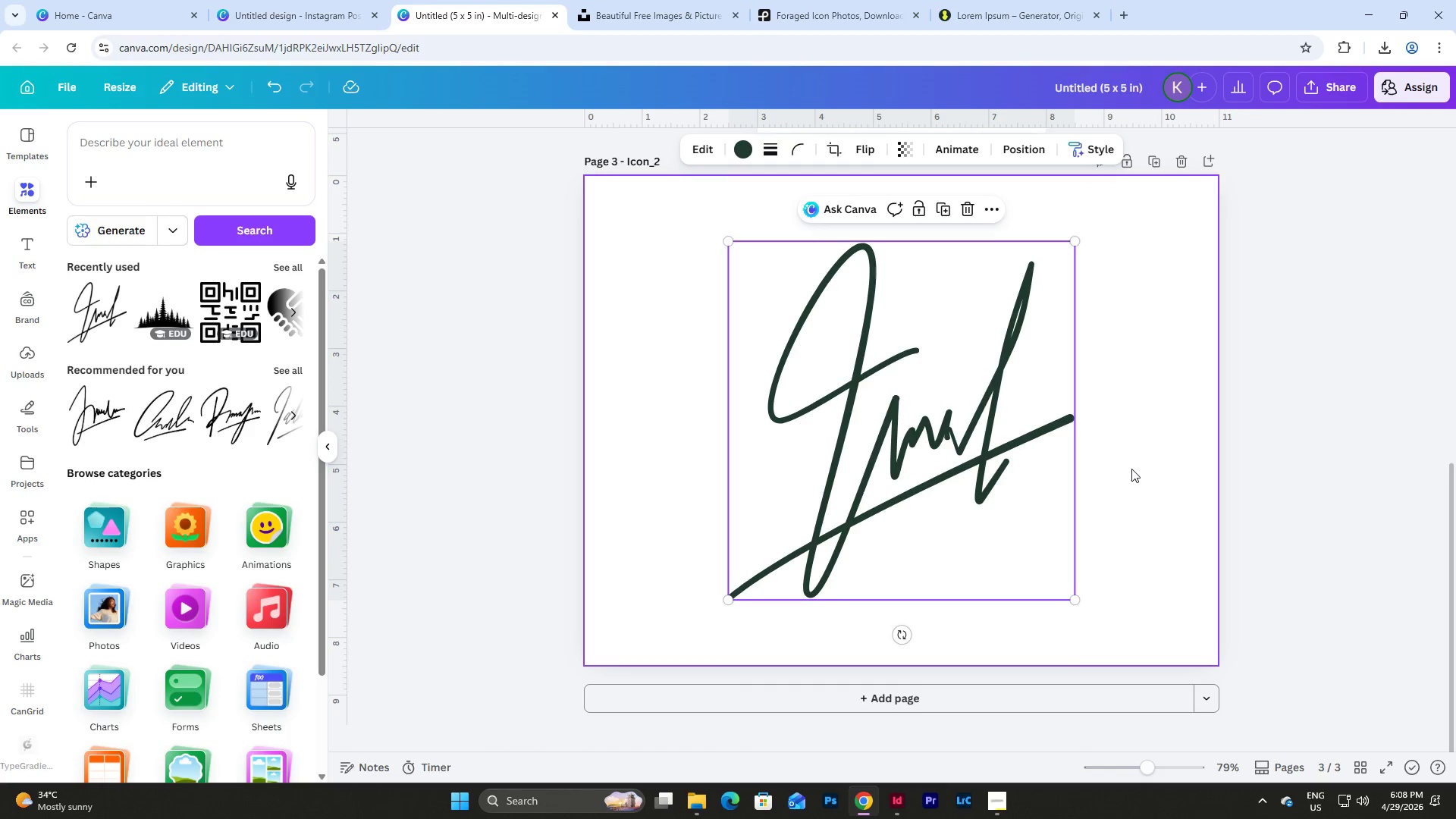 
left_click([1139, 465])
 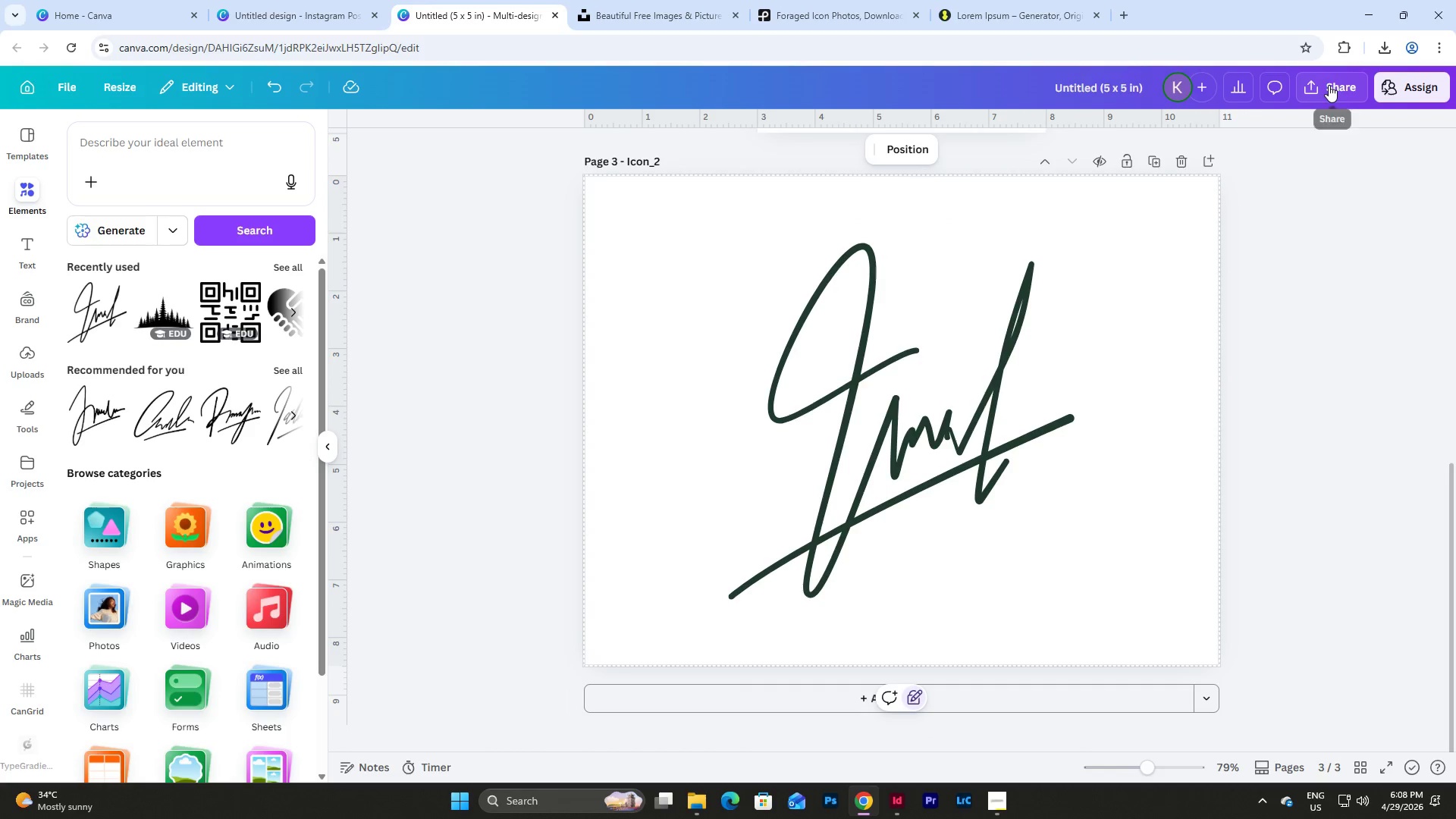 
left_click([1329, 85])
 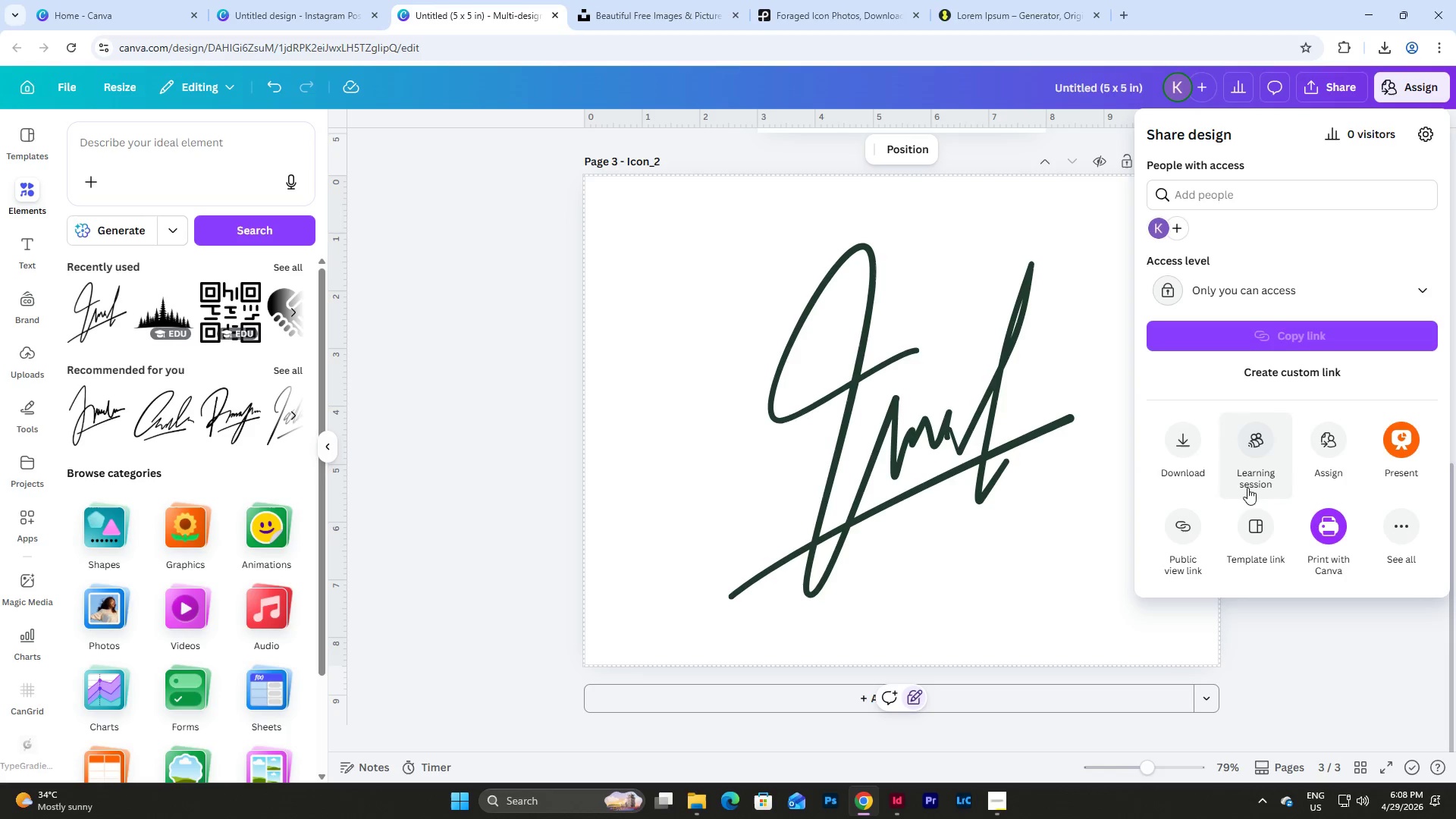 
left_click([1192, 447])
 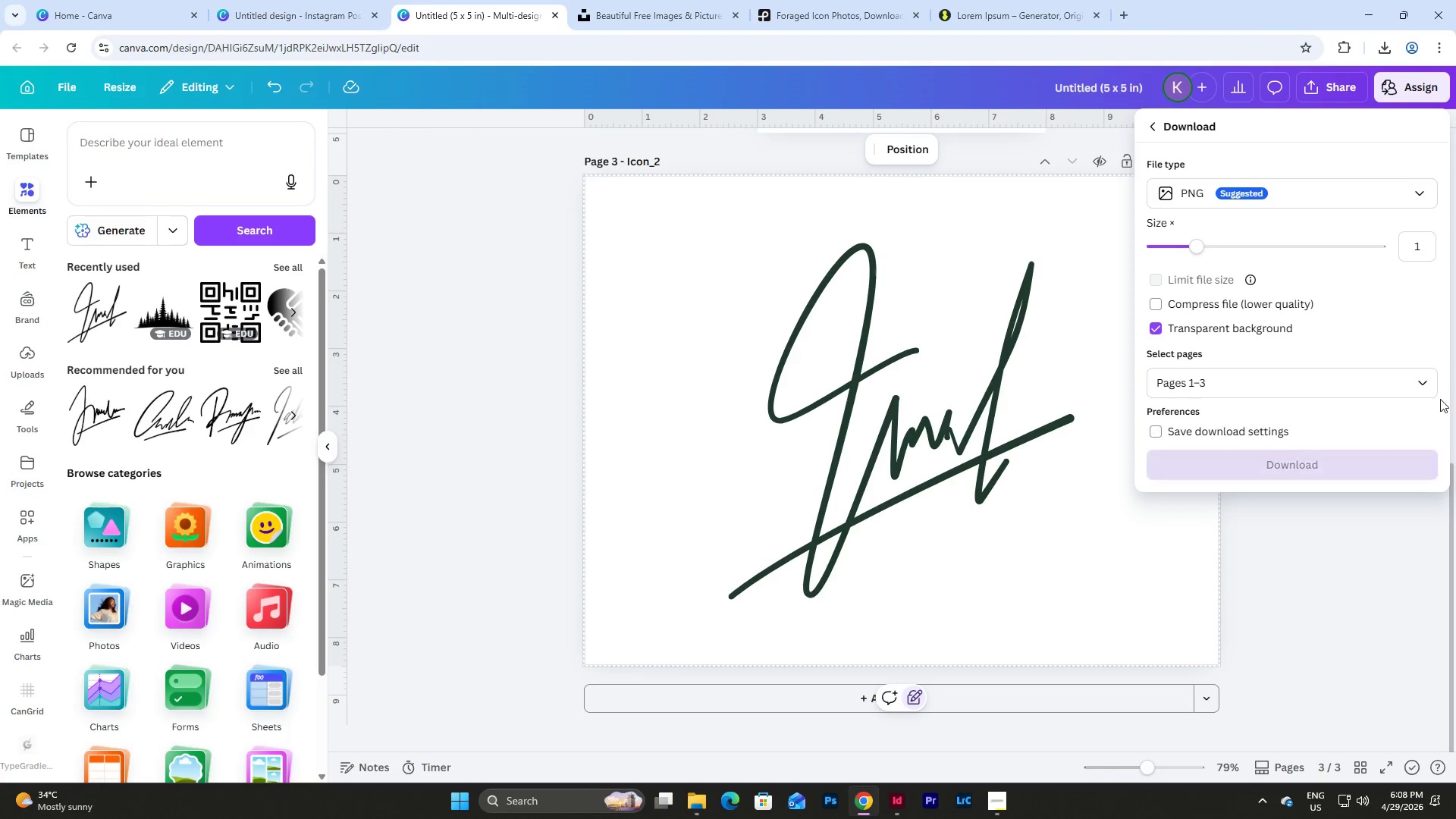 
left_click([1431, 385])
 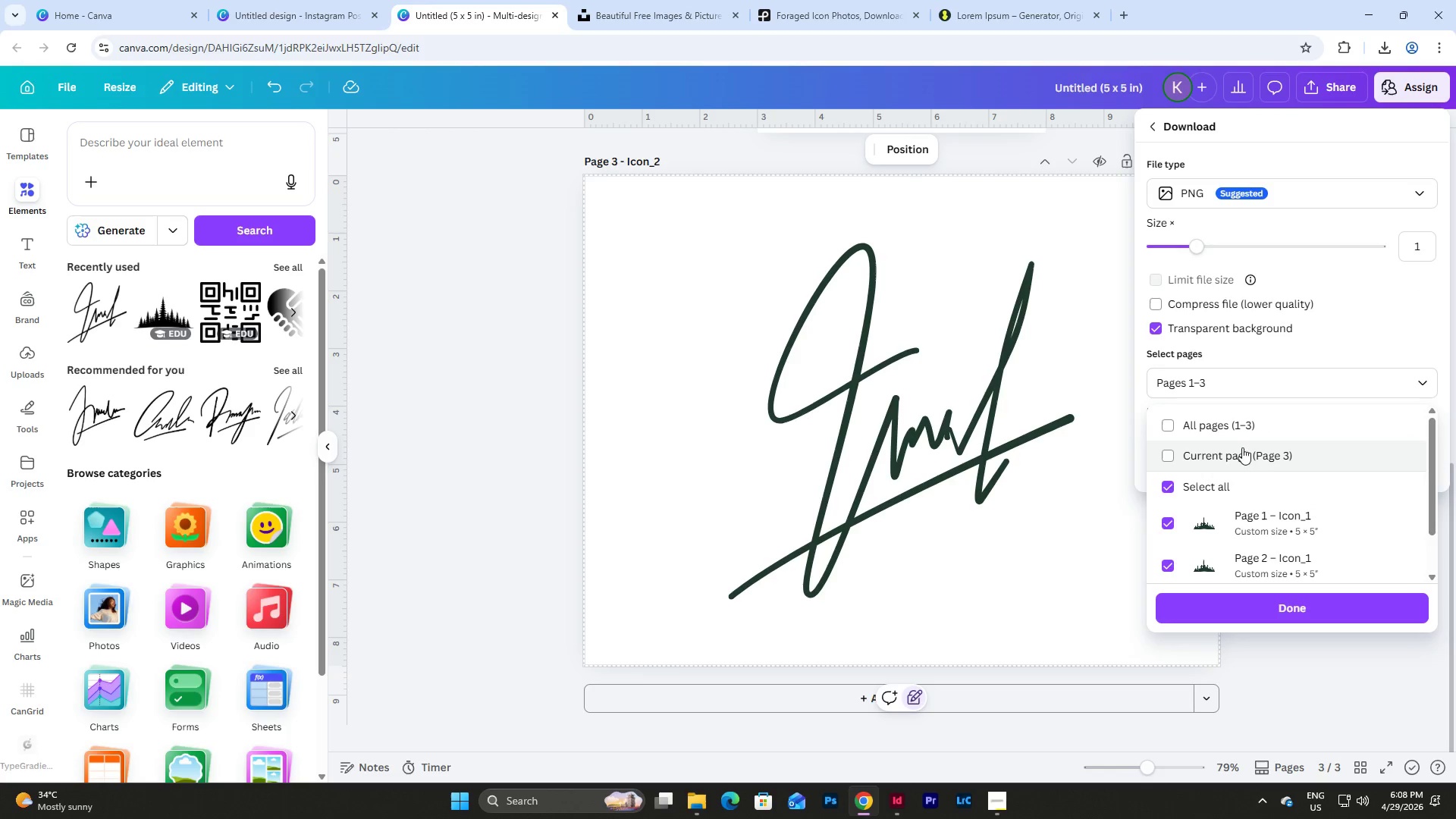 
left_click([1231, 457])
 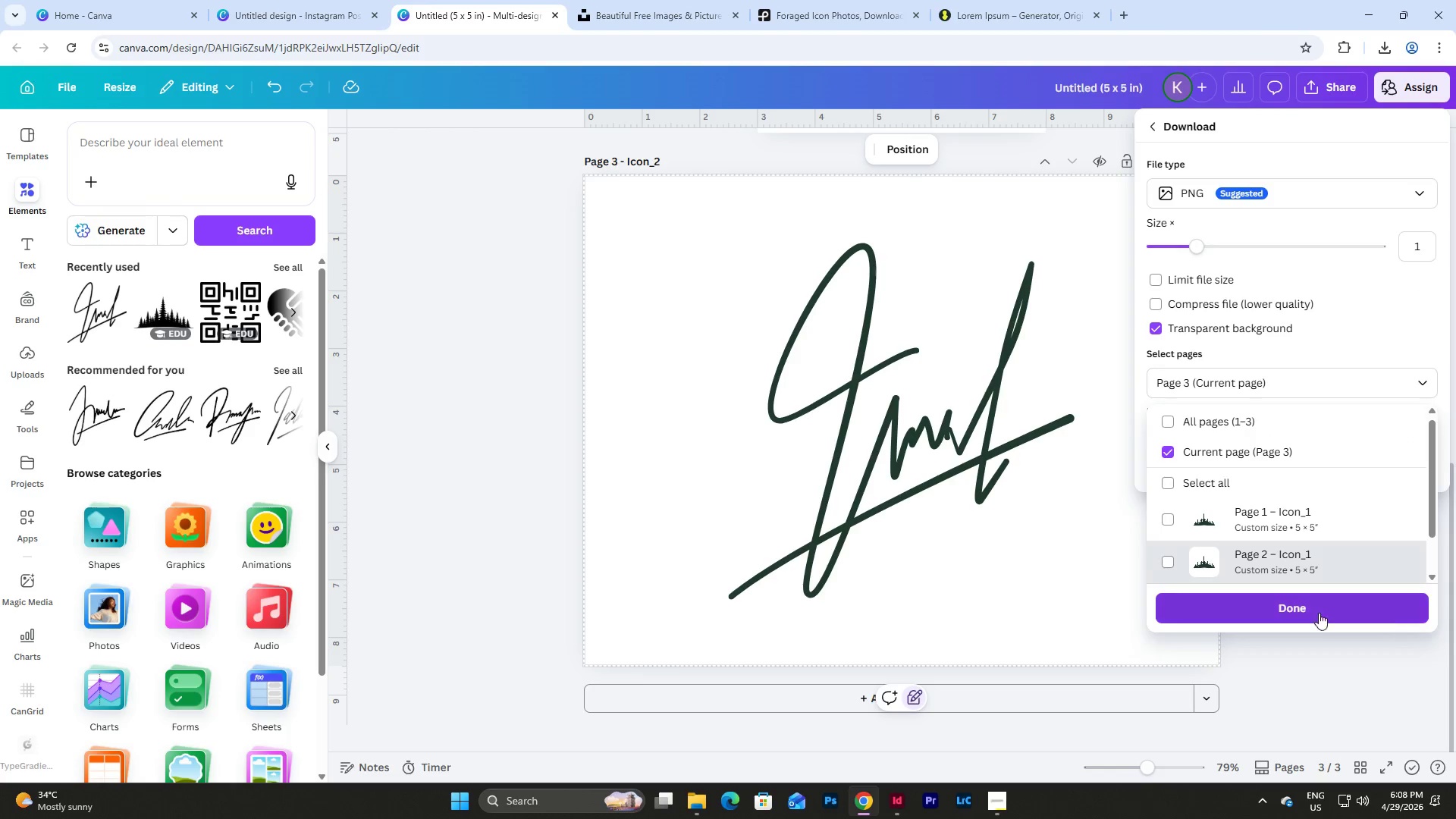 
left_click([1306, 606])
 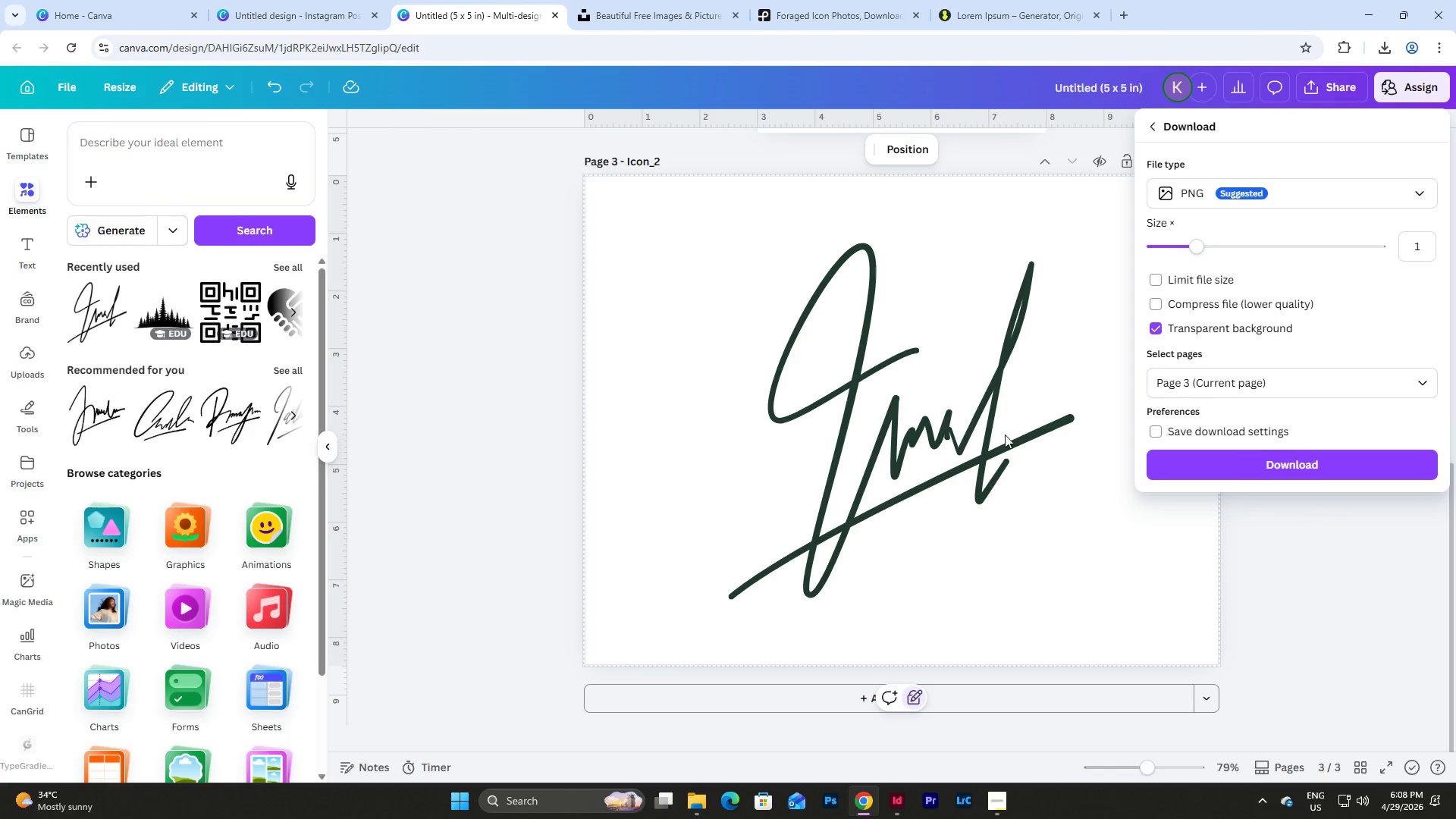 
scroll: coordinate [914, 456], scroll_direction: up, amount: 1.0
 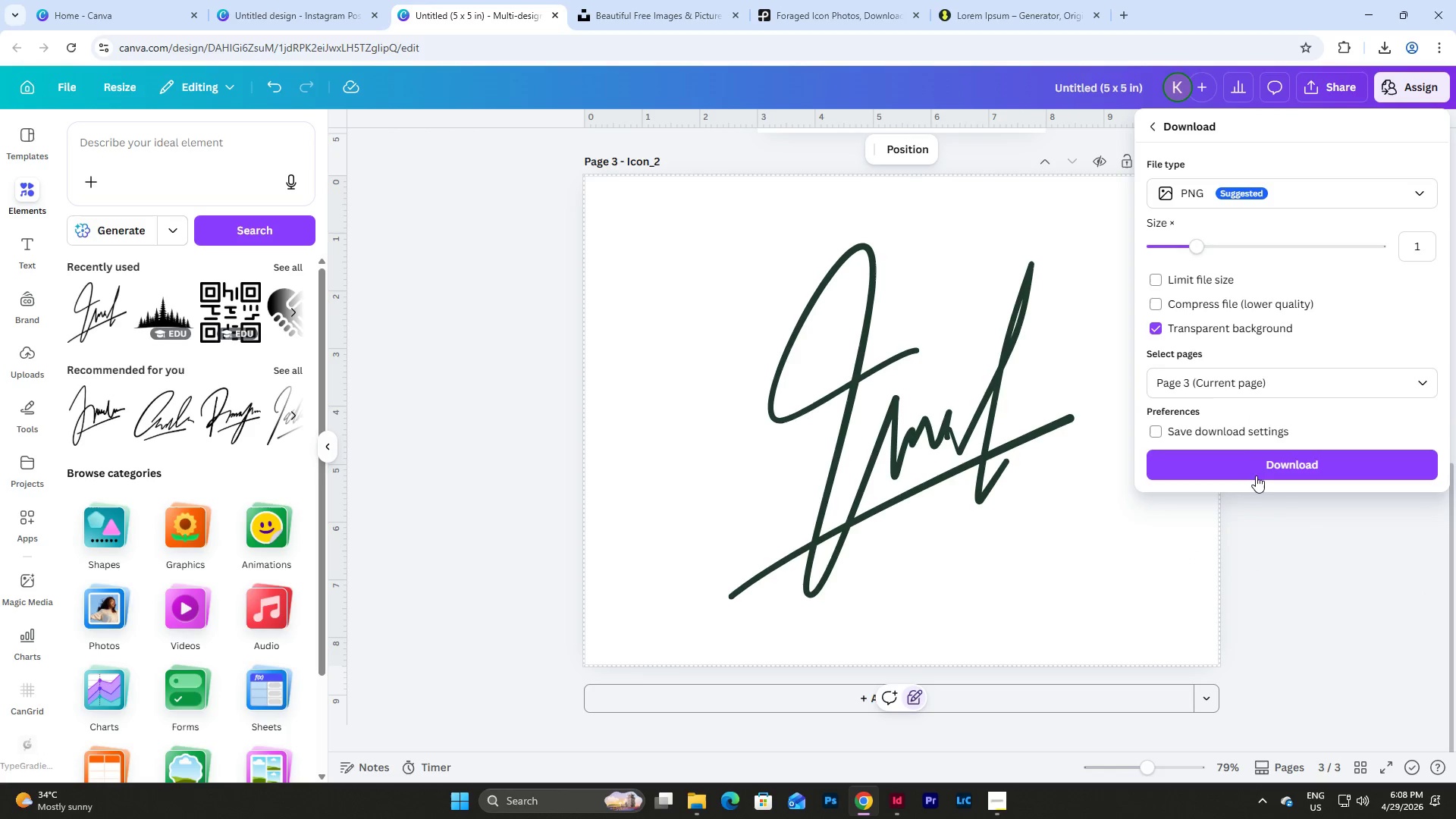 
left_click([1256, 475])
 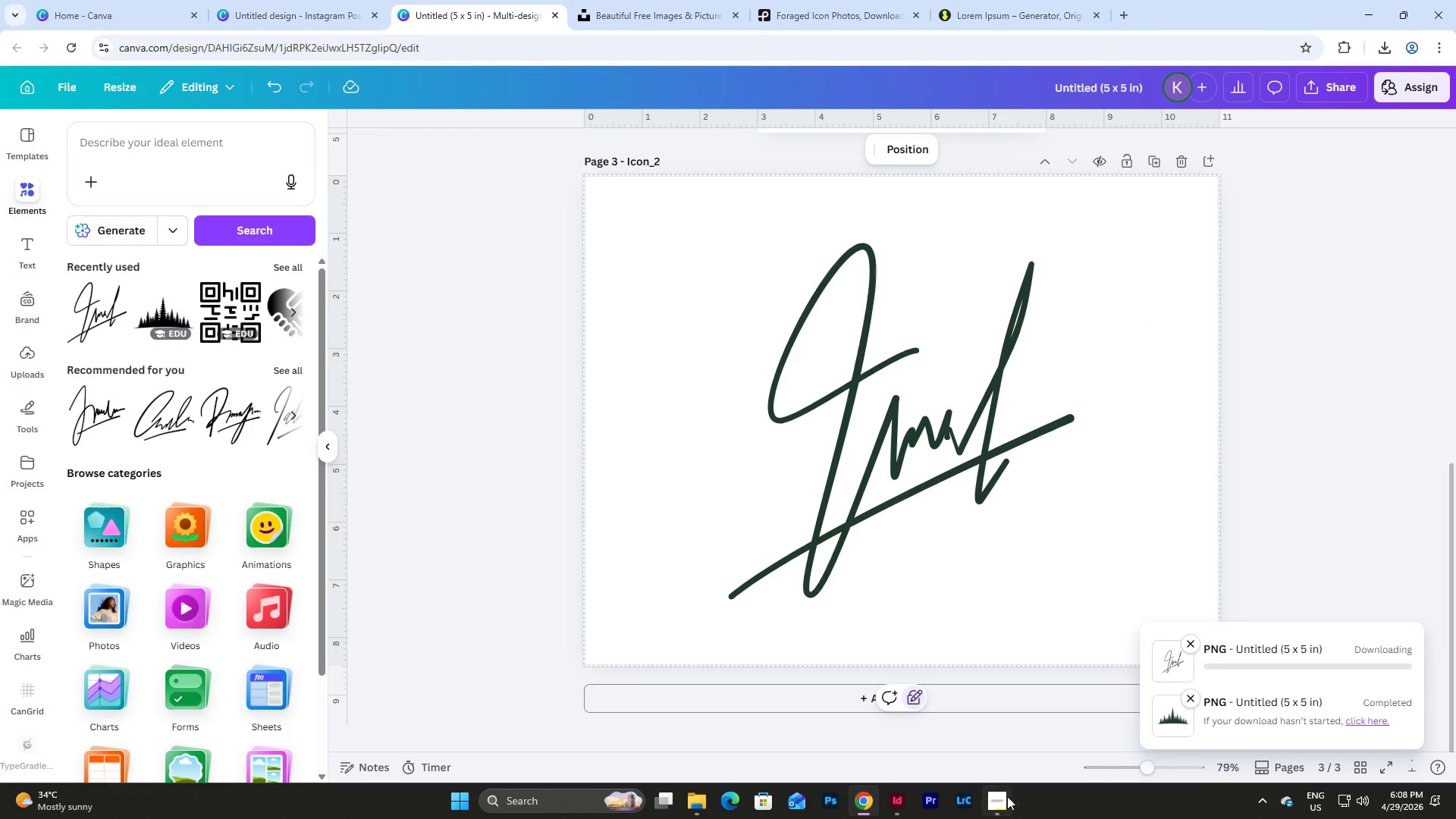 
left_click([899, 789])
 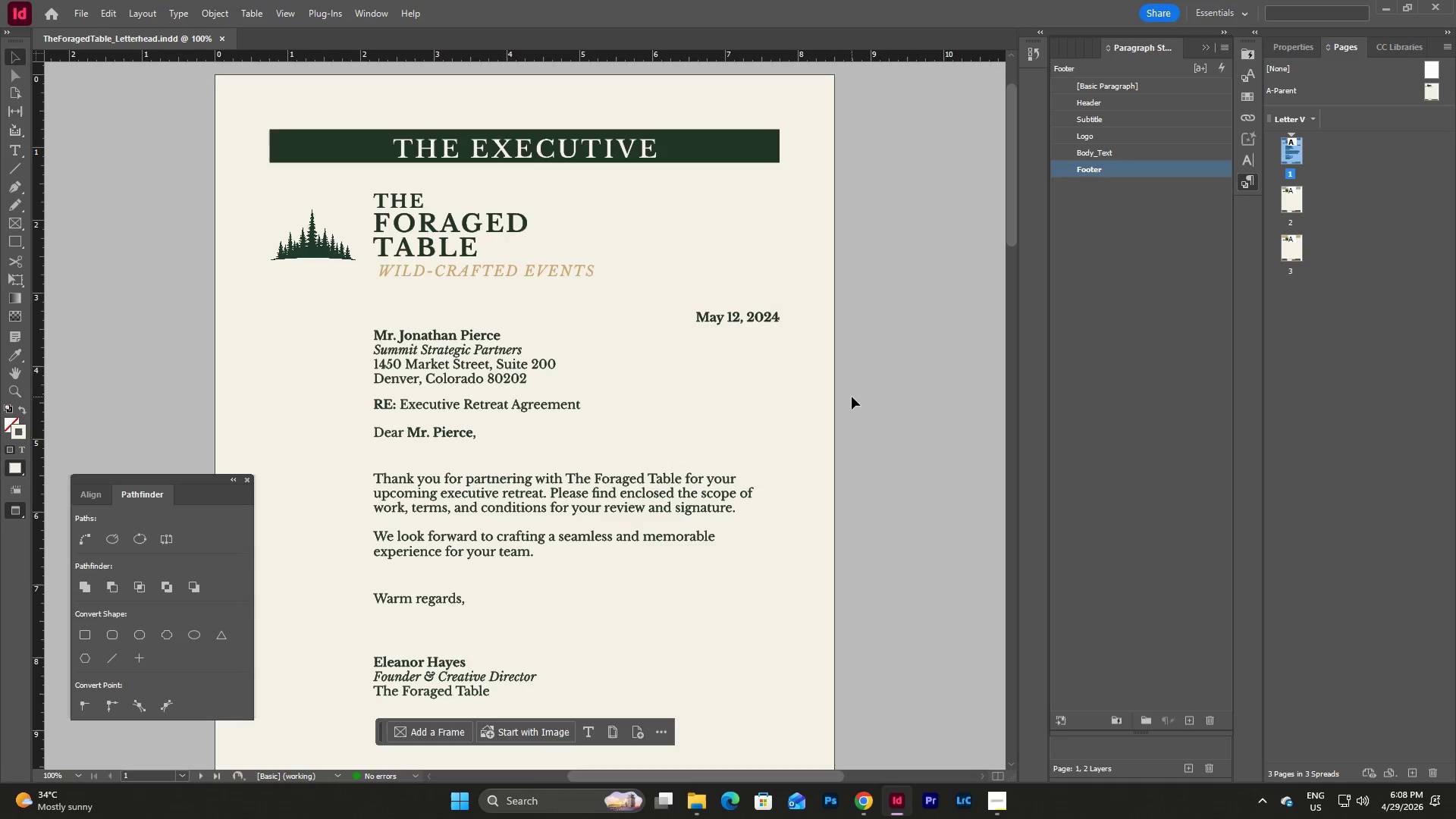 
scroll: coordinate [847, 389], scroll_direction: down, amount: 4.0
 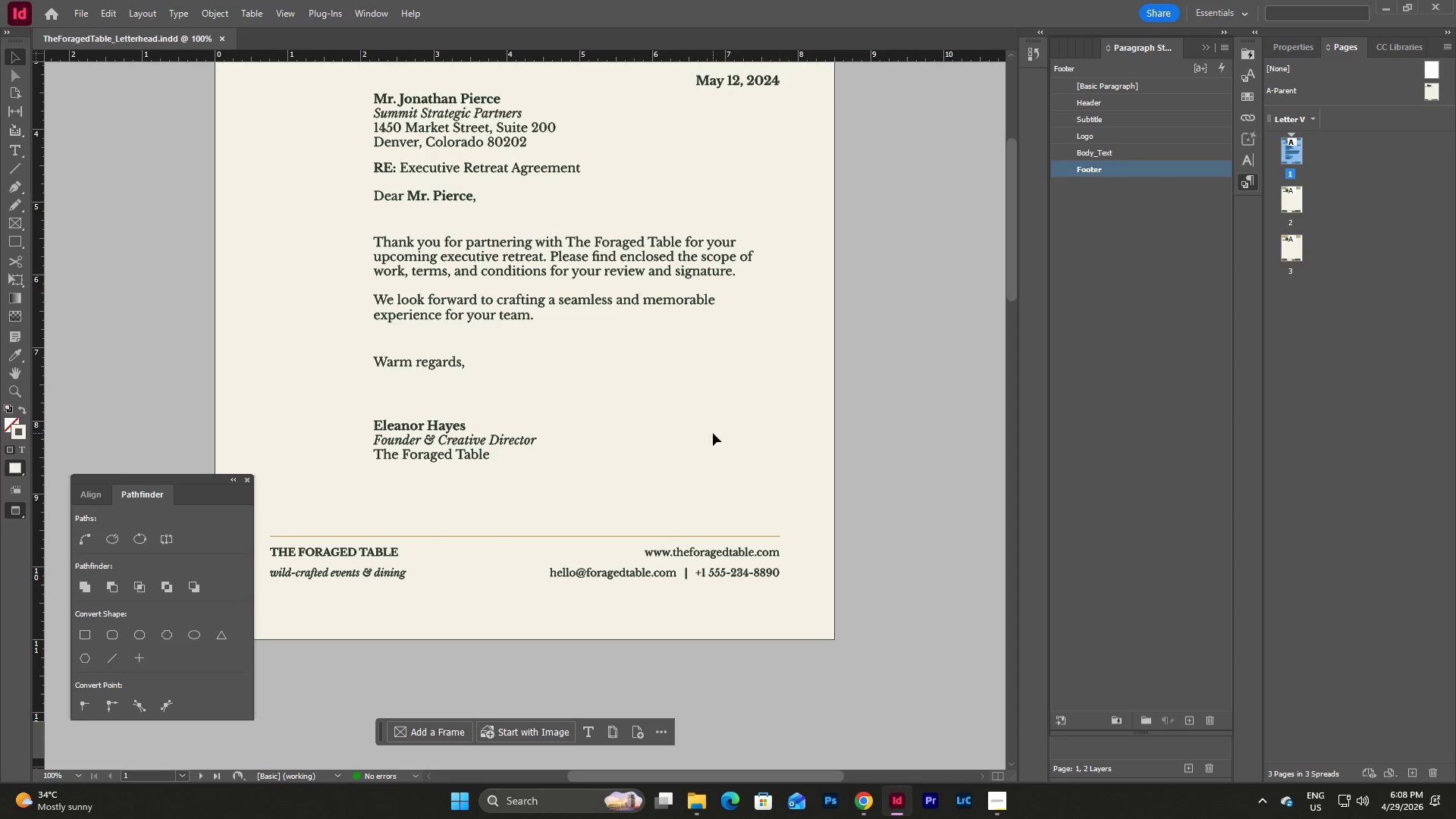 
key(W)
 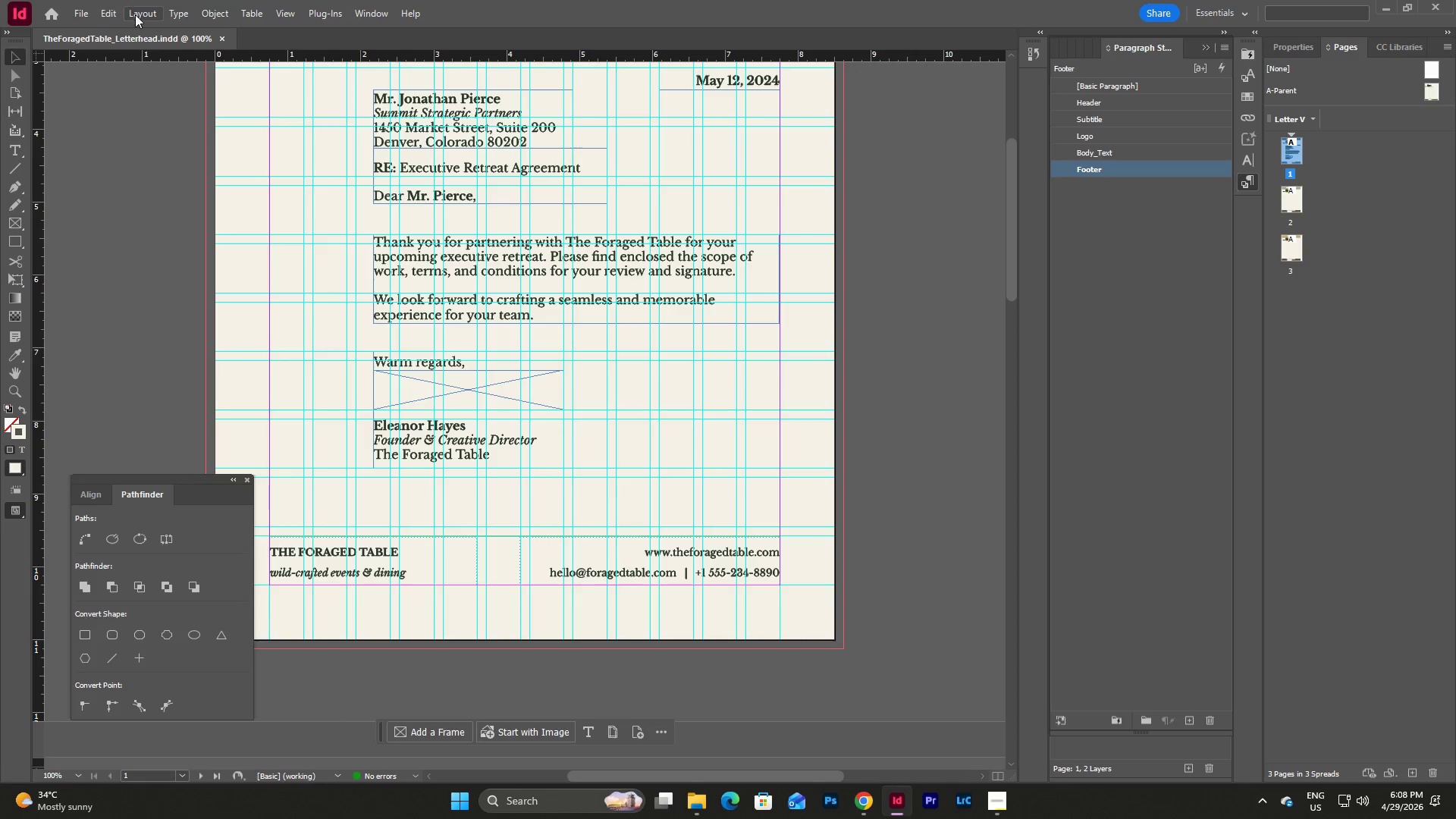 
left_click([82, 14])
 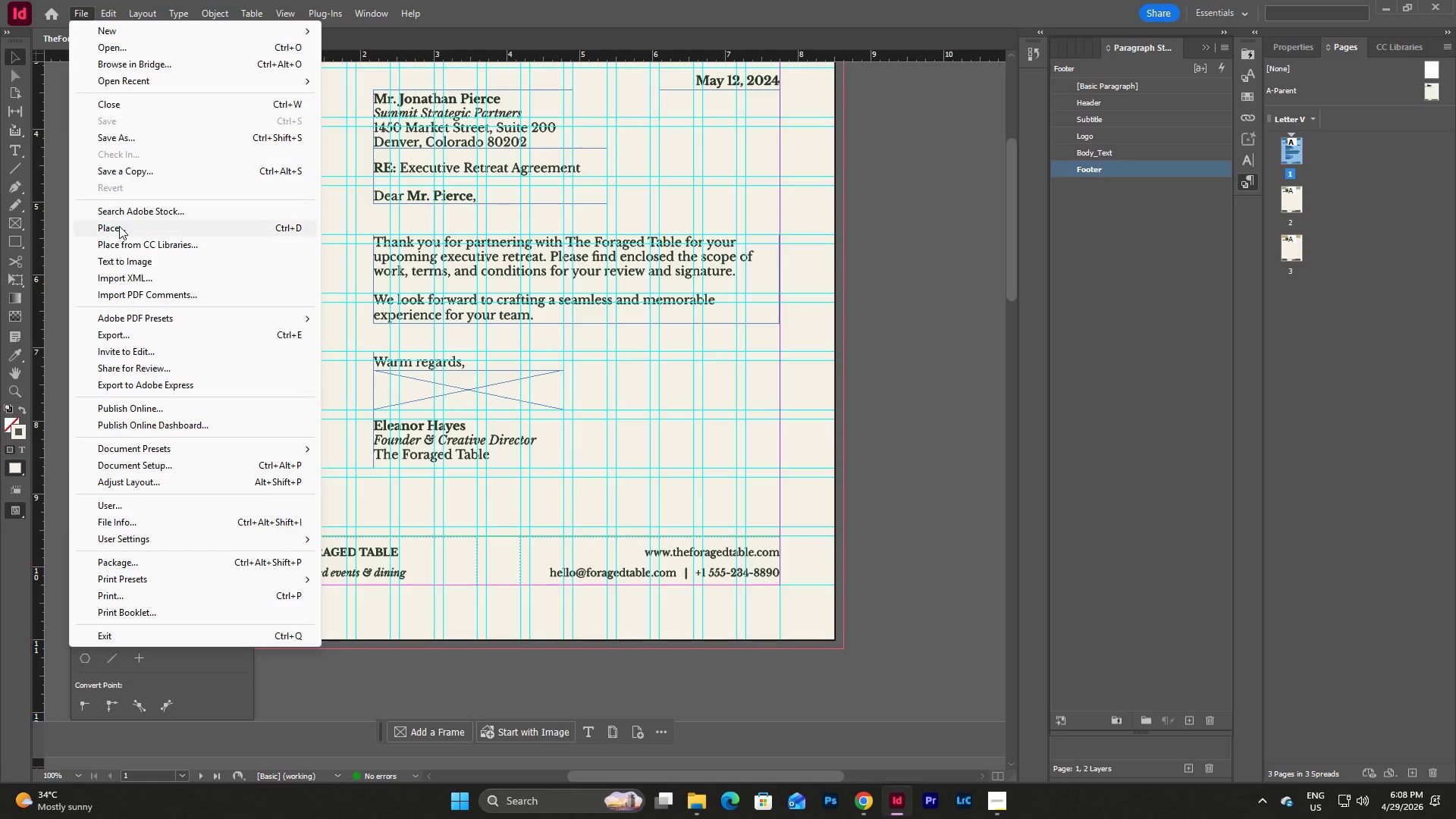 
left_click([119, 226])
 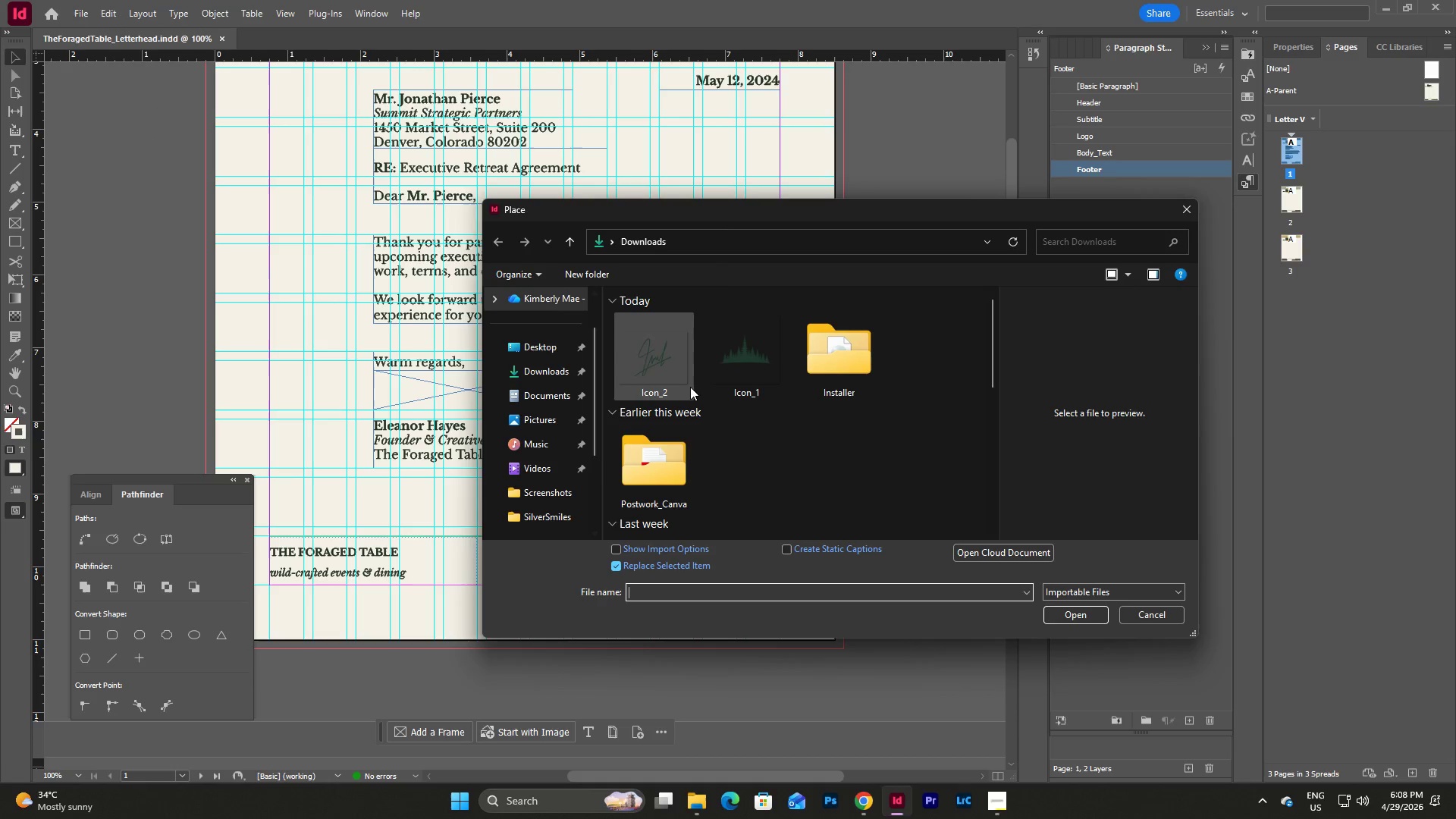 
left_click([664, 362])
 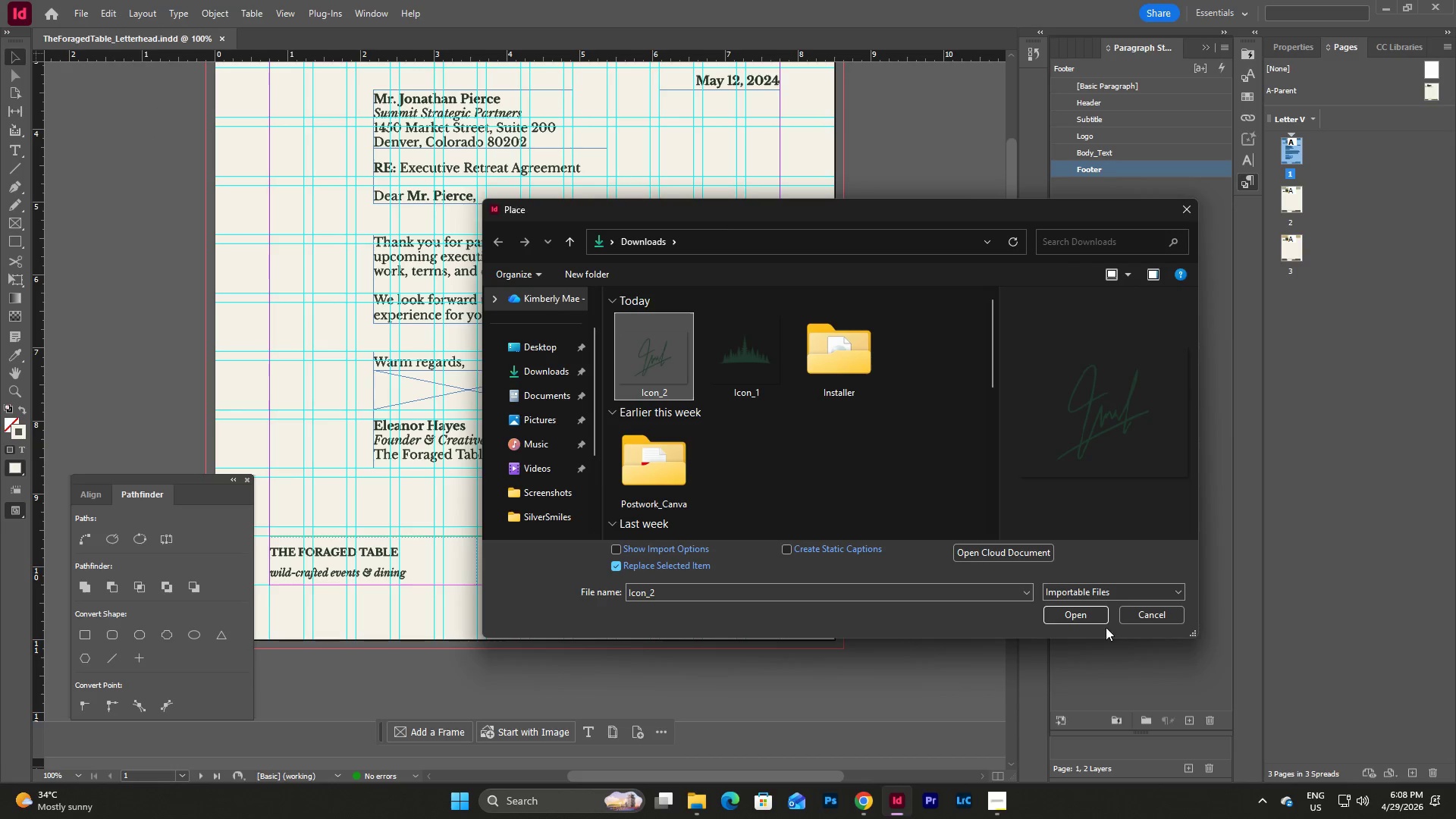 
left_click([1092, 617])
 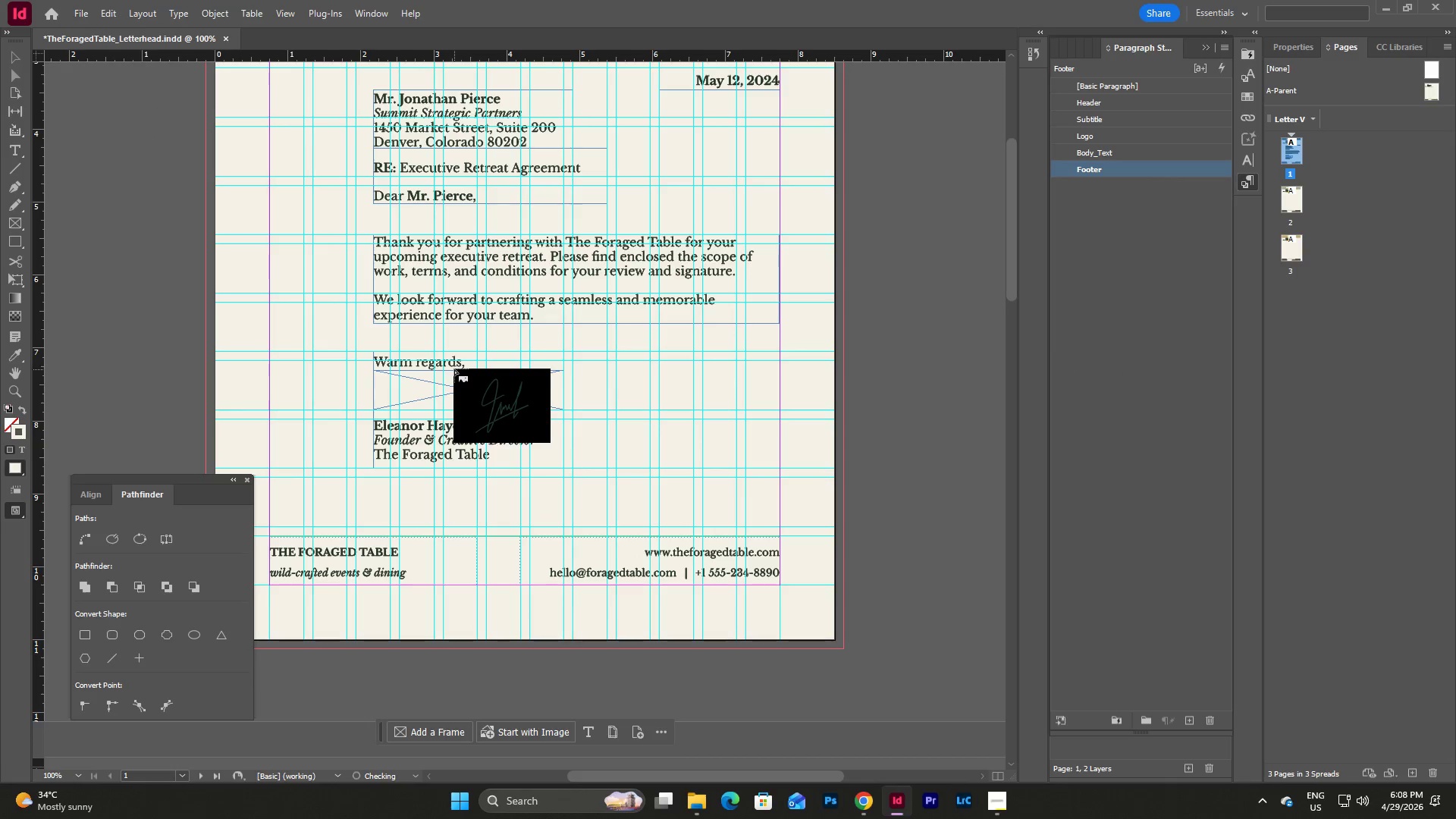 
left_click([452, 379])
 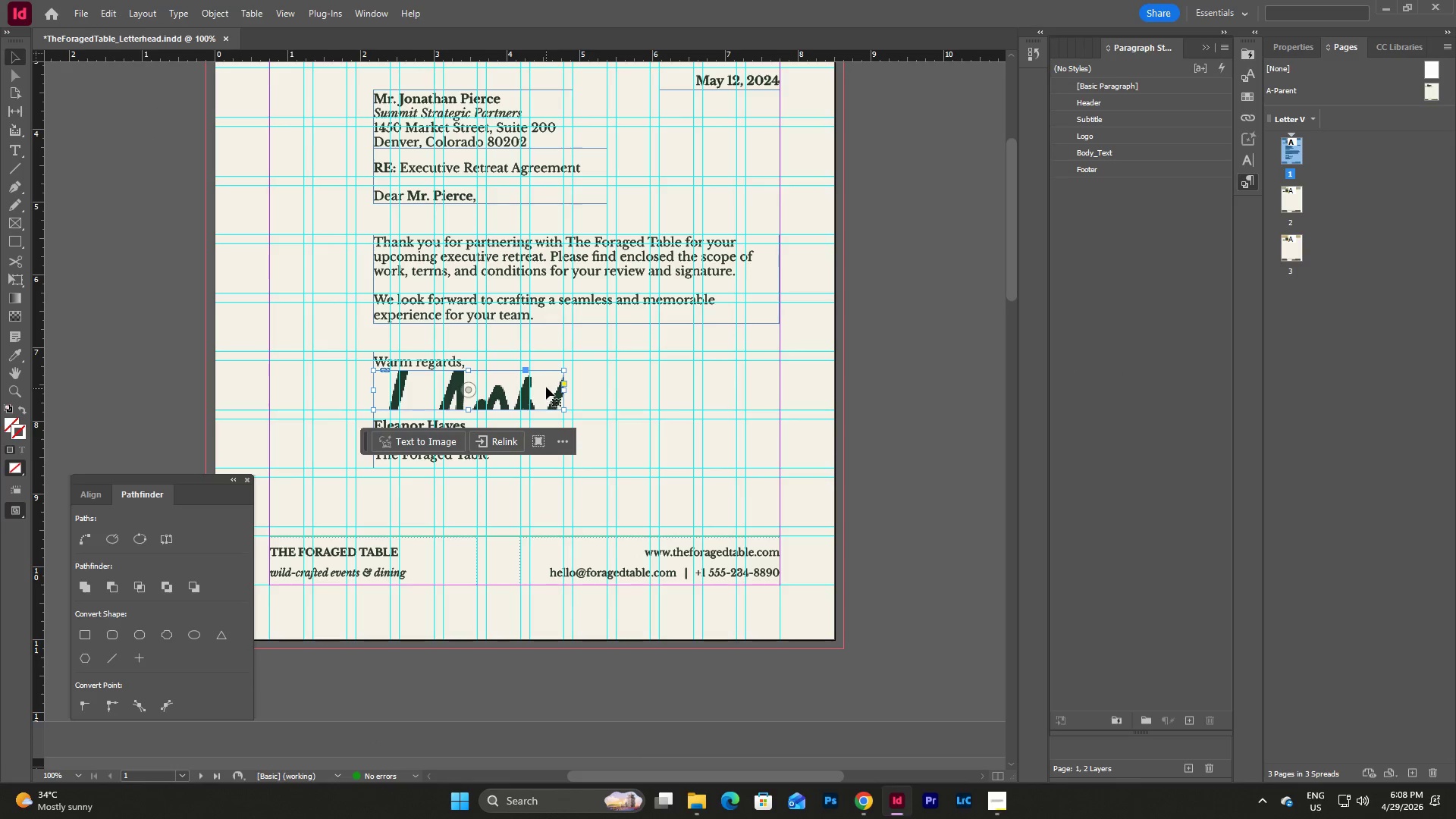 
double_click([546, 387])
 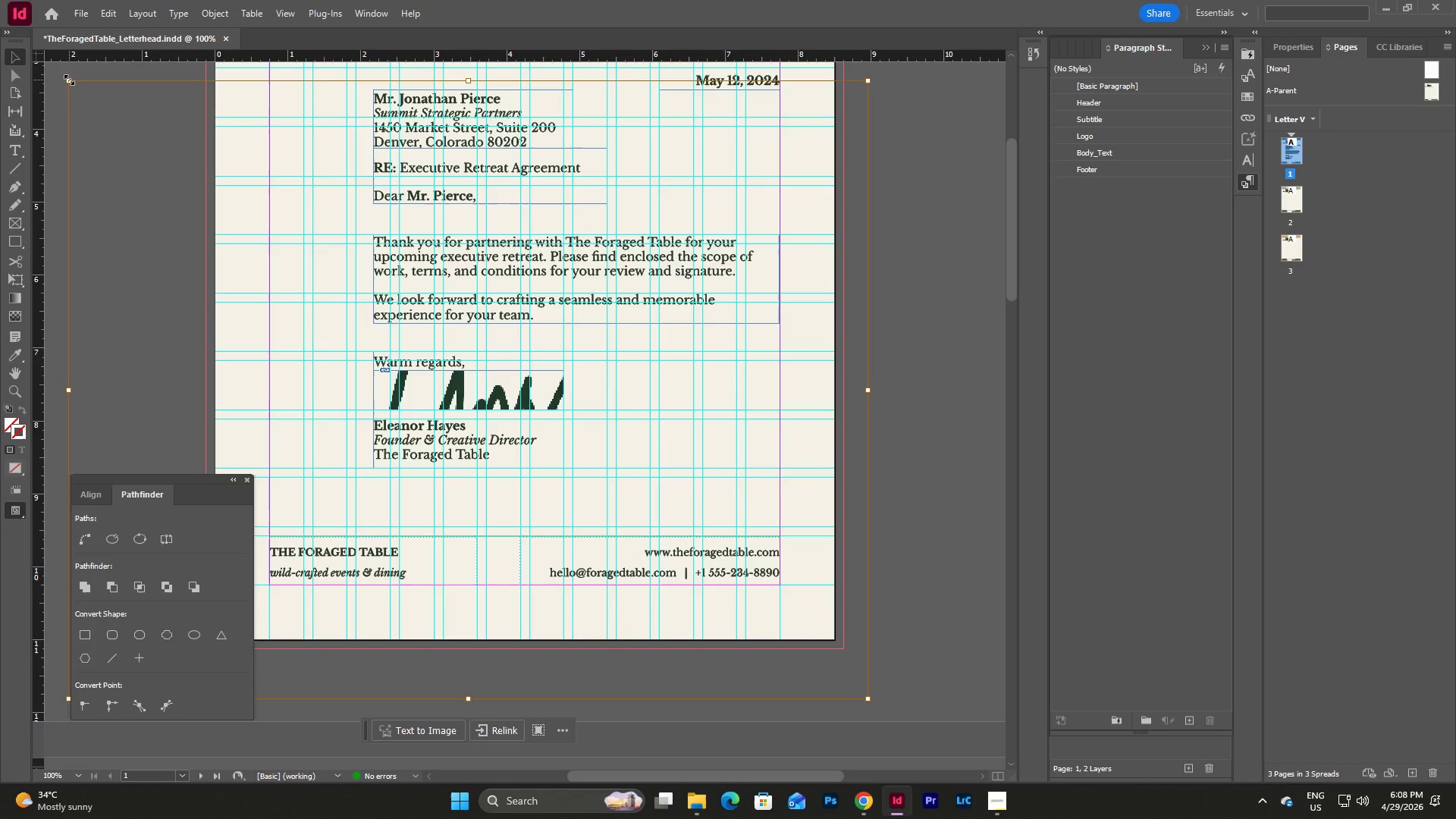 
hold_key(key=ShiftLeft, duration=2.77)
left_click_drag(start_coordinate=[69, 80], to_coordinate=[372, 373])
 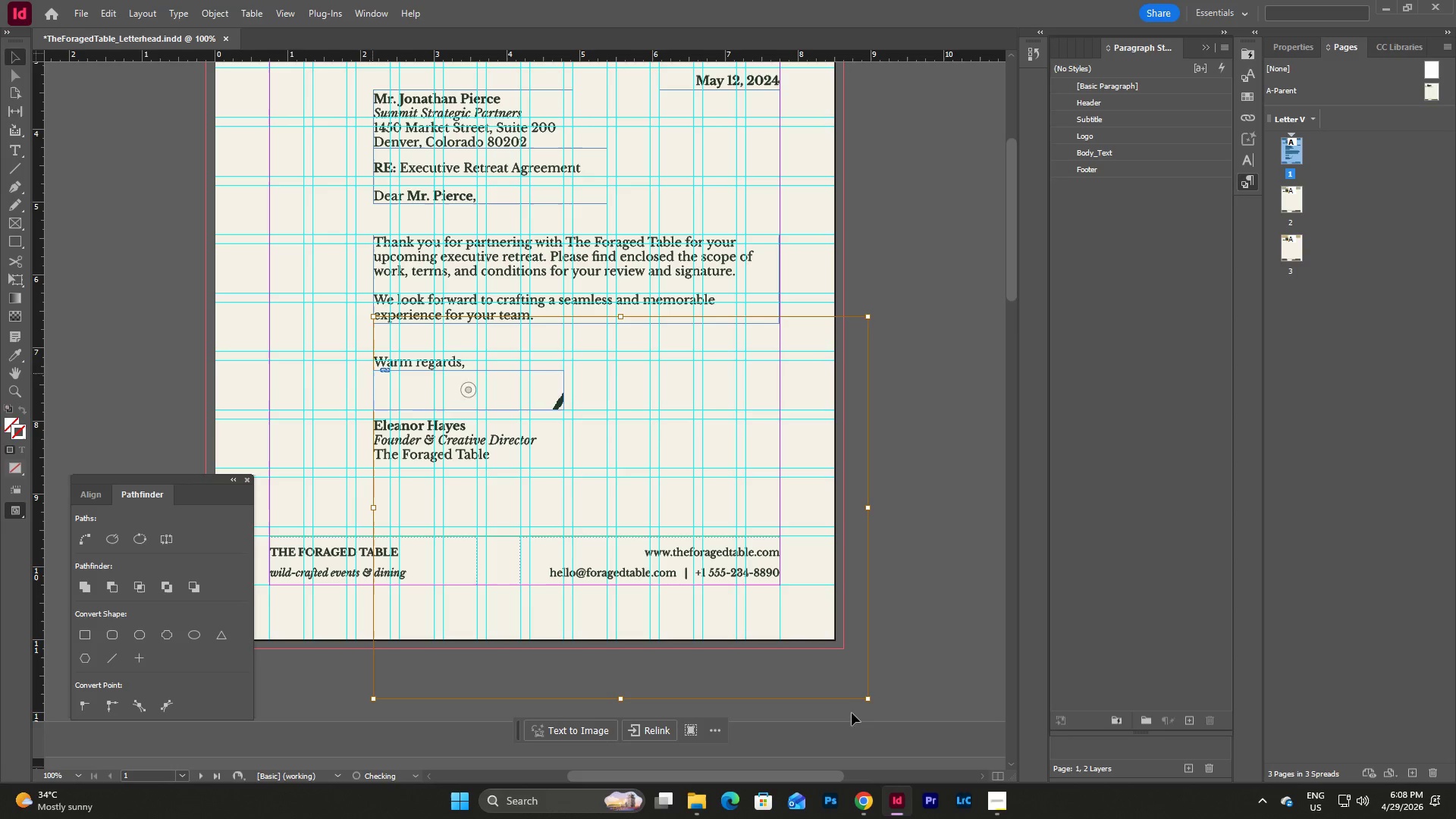 
hold_key(key=ShiftLeft, duration=3.22)
left_click_drag(start_coordinate=[868, 701], to_coordinate=[565, 433])
 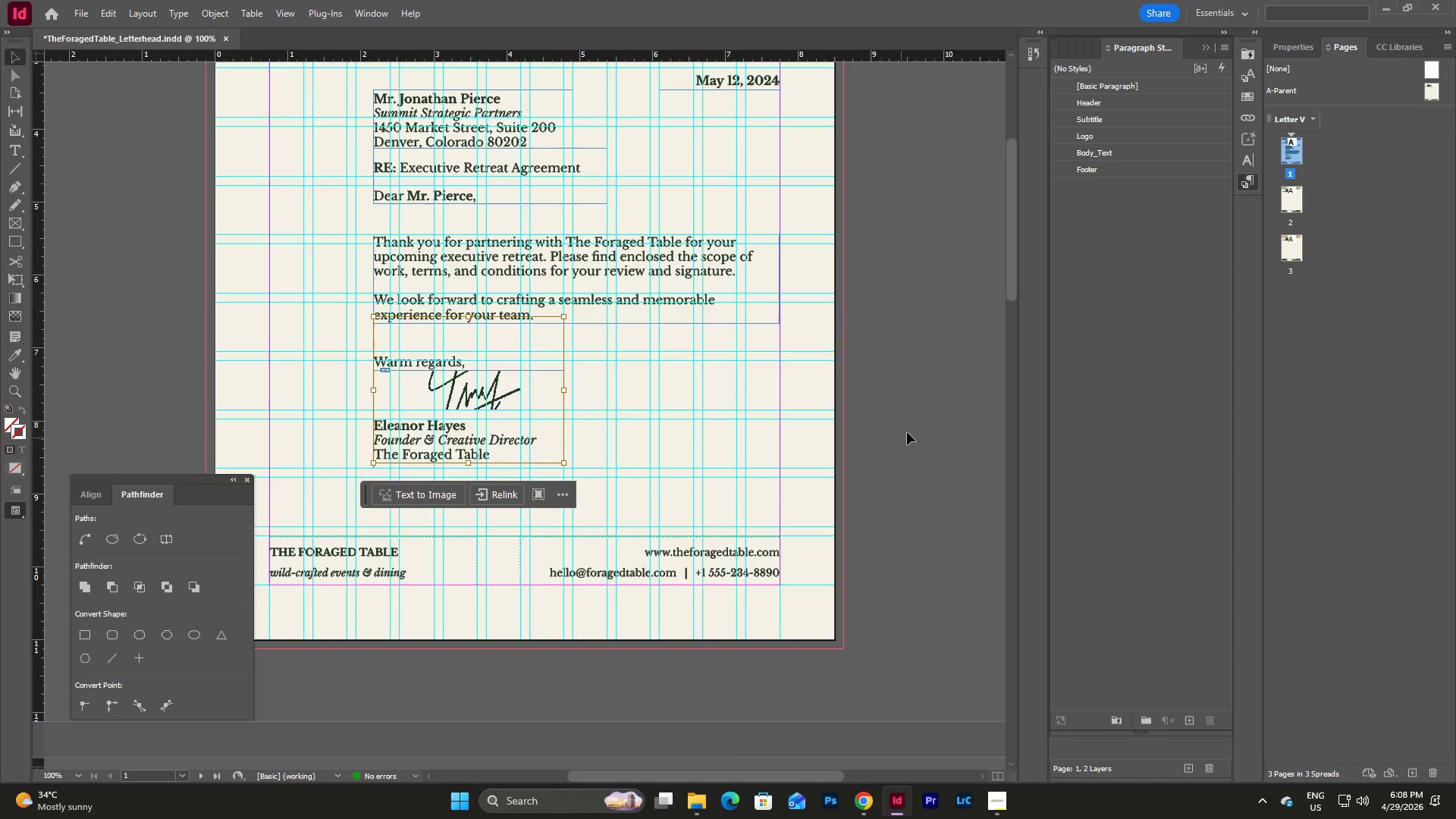 
left_click([917, 422])
 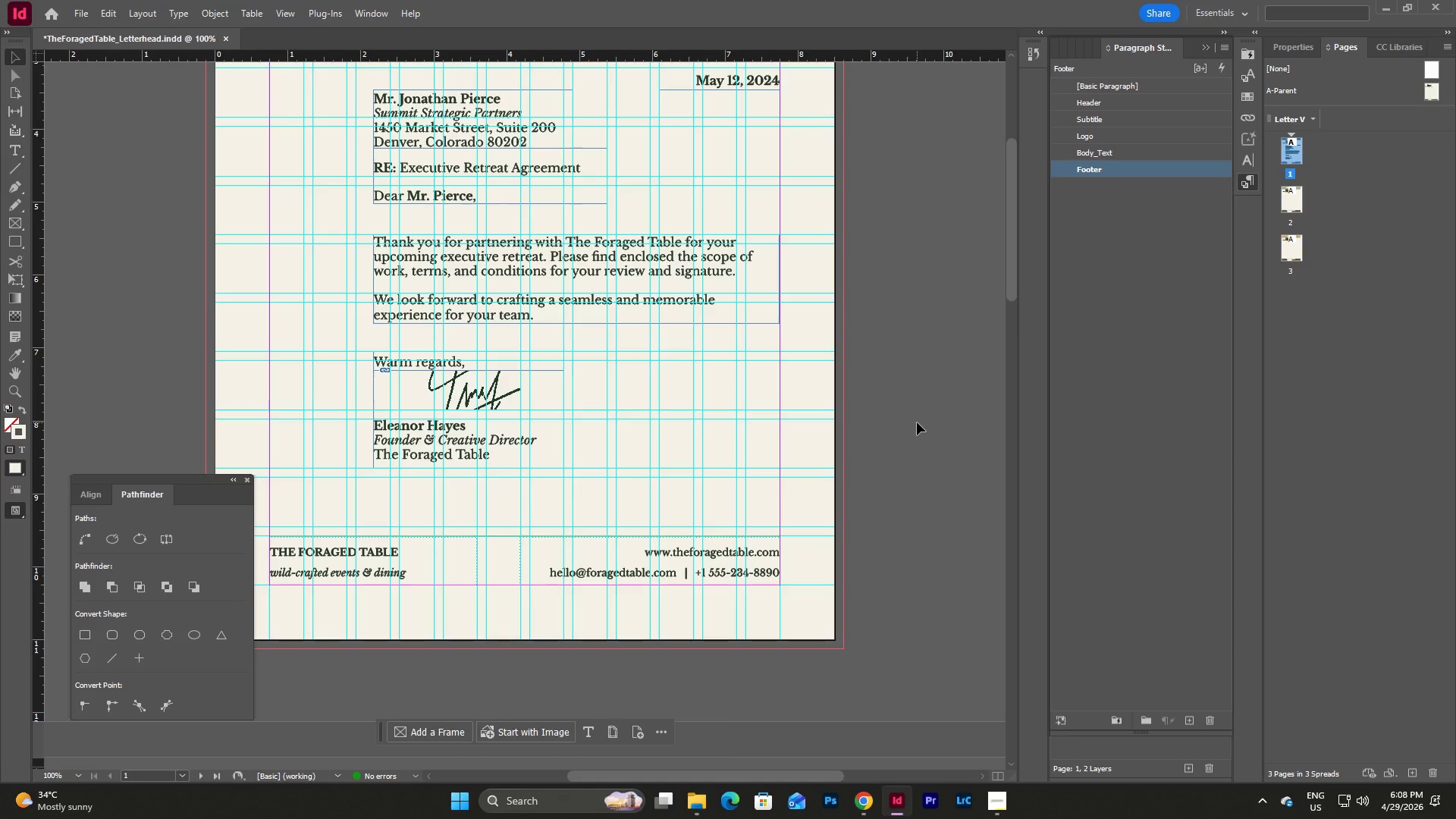 
left_click([917, 422])
 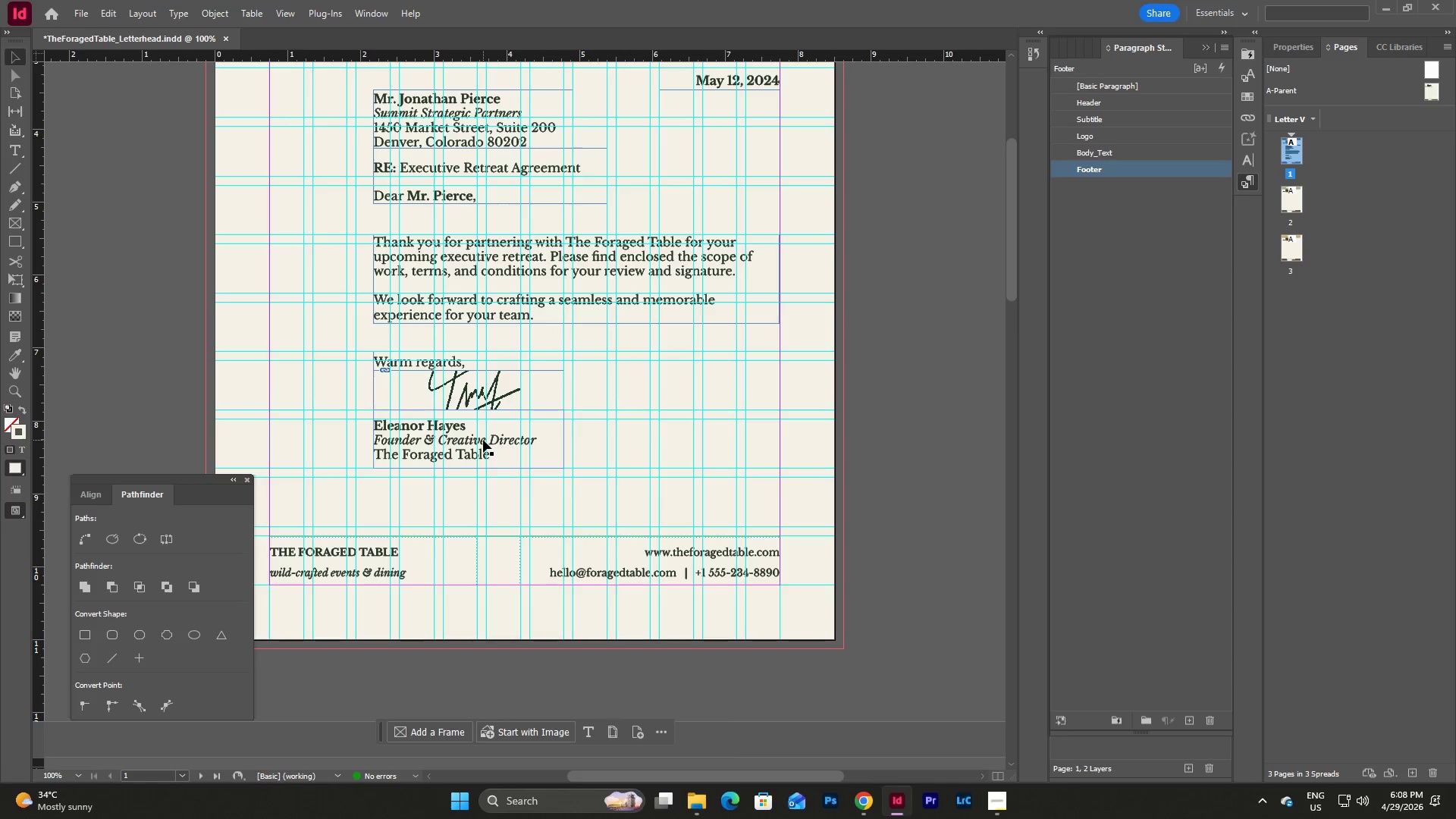 
left_click_drag(start_coordinate=[483, 440], to_coordinate=[485, 500])
 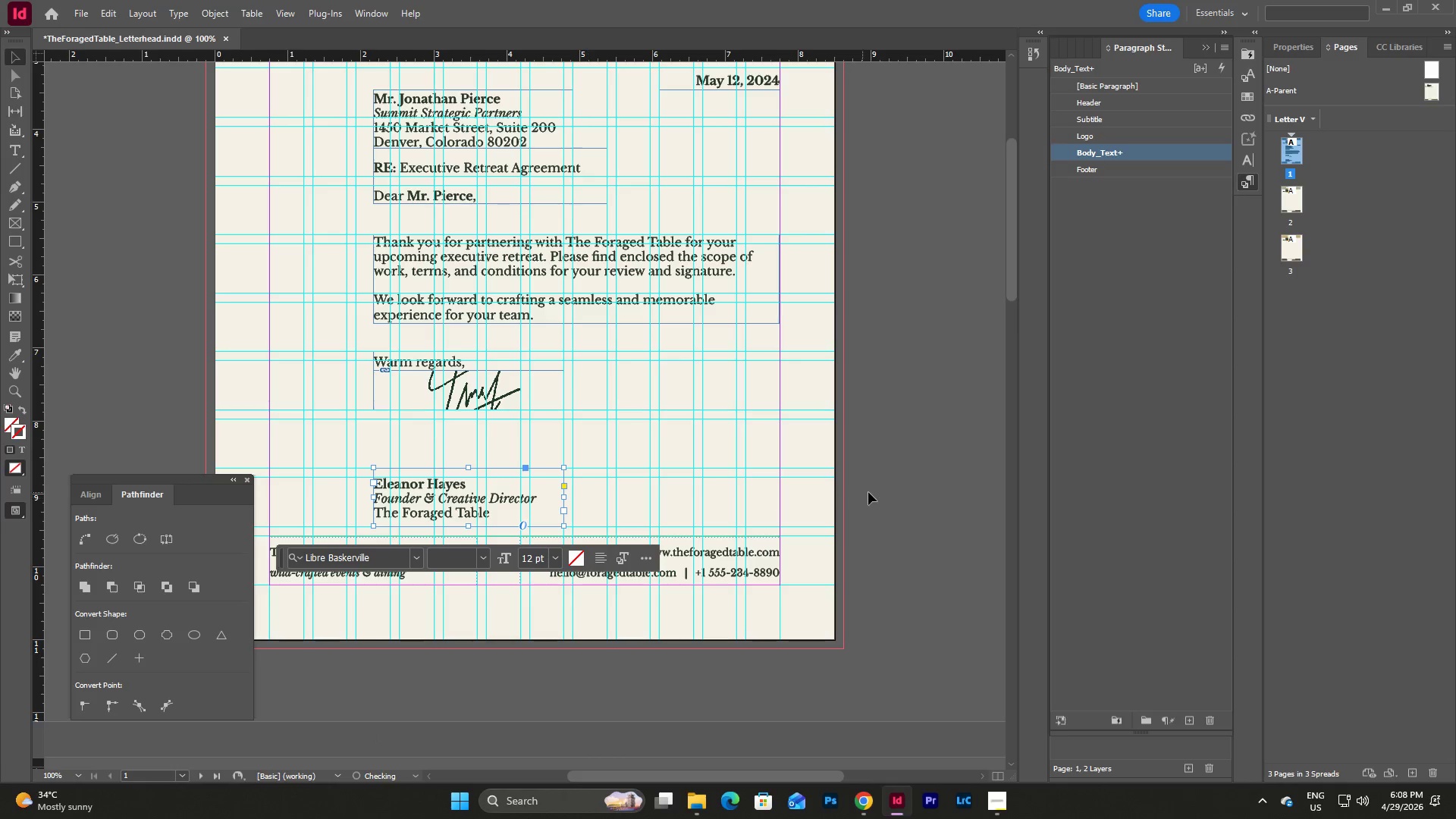 
left_click([884, 487])
 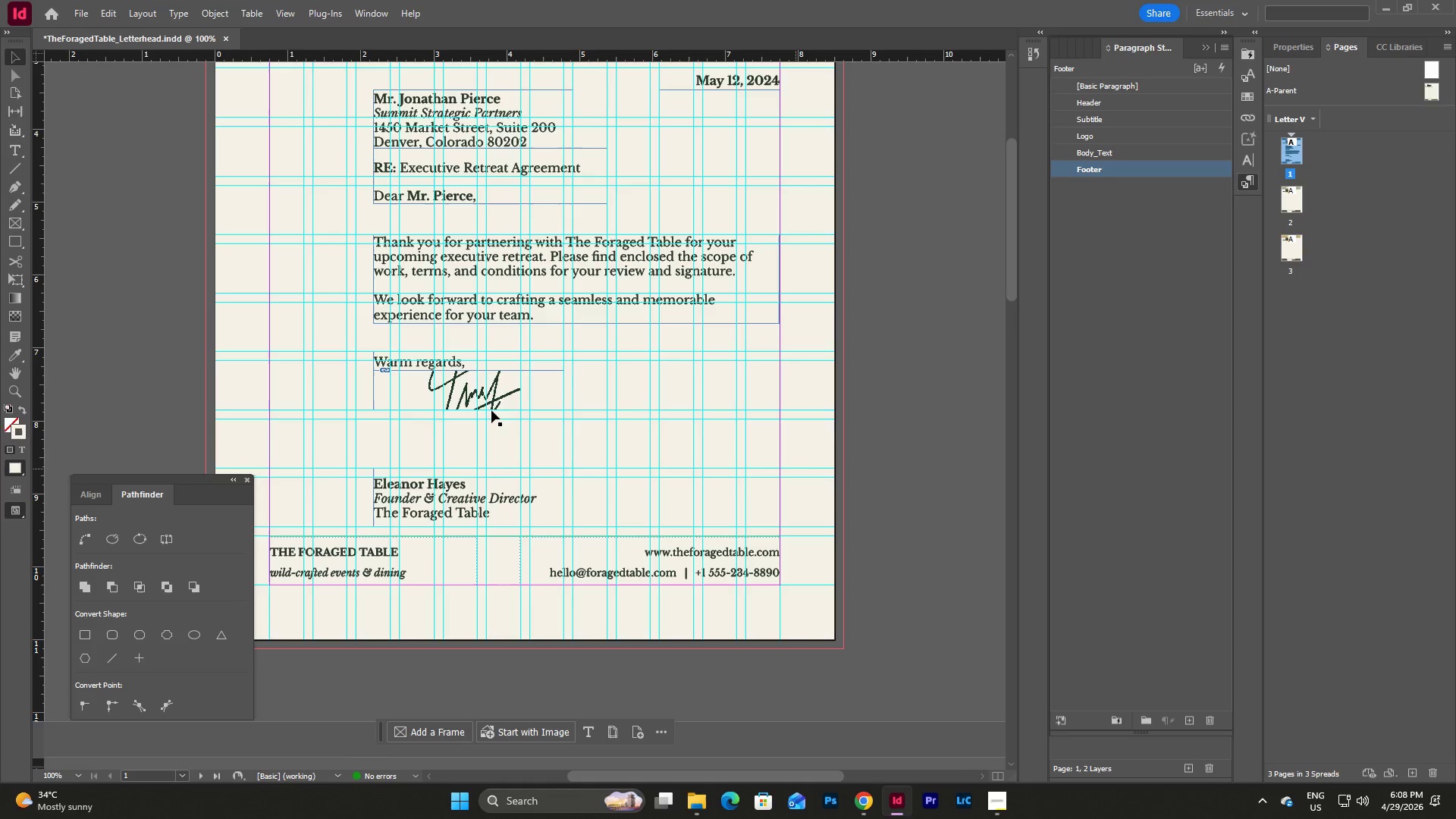 
left_click([478, 398])
 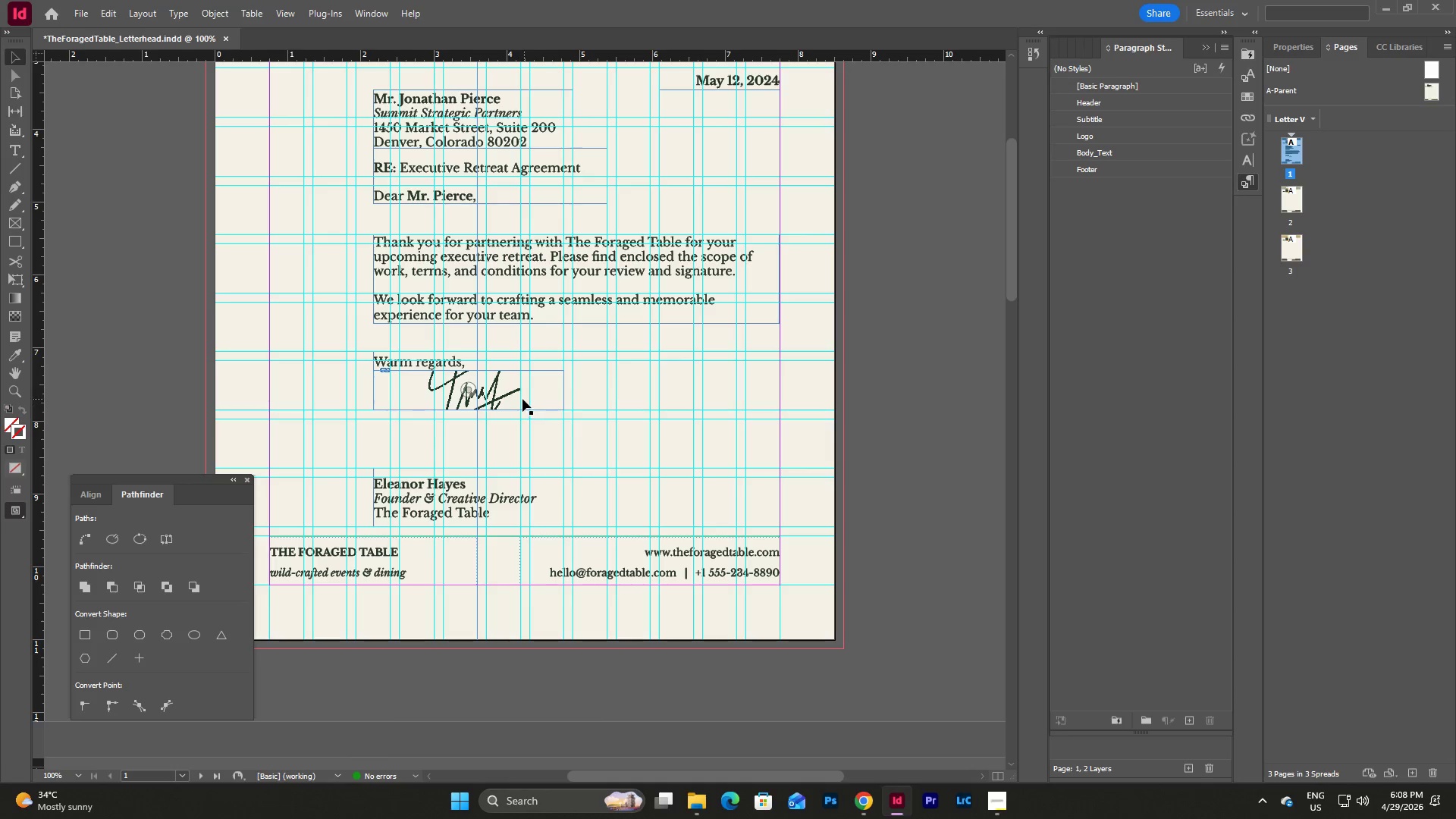 
left_click([503, 392])
 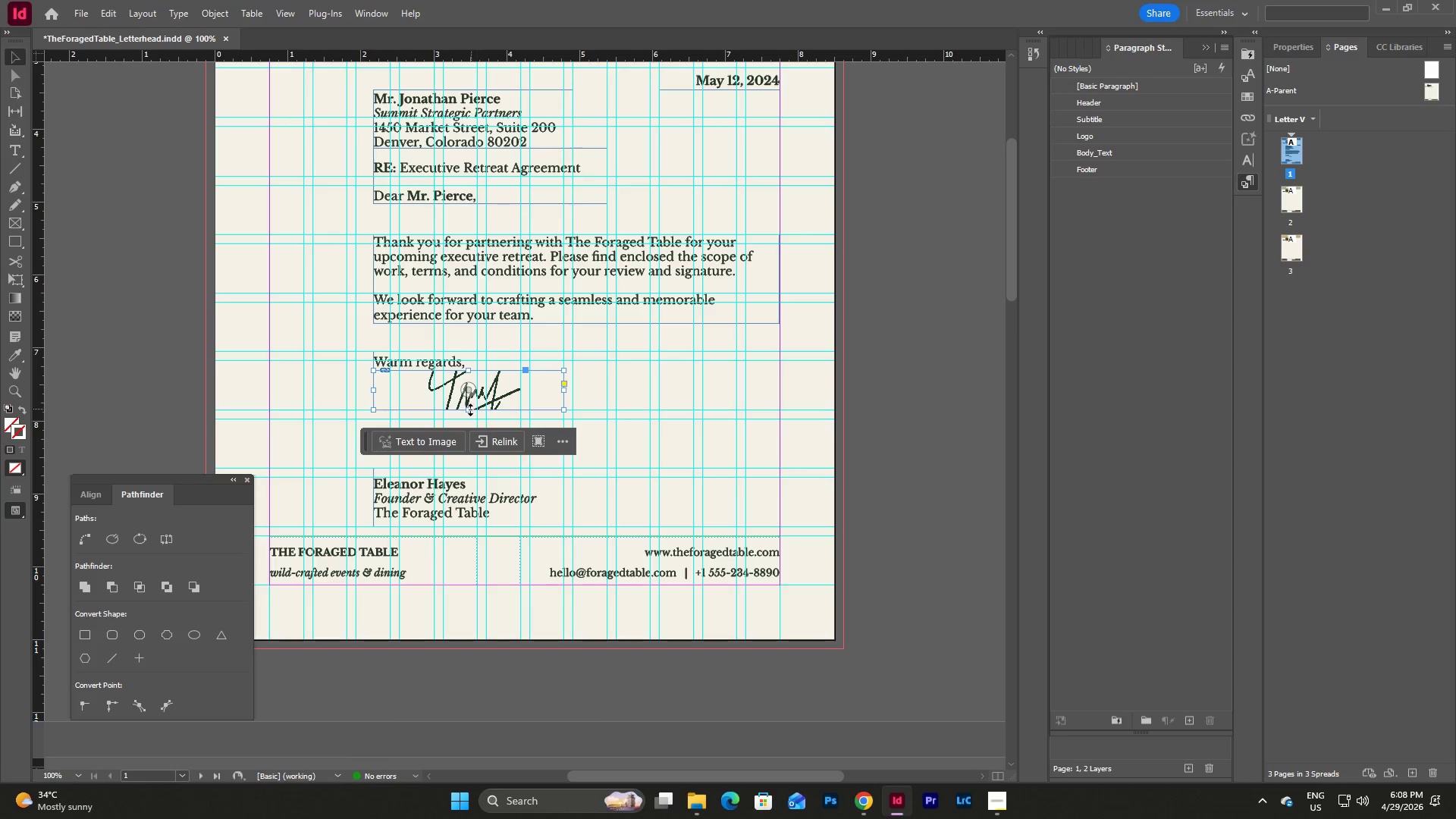 
left_click_drag(start_coordinate=[469, 413], to_coordinate=[469, 431])
 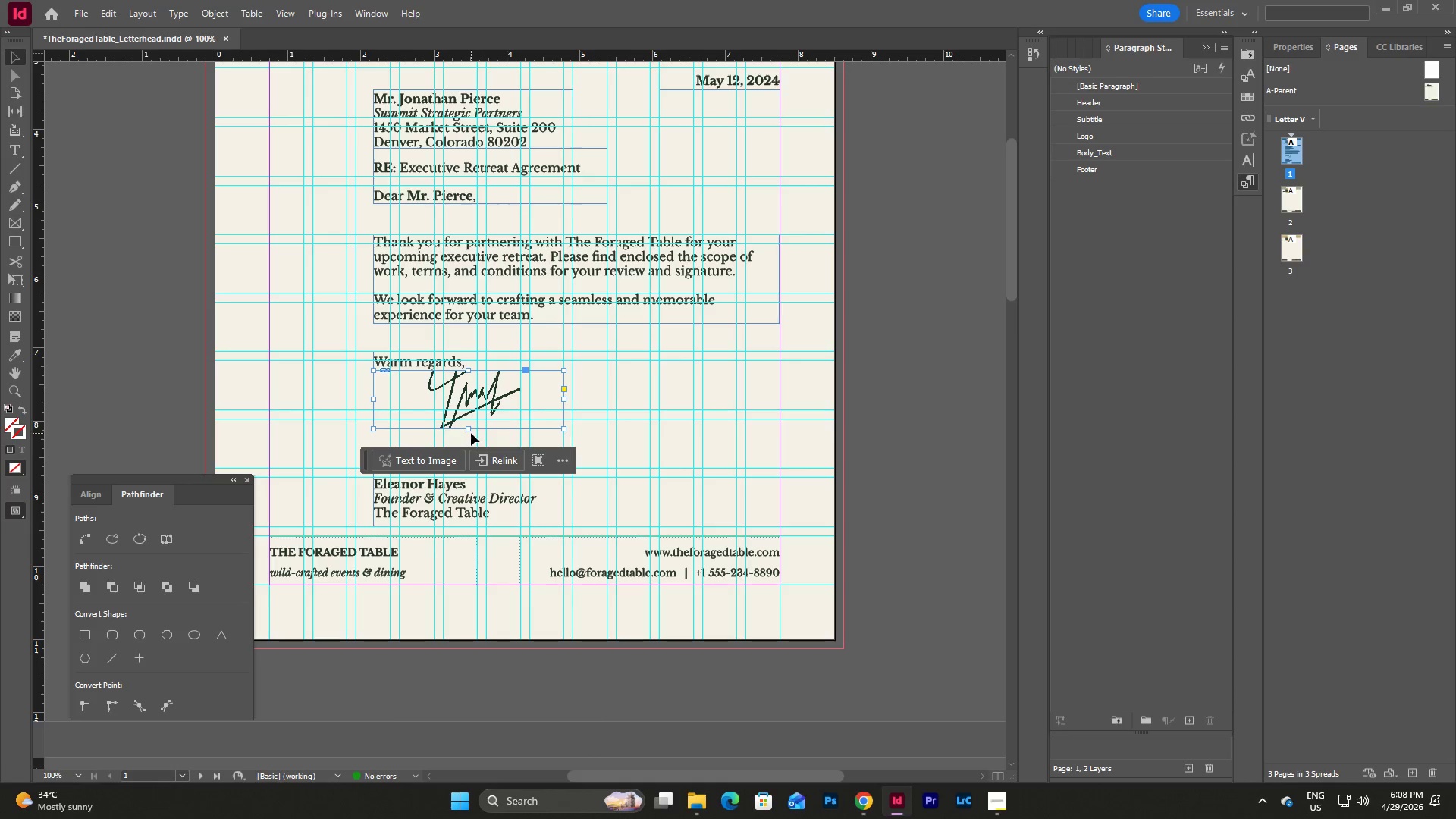 
left_click_drag(start_coordinate=[470, 428], to_coordinate=[470, 433])
 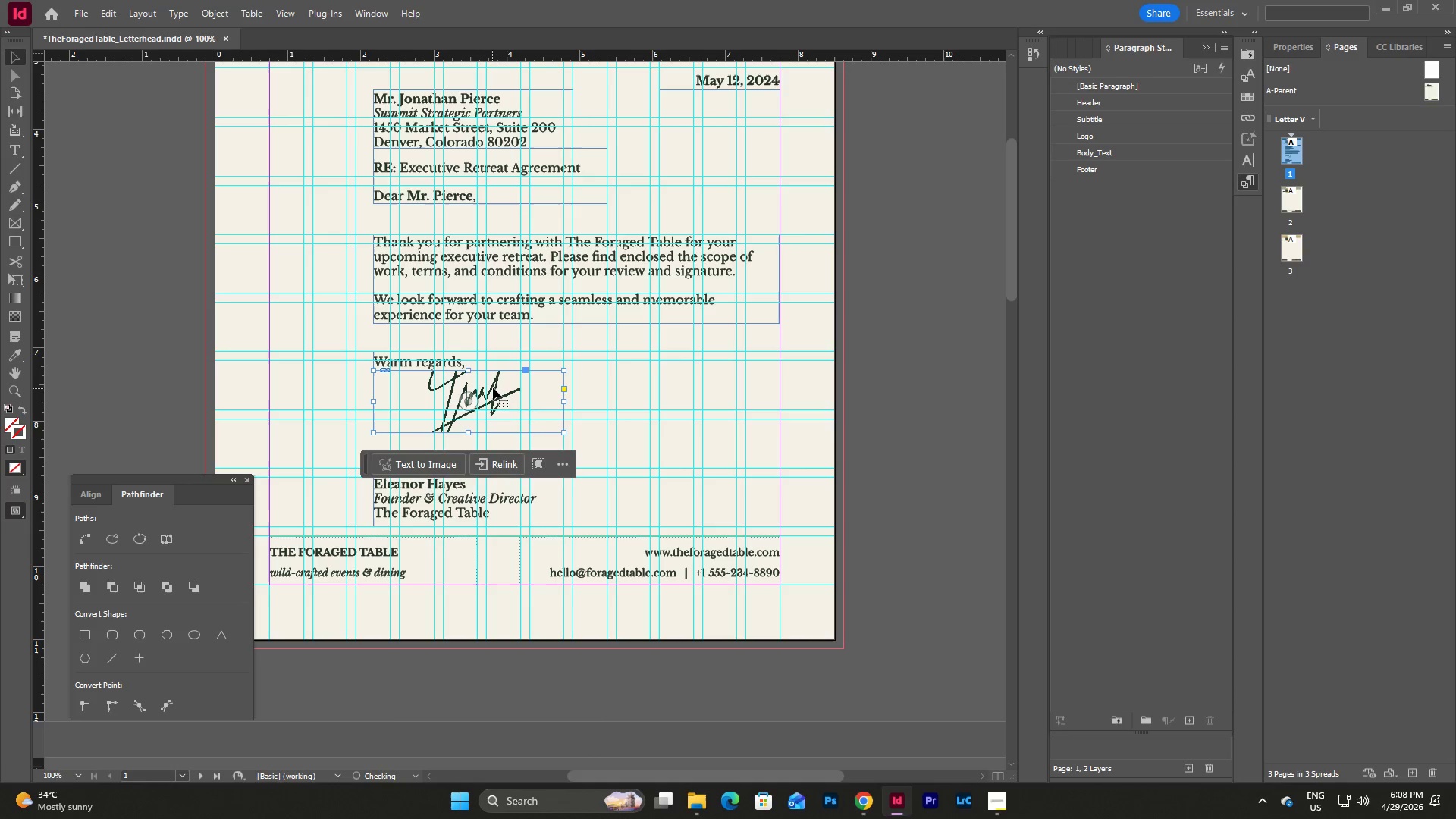 
double_click([493, 388])
 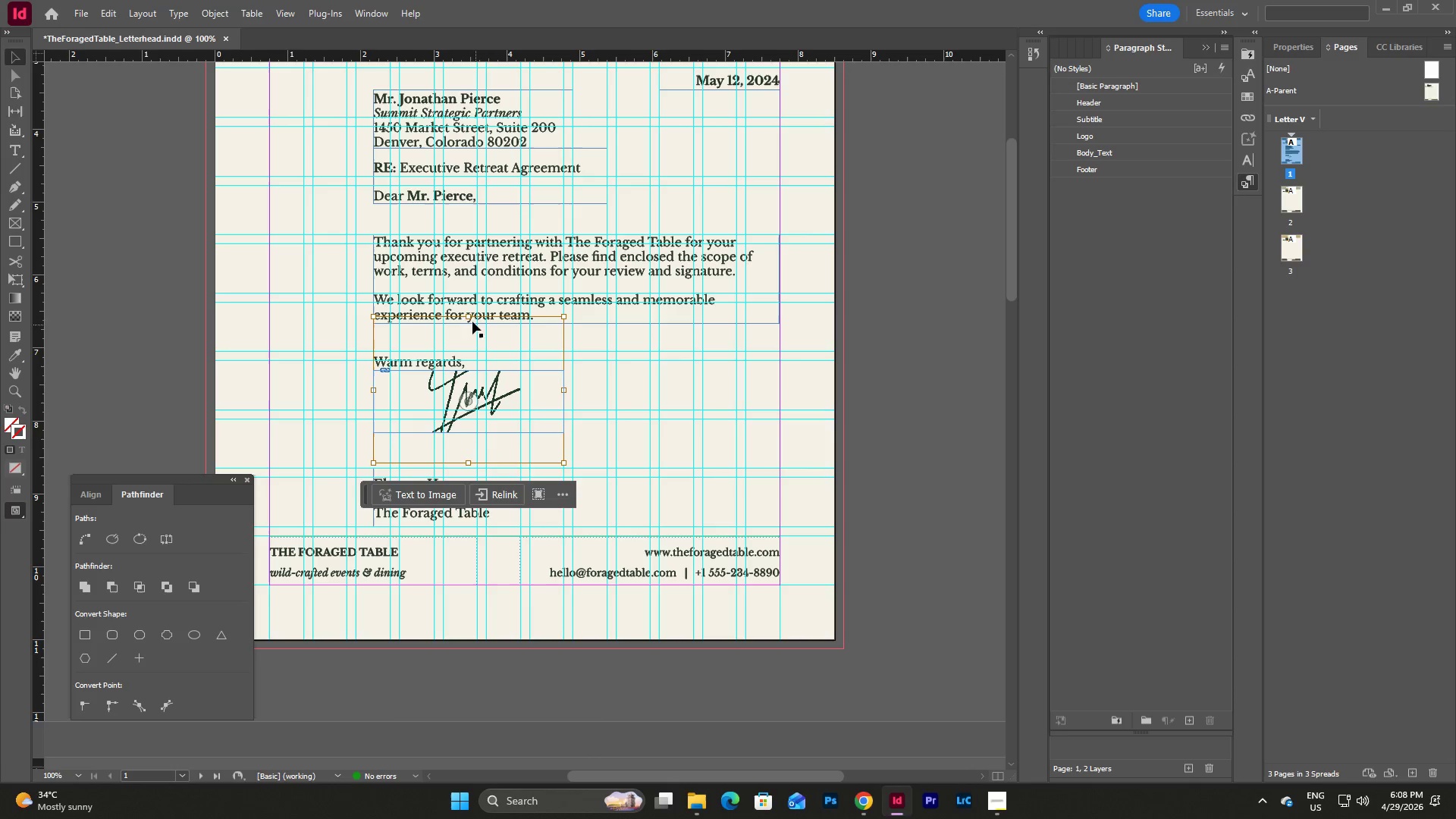 
left_click_drag(start_coordinate=[469, 315], to_coordinate=[469, 334])
 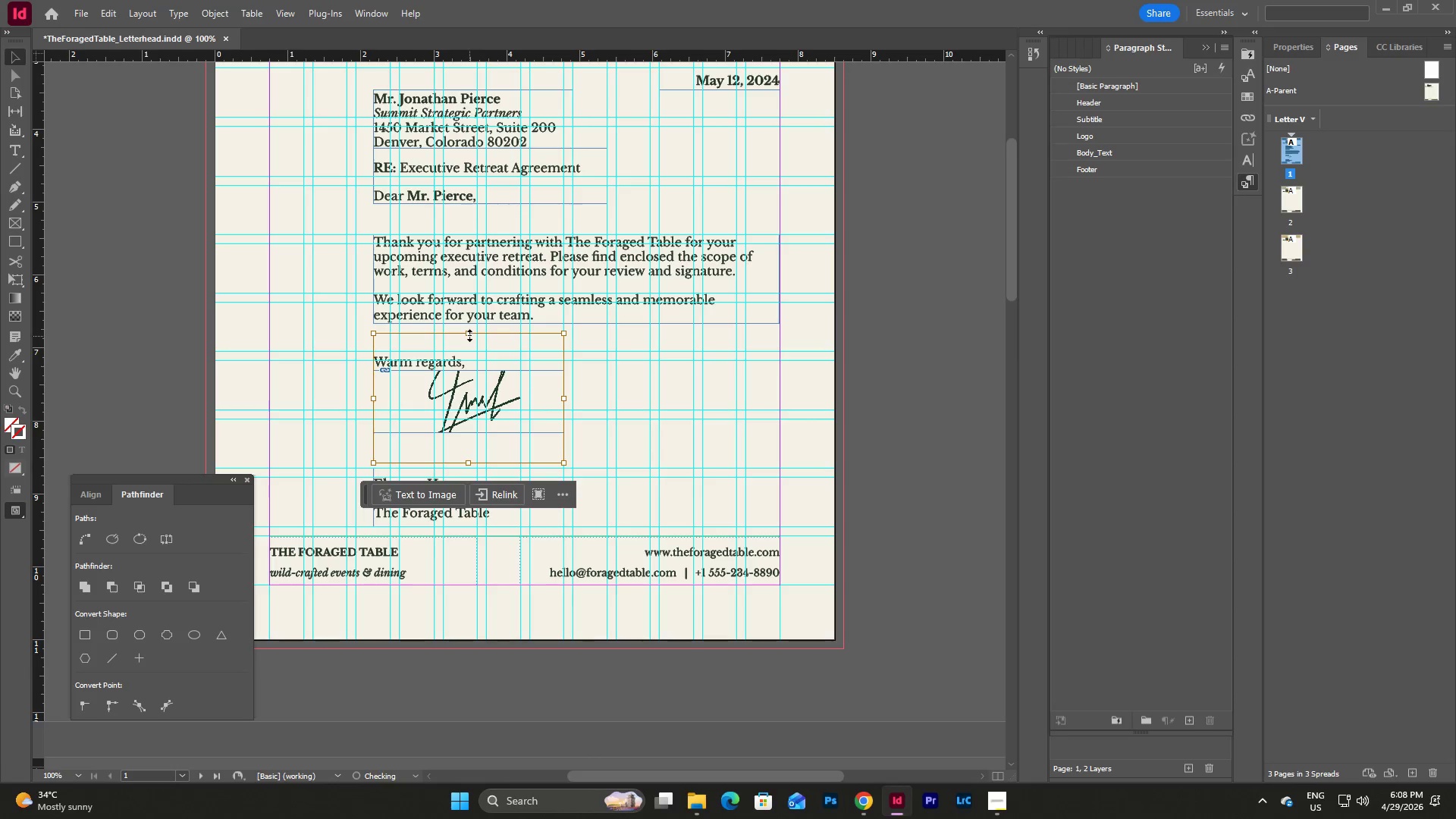 
left_click_drag(start_coordinate=[469, 334], to_coordinate=[469, 350])
 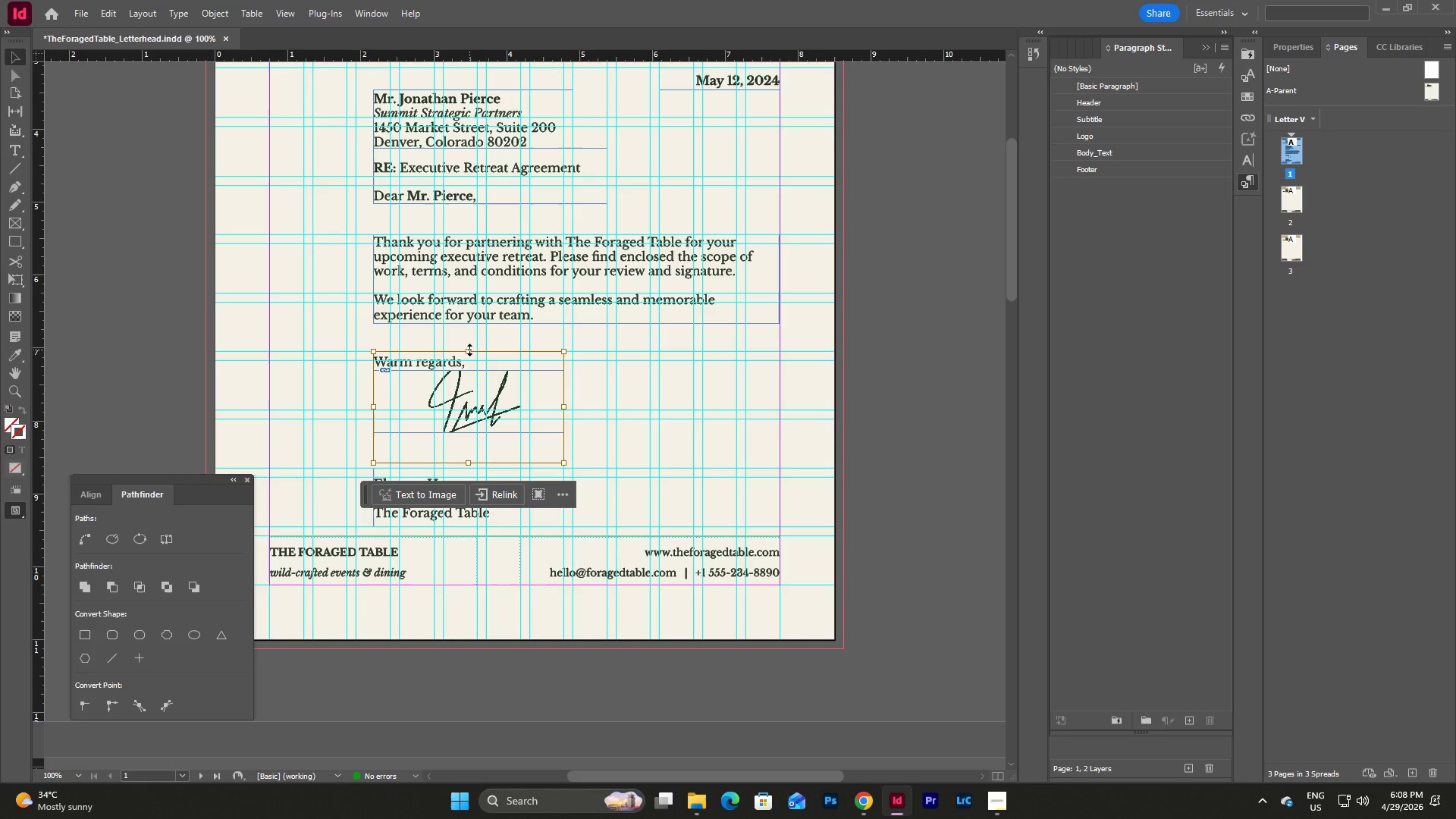 
left_click_drag(start_coordinate=[469, 350], to_coordinate=[469, 372])
 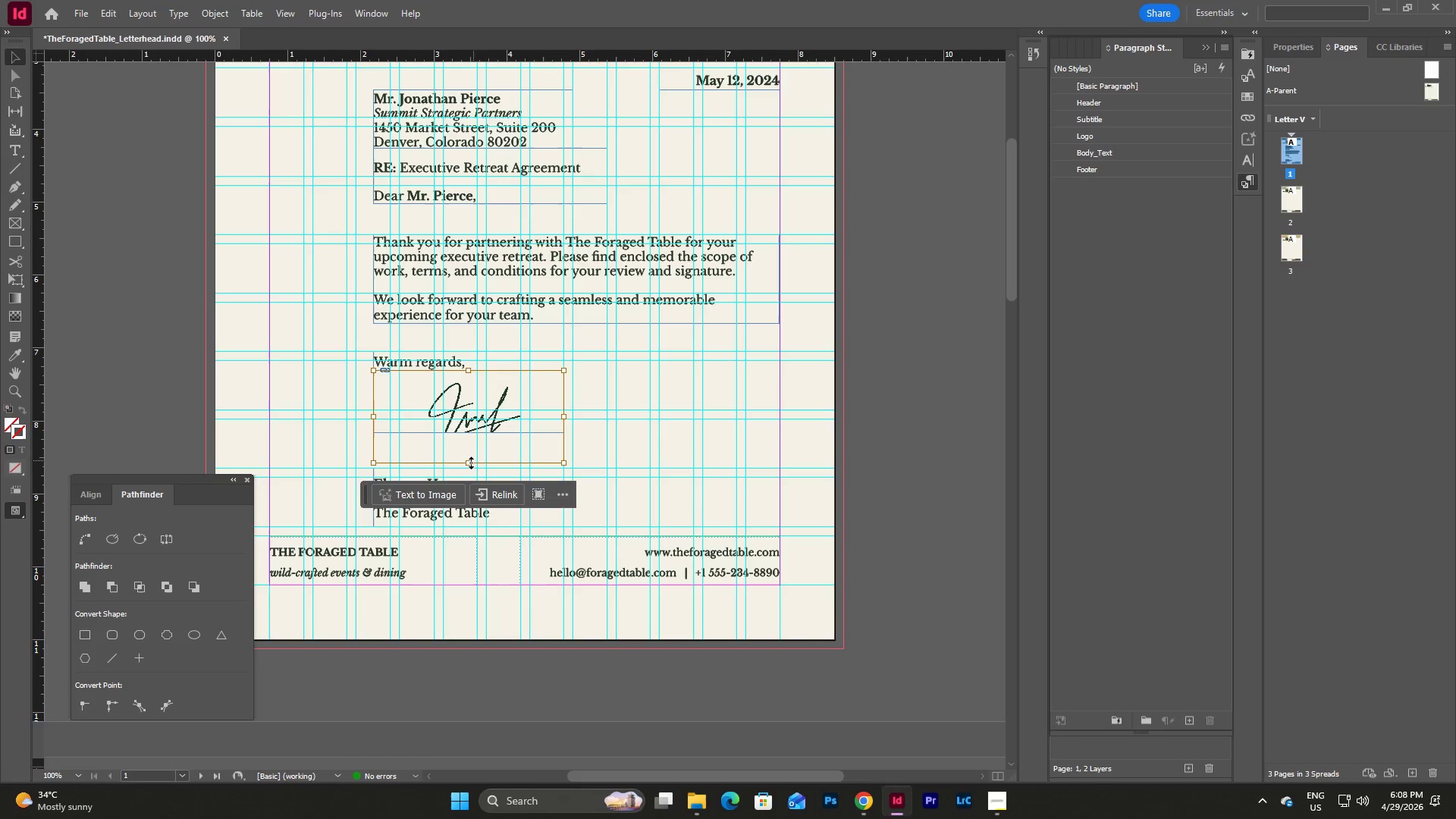 
left_click_drag(start_coordinate=[469, 463], to_coordinate=[469, 433])
 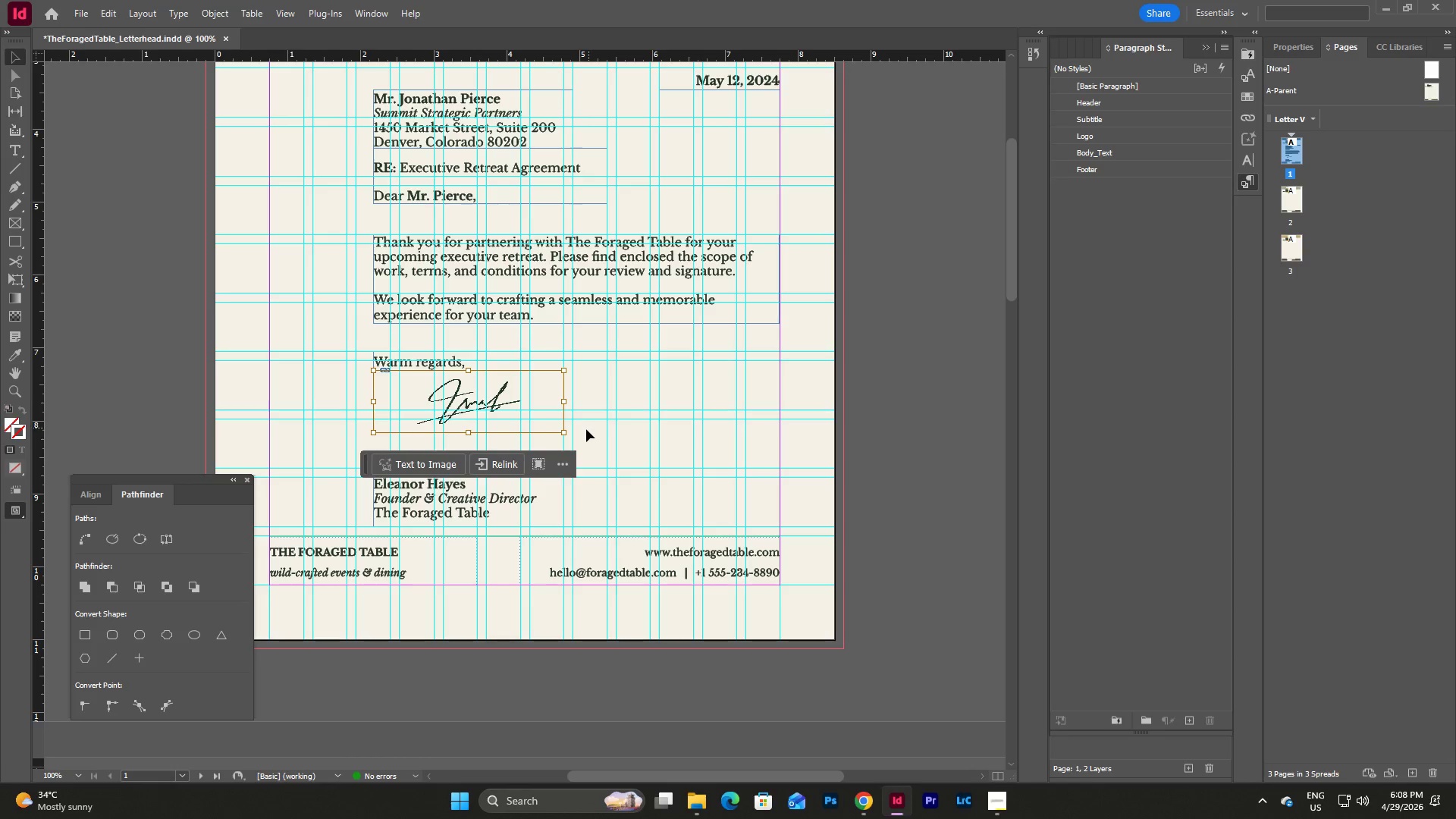 
left_click([581, 435])
 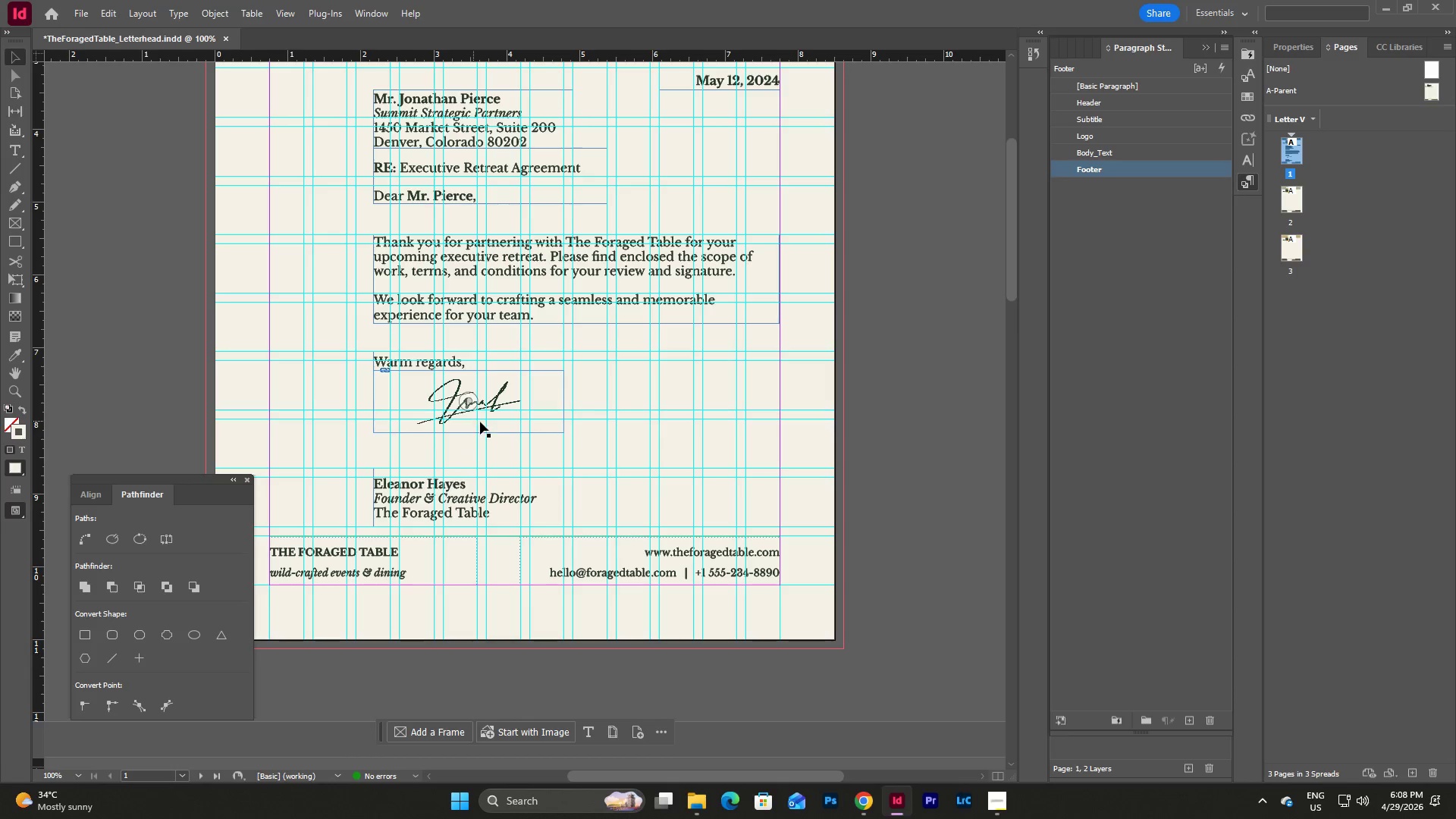 
left_click([494, 422])
 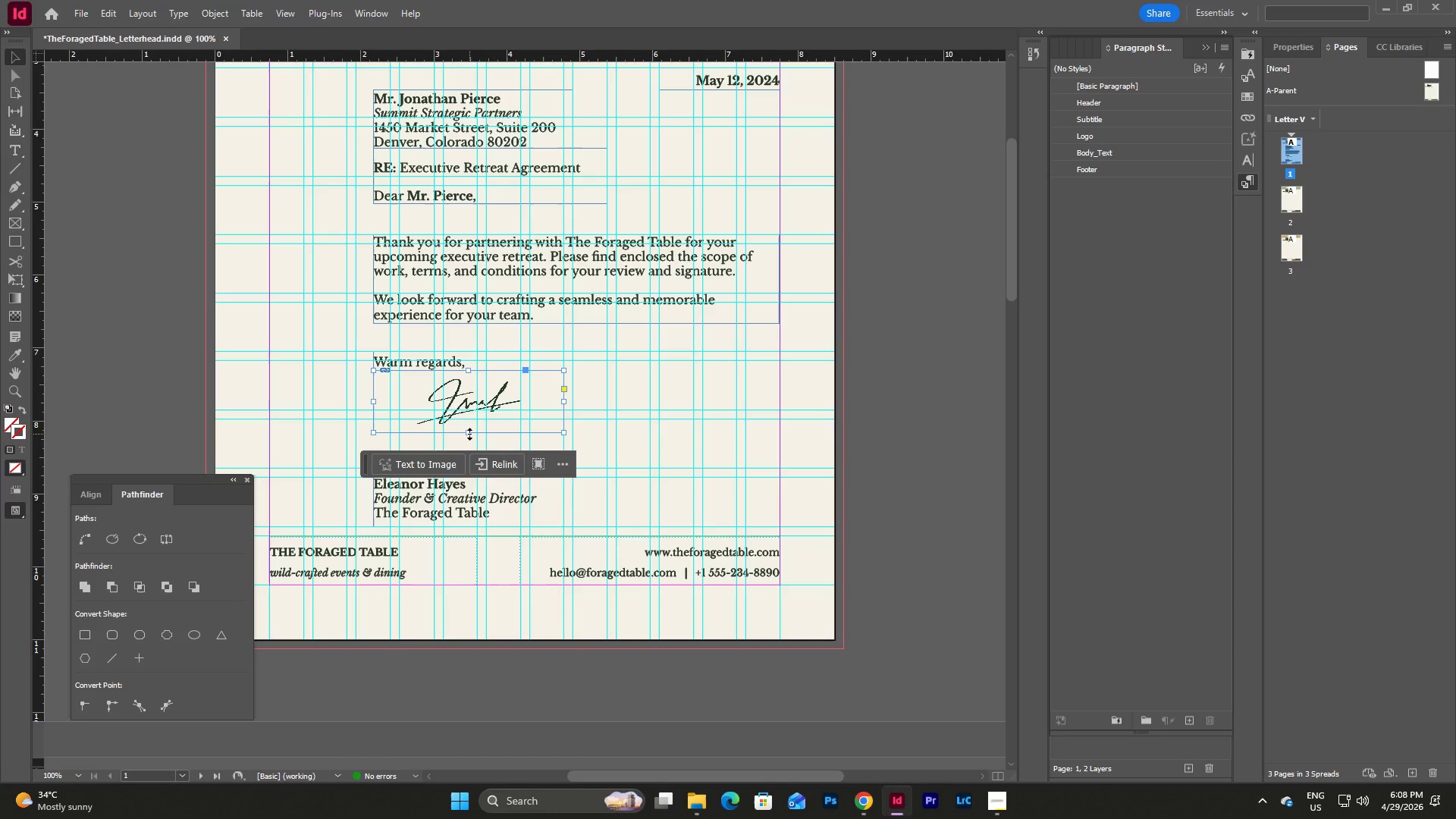 
left_click_drag(start_coordinate=[469, 434], to_coordinate=[468, 419])
 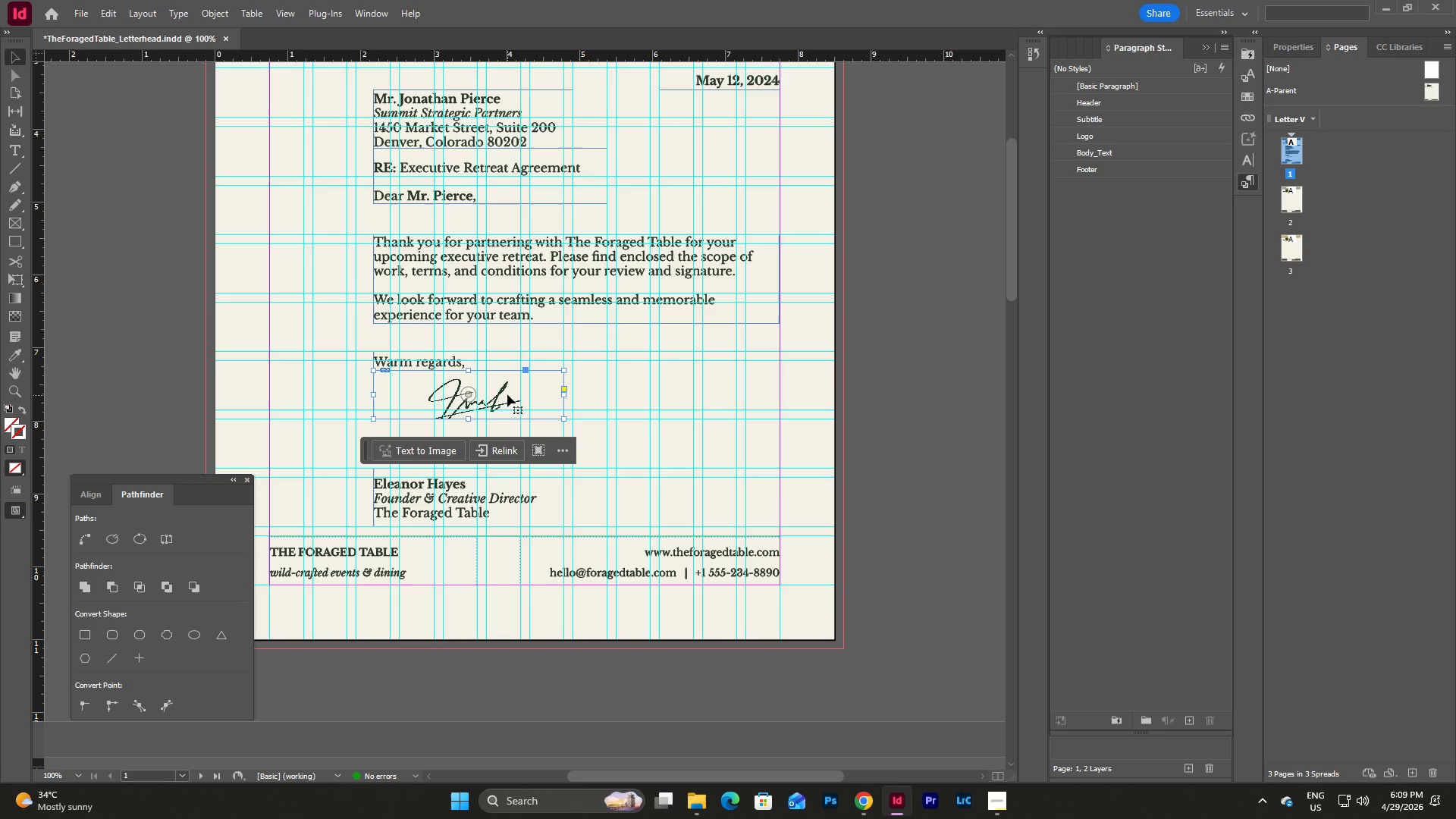 
double_click([507, 394])
 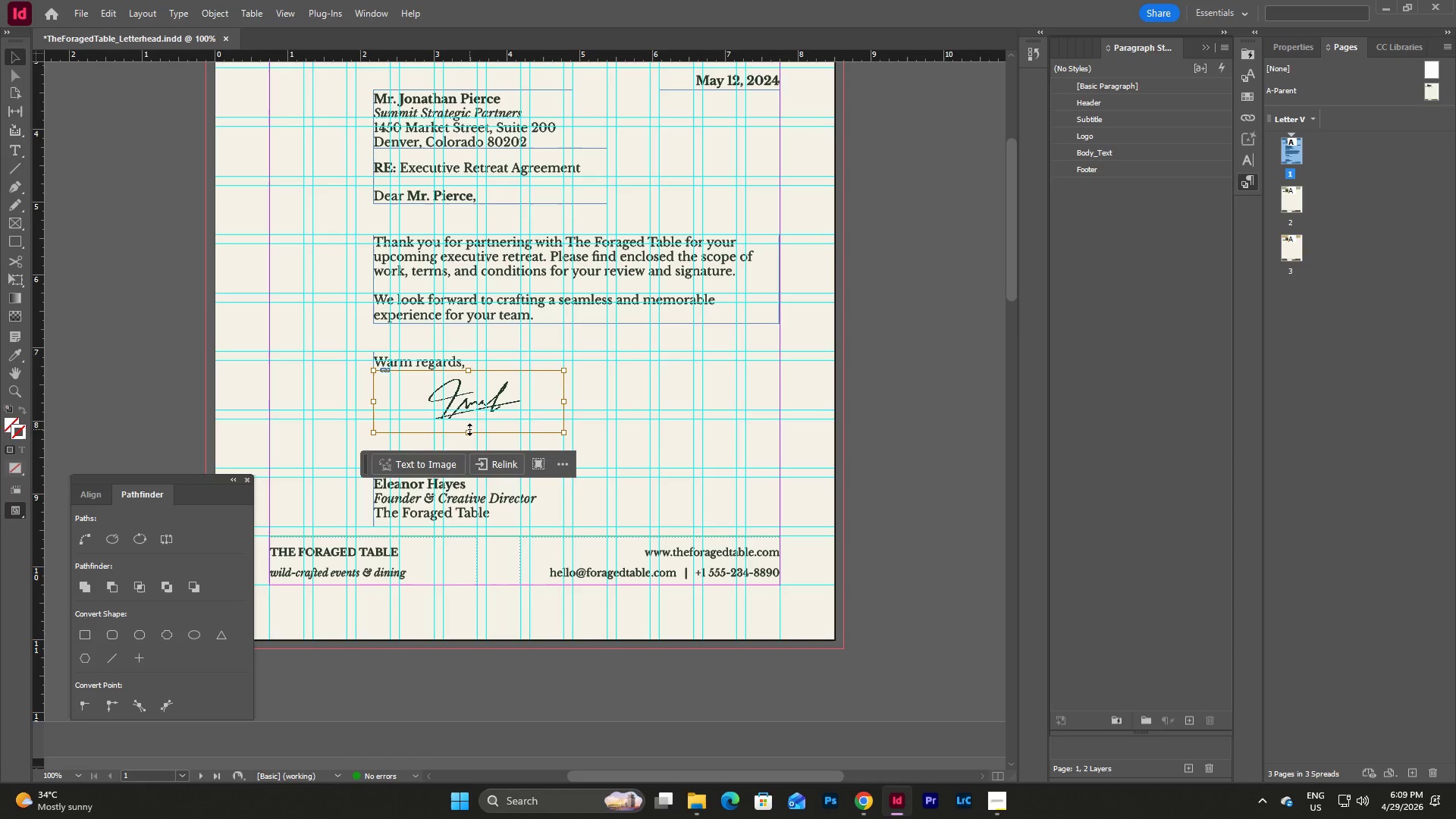 
left_click_drag(start_coordinate=[469, 429], to_coordinate=[469, 420])
 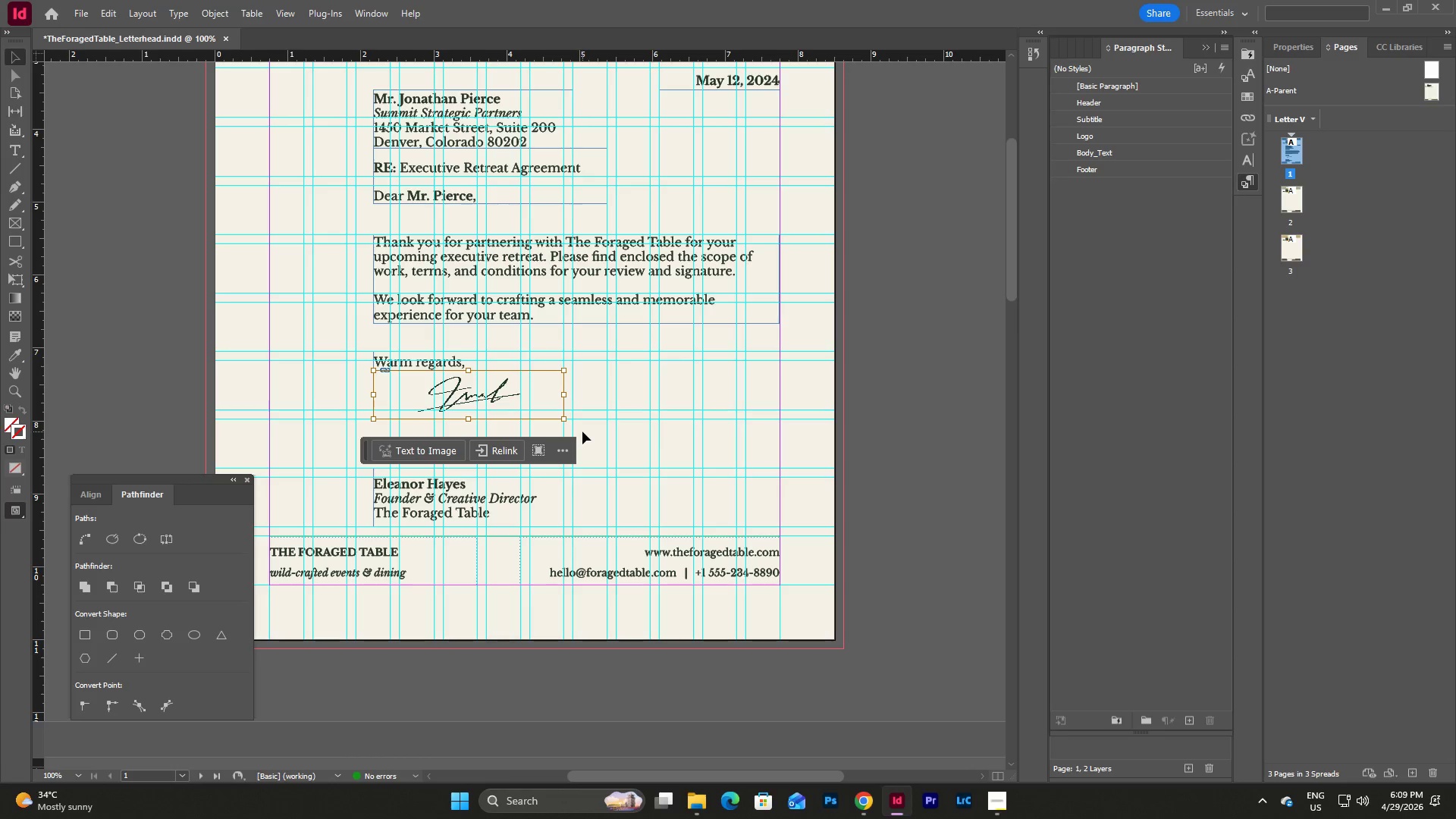 
left_click([581, 429])
 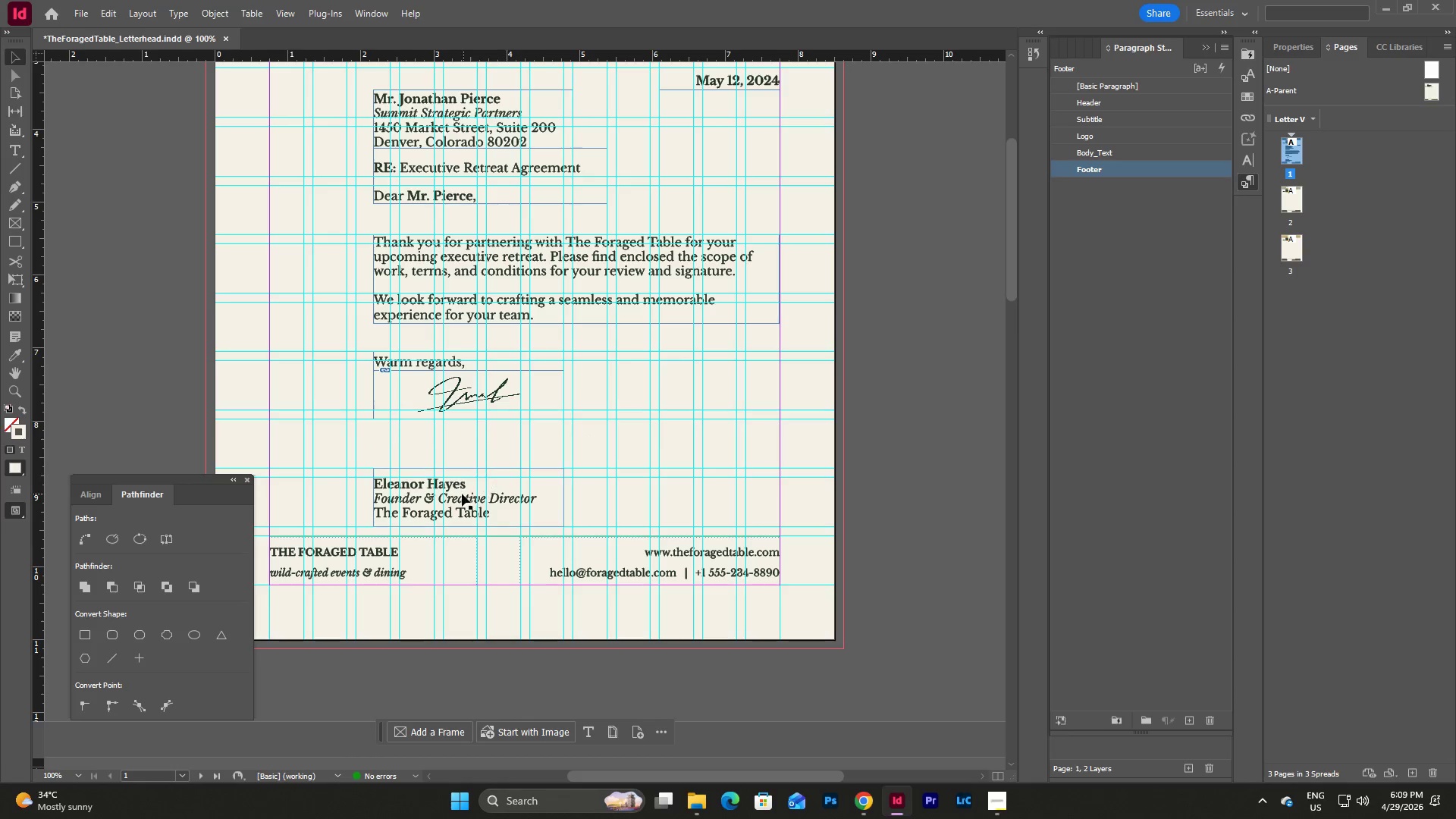 
left_click_drag(start_coordinate=[462, 494], to_coordinate=[463, 447])
 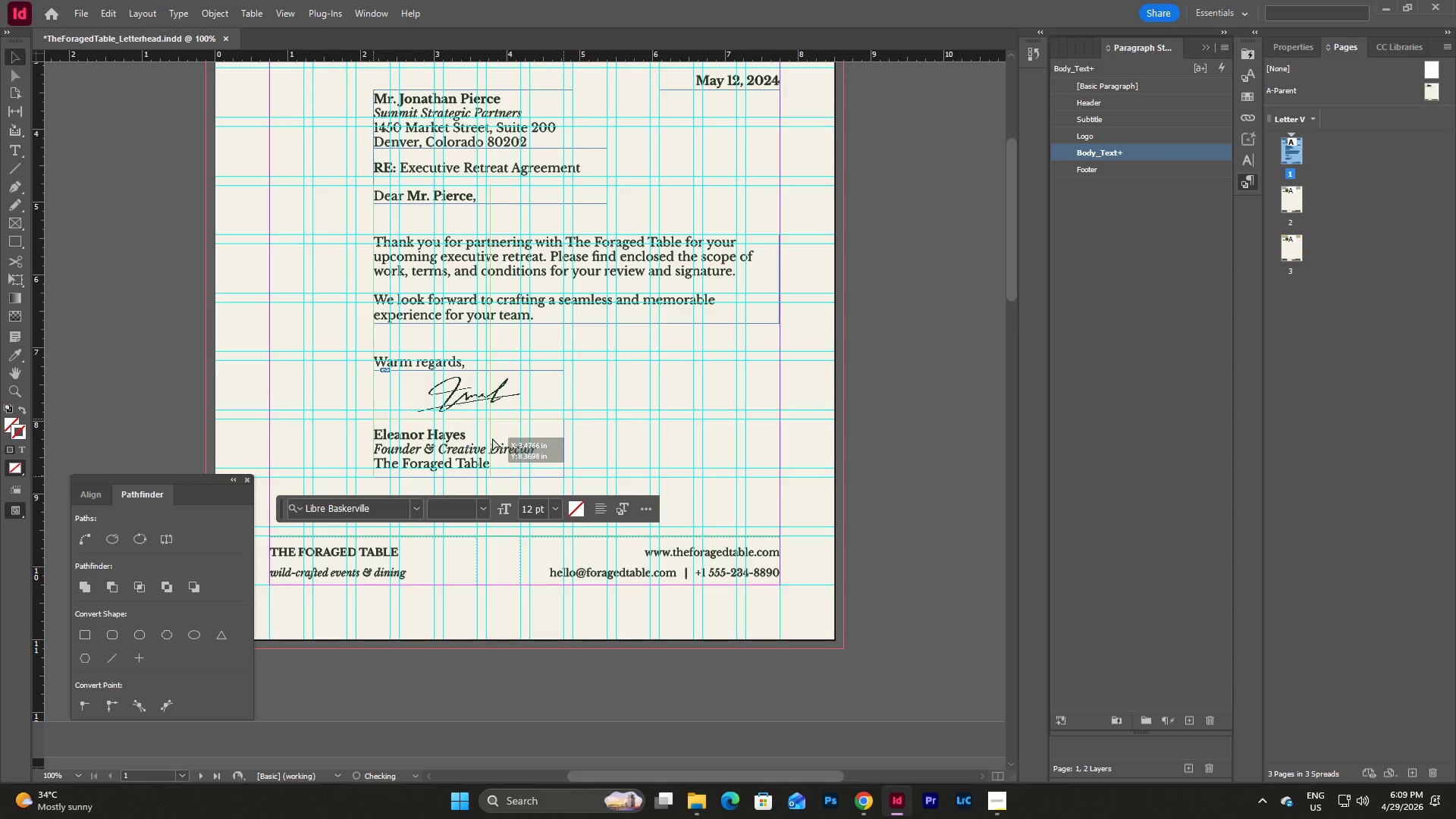 
left_click([579, 446])
 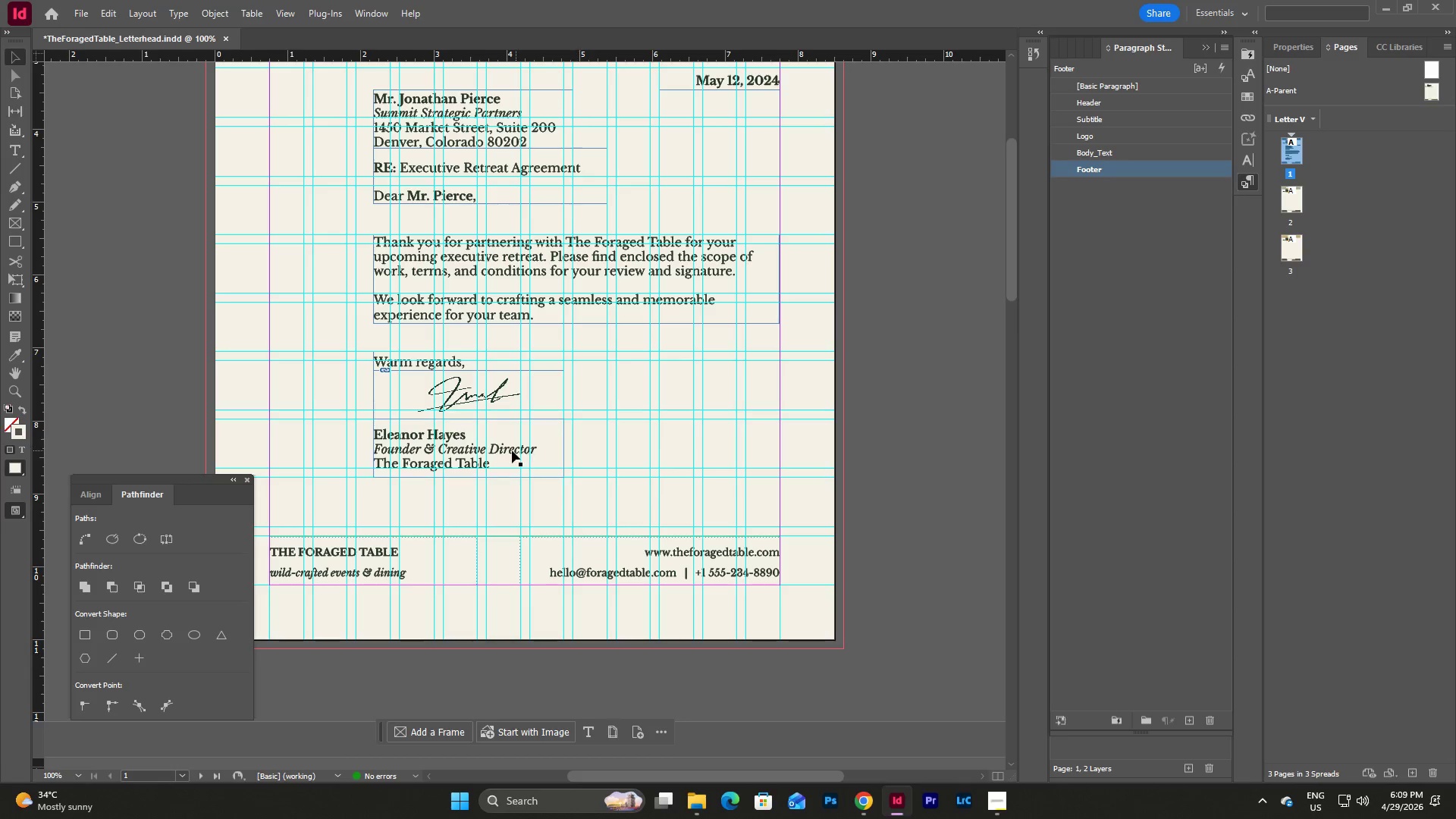 
left_click([512, 450])
 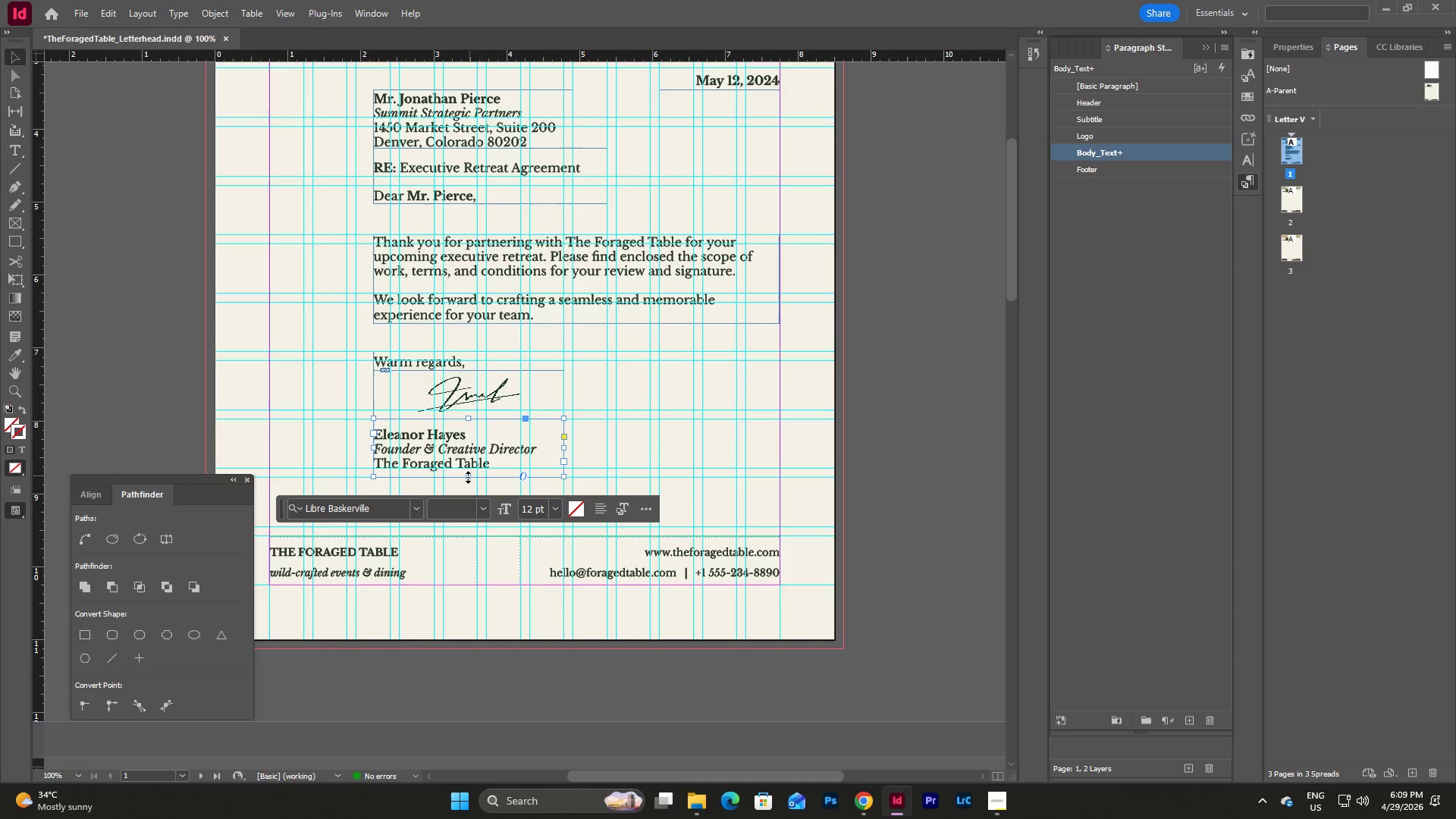 
left_click_drag(start_coordinate=[468, 477], to_coordinate=[468, 466])
 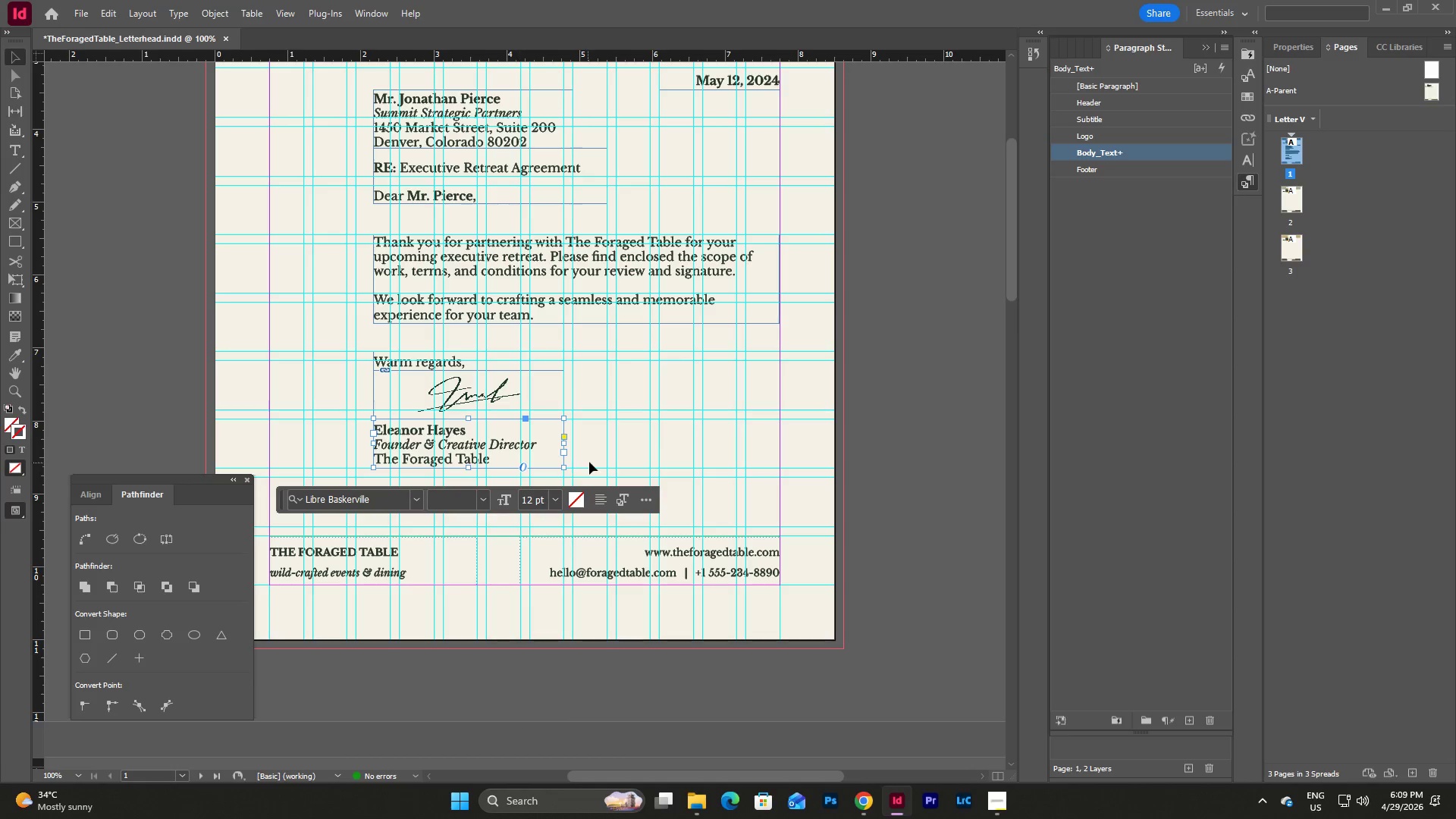 
left_click([584, 452])
 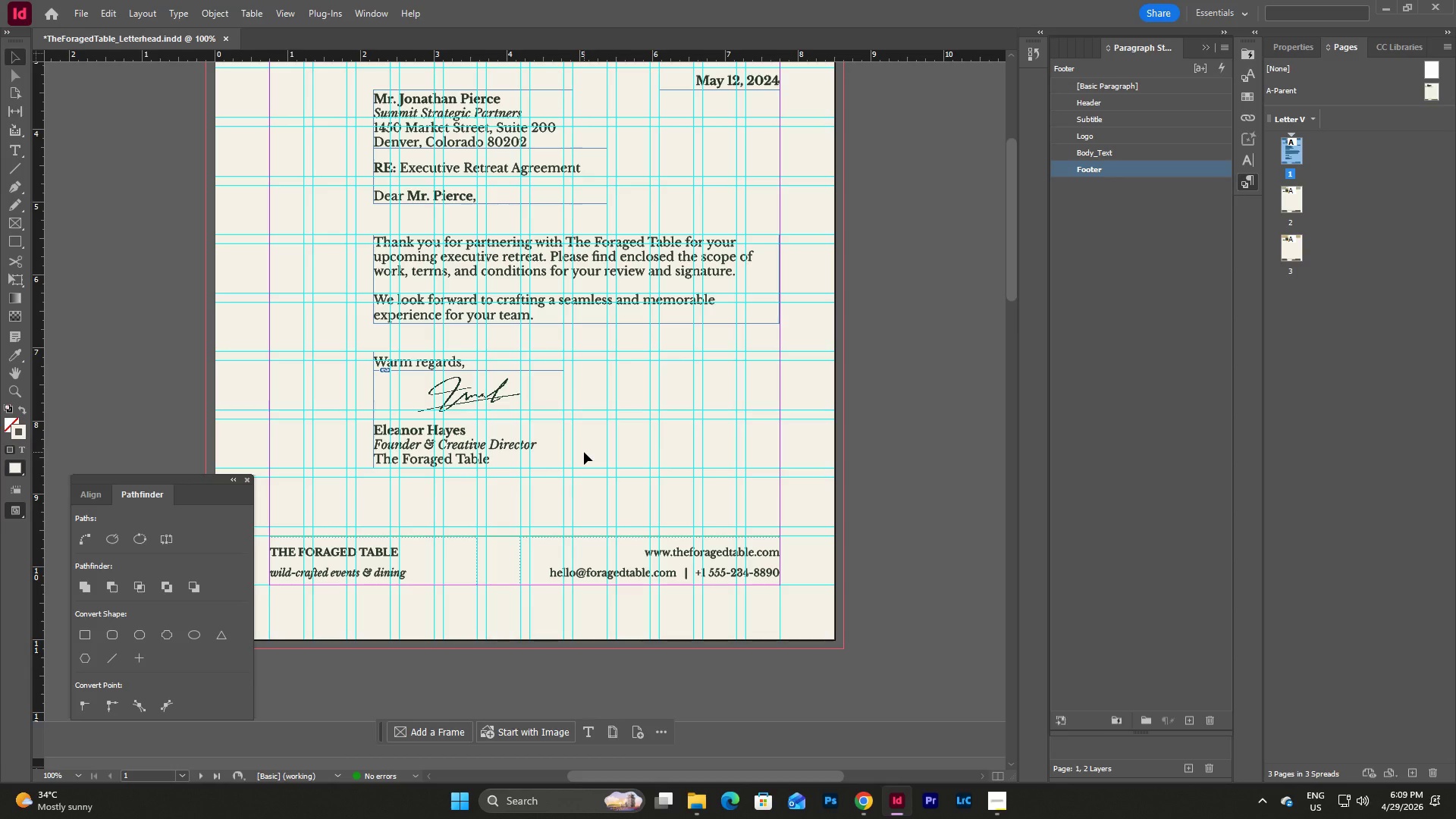 
key(W)
 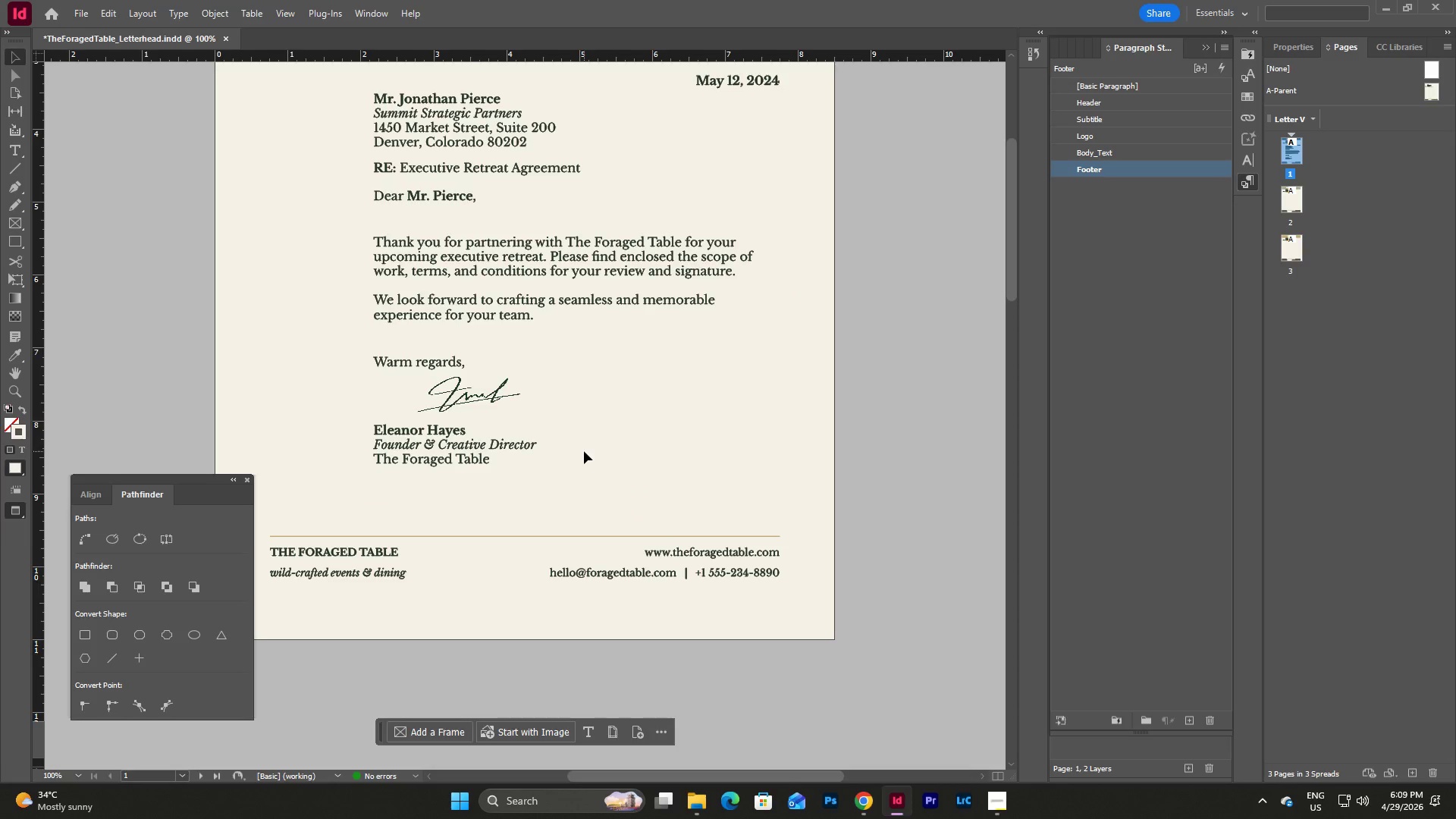 
type(ww)
 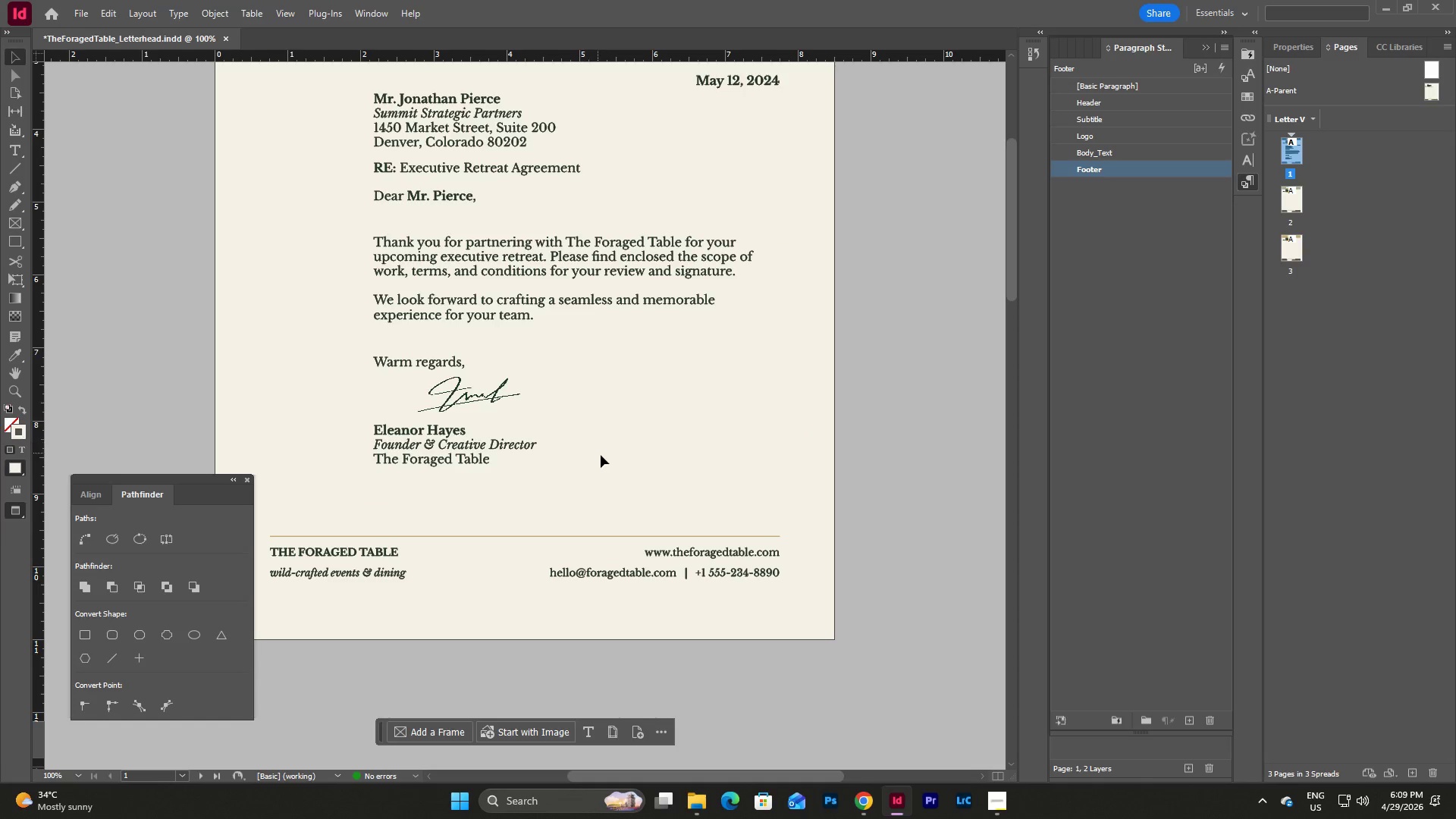 
scroll: coordinate [601, 455], scroll_direction: up, amount: 4.0
 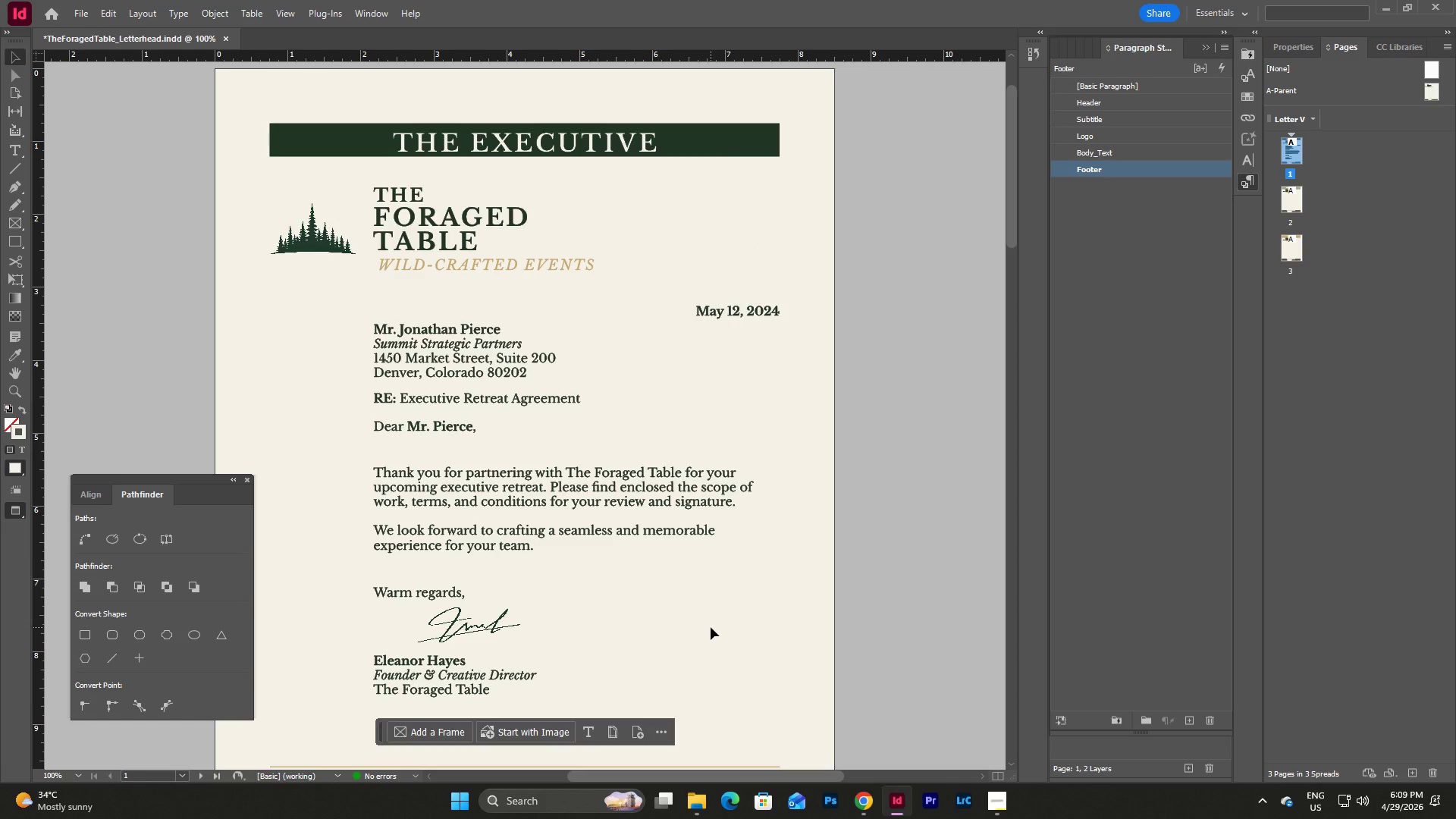 
scroll: coordinate [709, 625], scroll_direction: down, amount: 2.0
 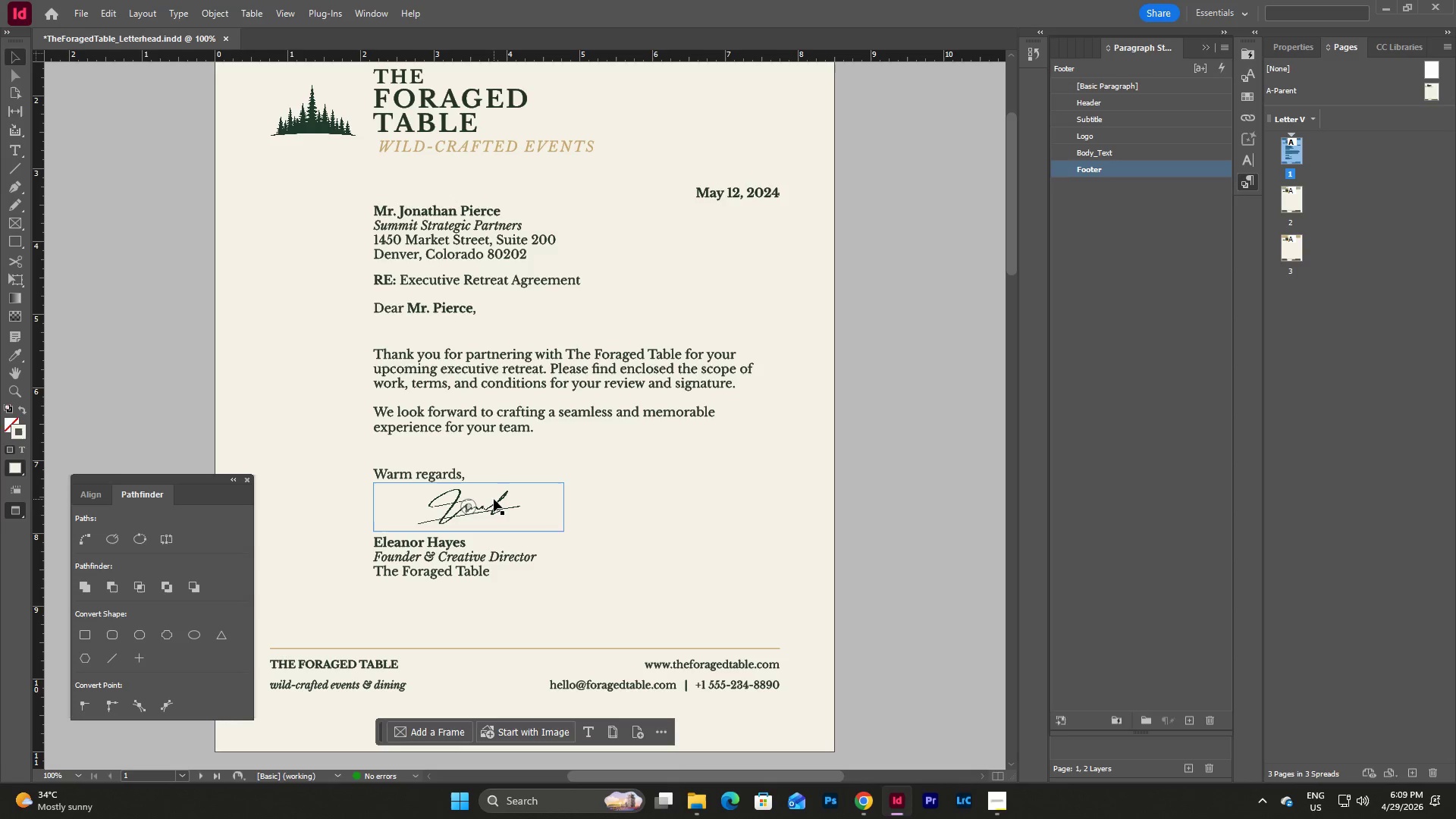 
double_click([494, 499])
 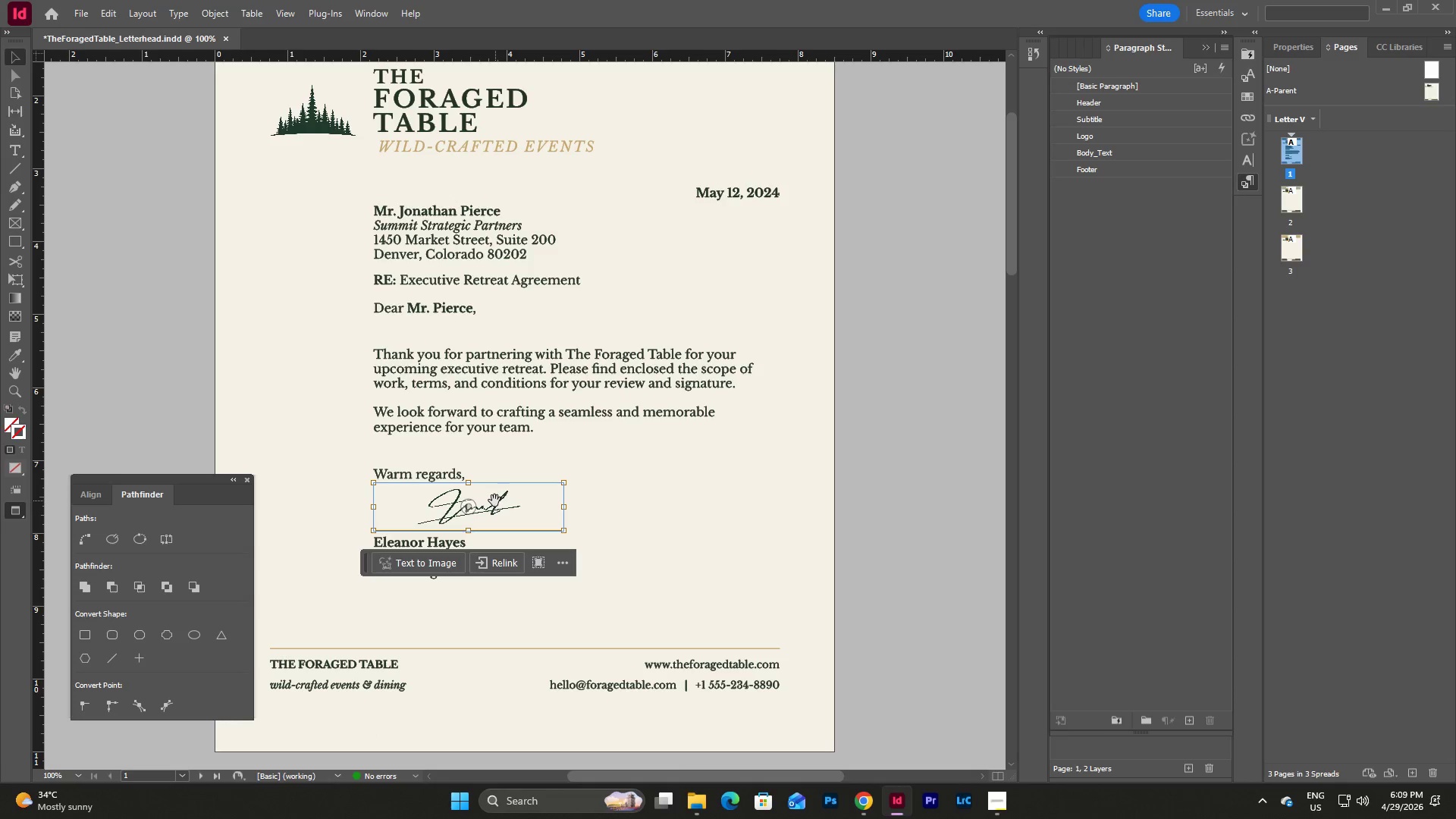 
left_click_drag(start_coordinate=[494, 500], to_coordinate=[482, 500])
 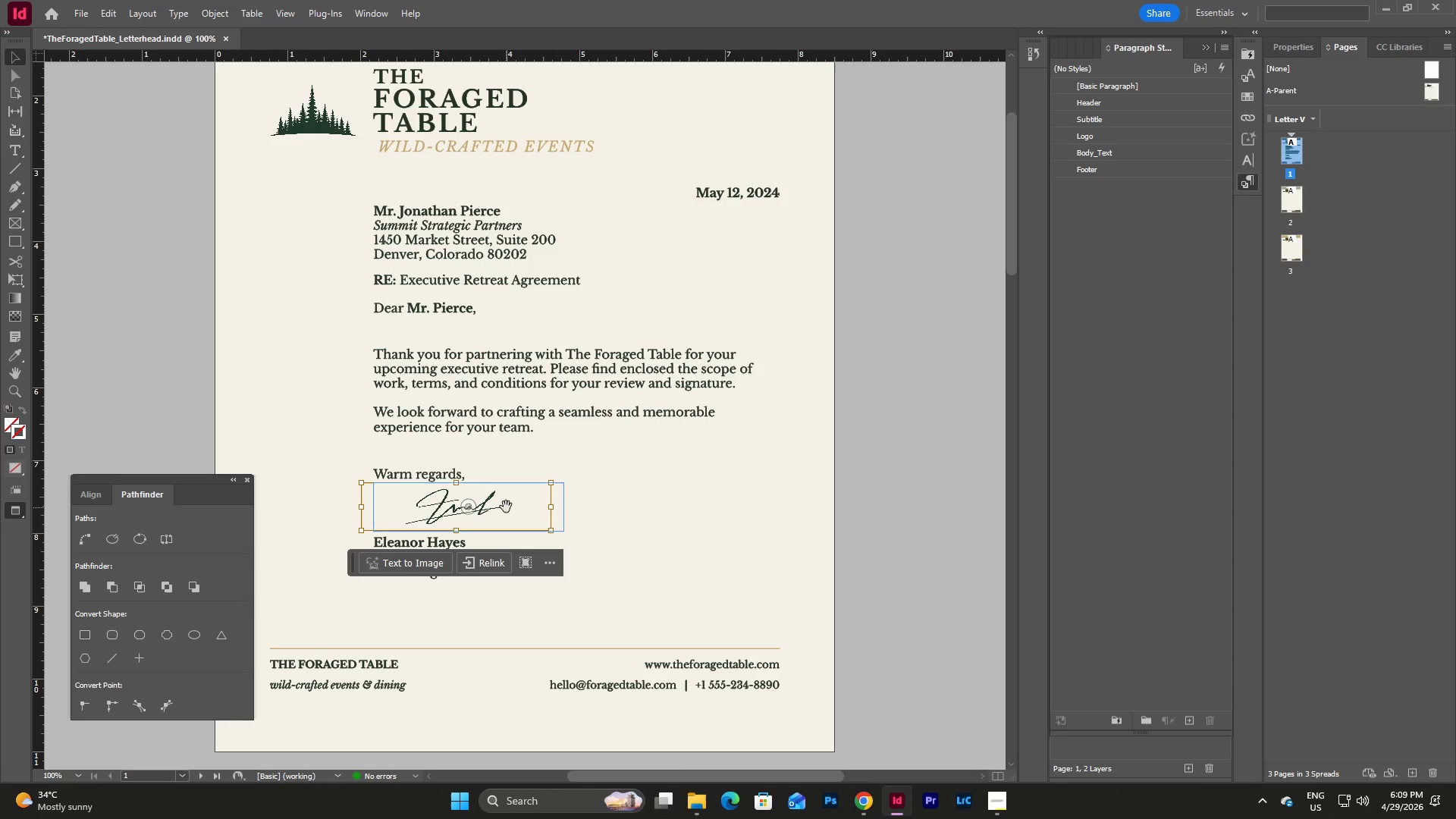 
left_click_drag(start_coordinate=[506, 507], to_coordinate=[500, 507])
 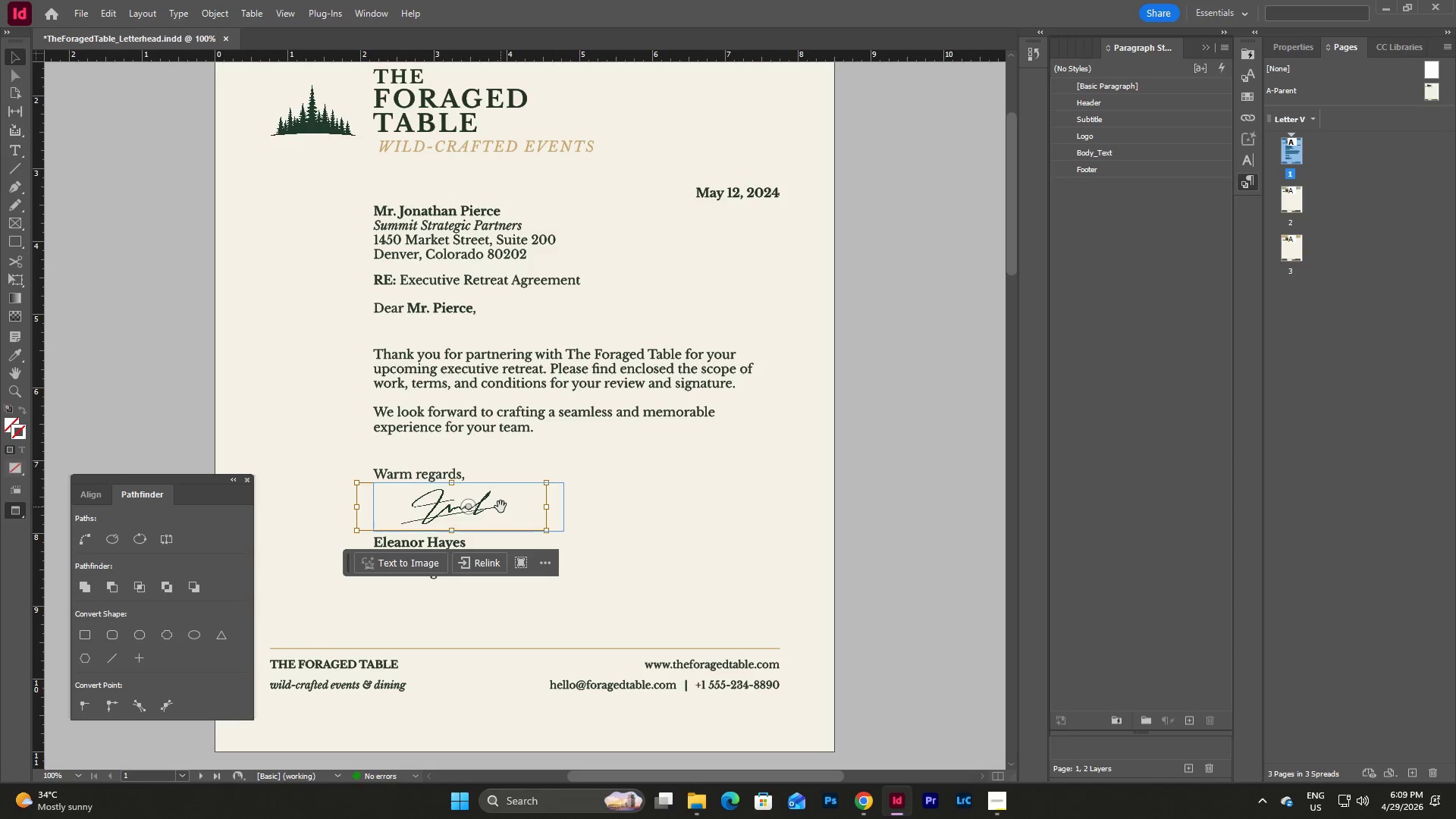 
left_click_drag(start_coordinate=[500, 507], to_coordinate=[489, 507])
 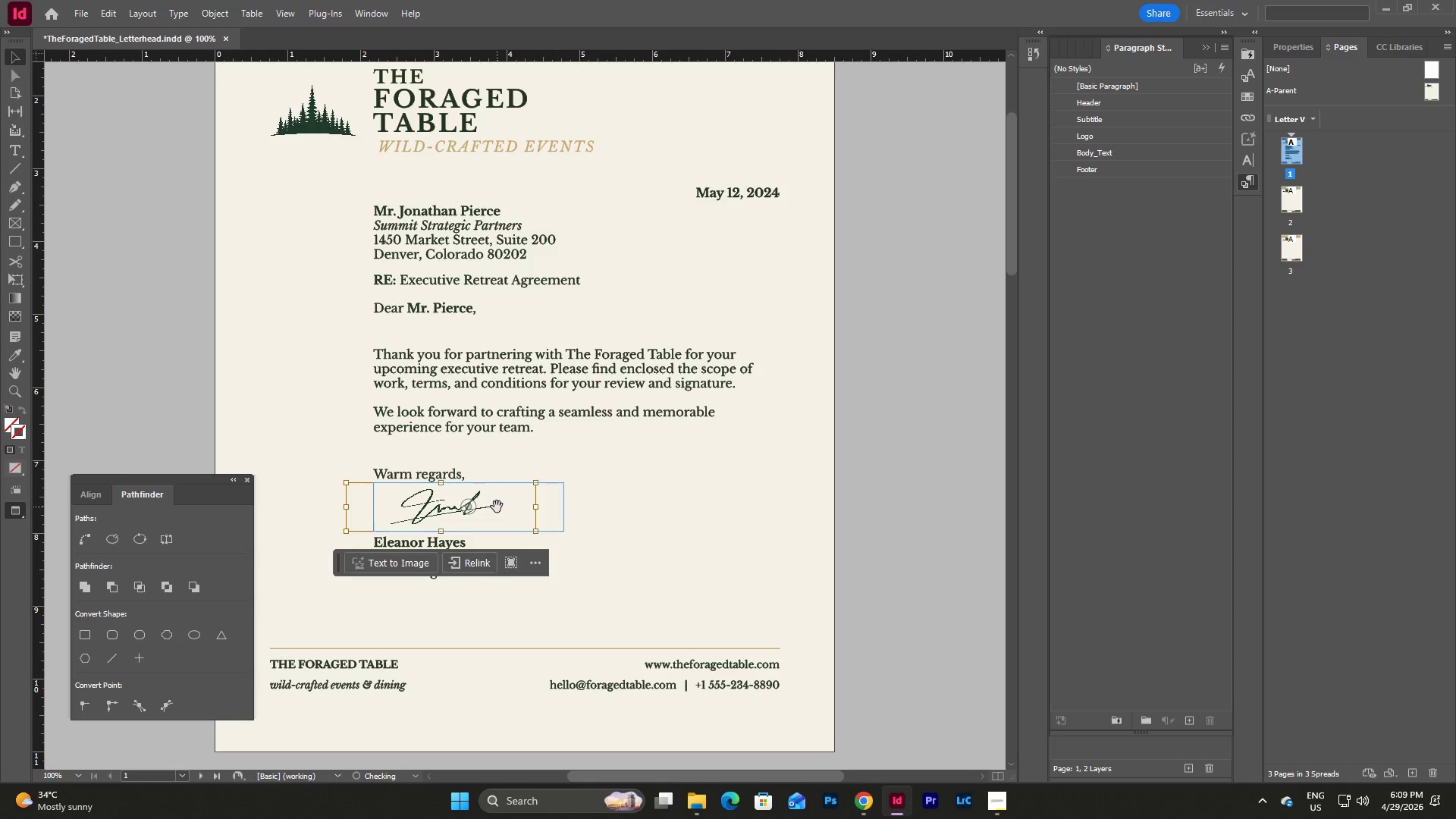 
left_click_drag(start_coordinate=[497, 507], to_coordinate=[487, 507])
 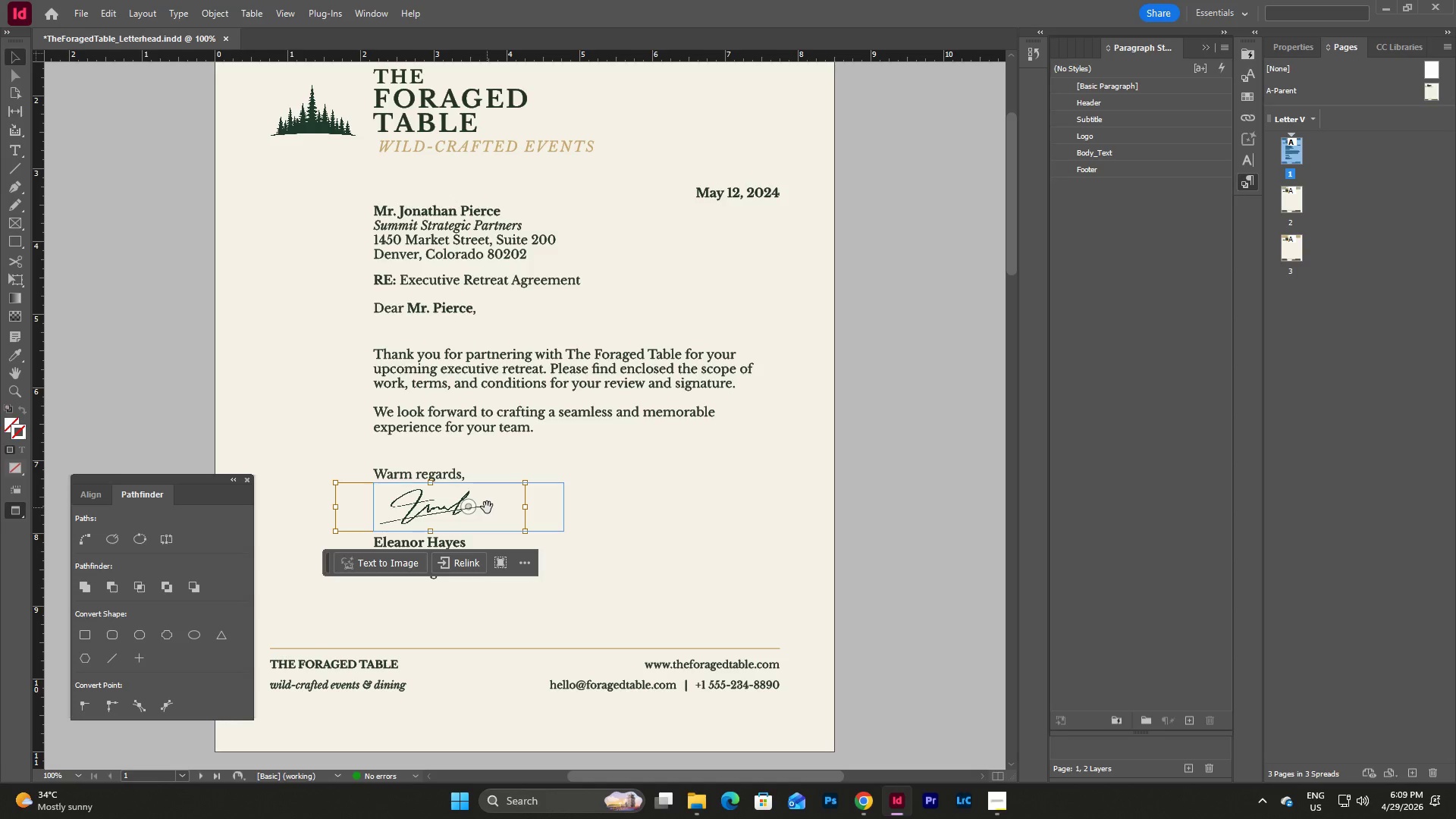 
left_click_drag(start_coordinate=[487, 507], to_coordinate=[482, 507])
 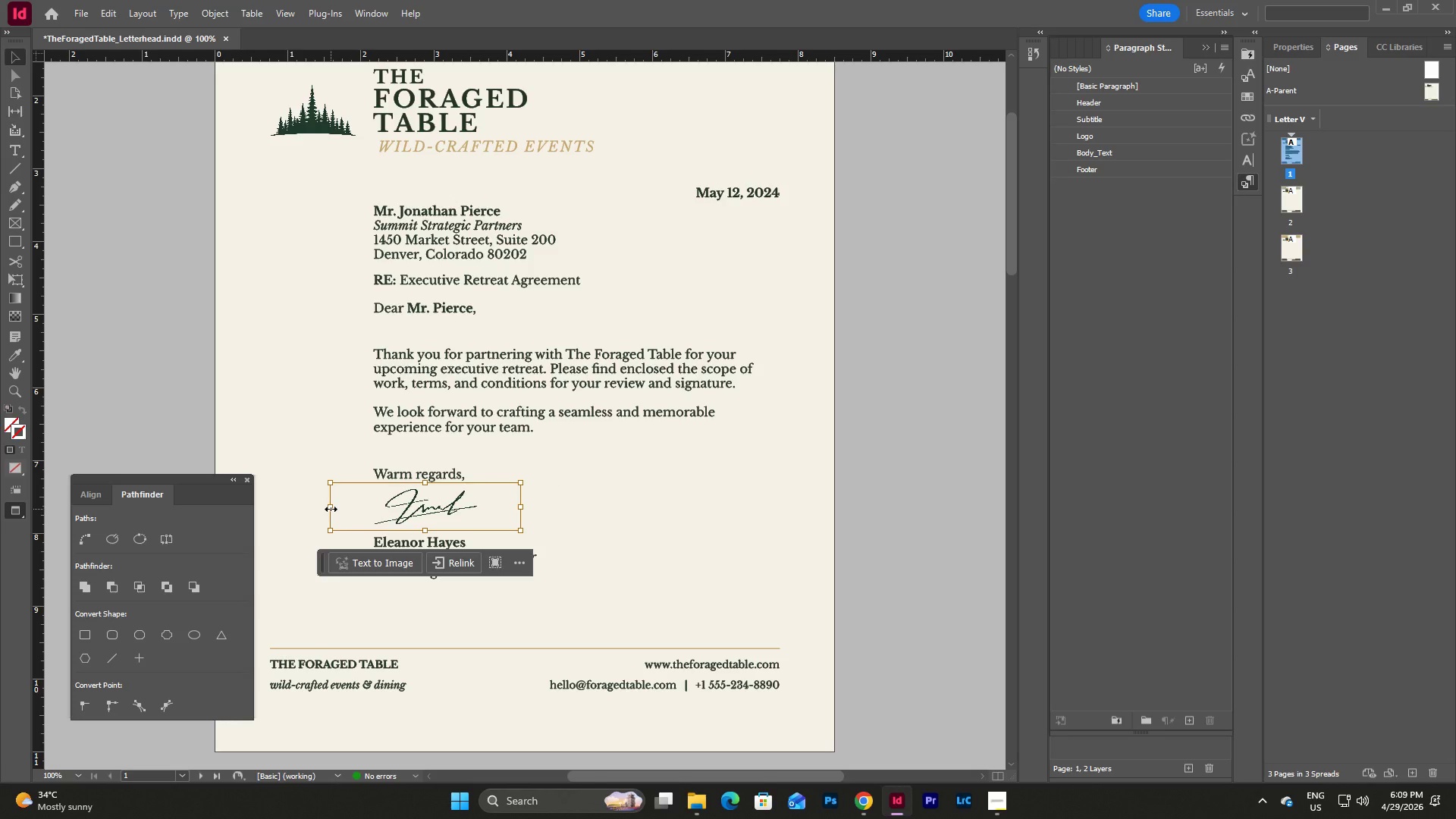 
left_click([624, 509])
 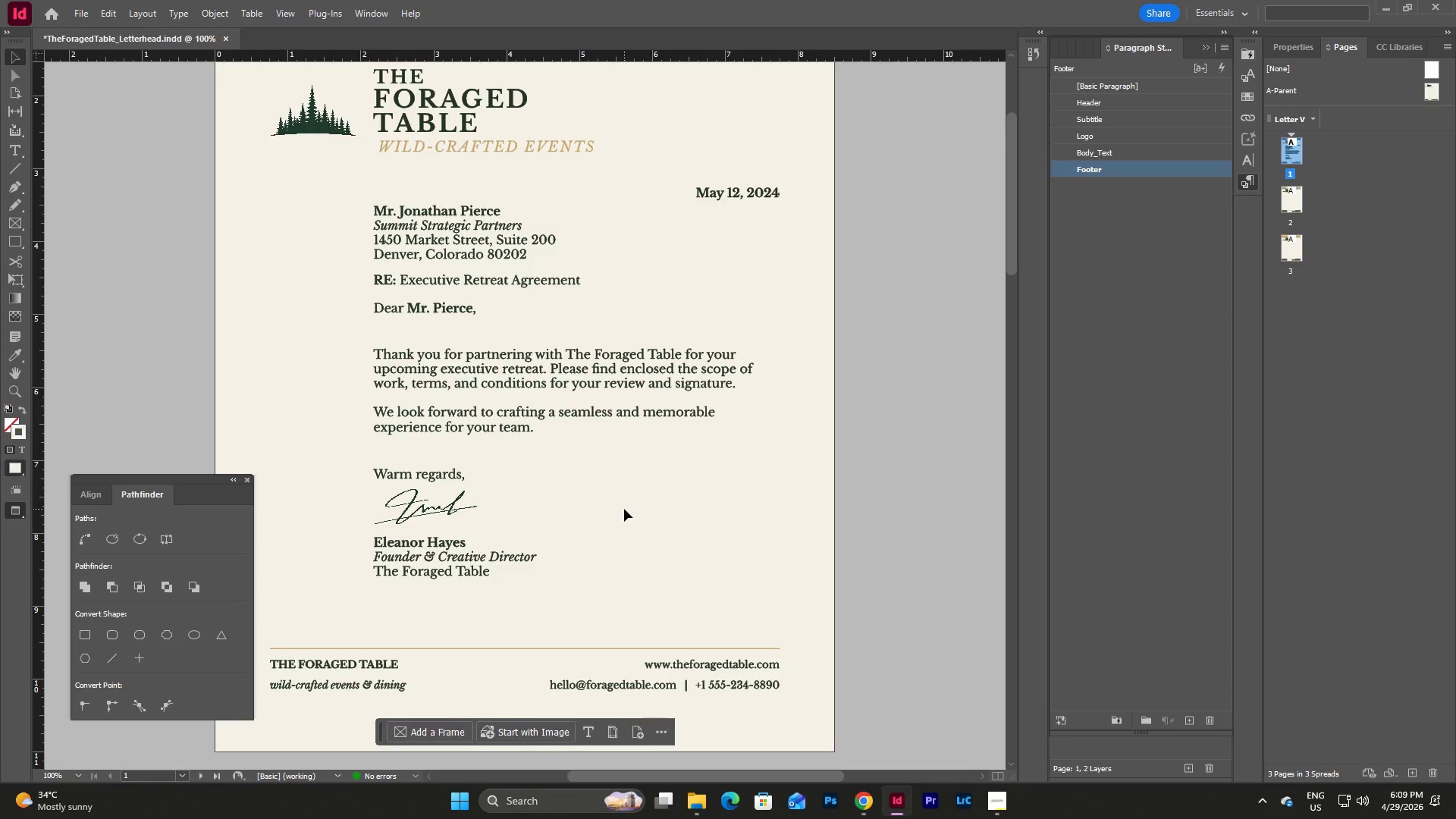 
type(ww)
 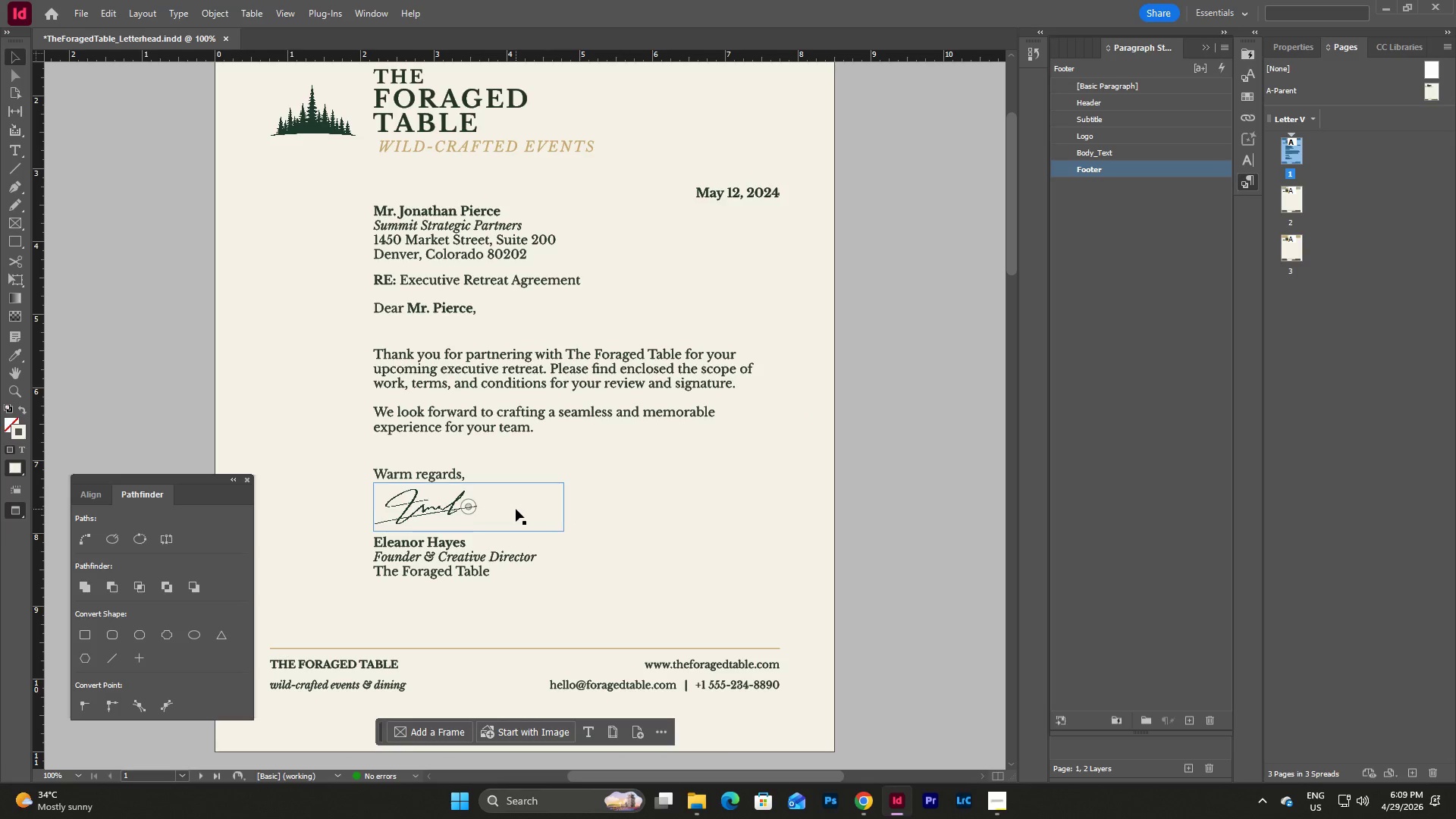 
left_click([516, 509])
 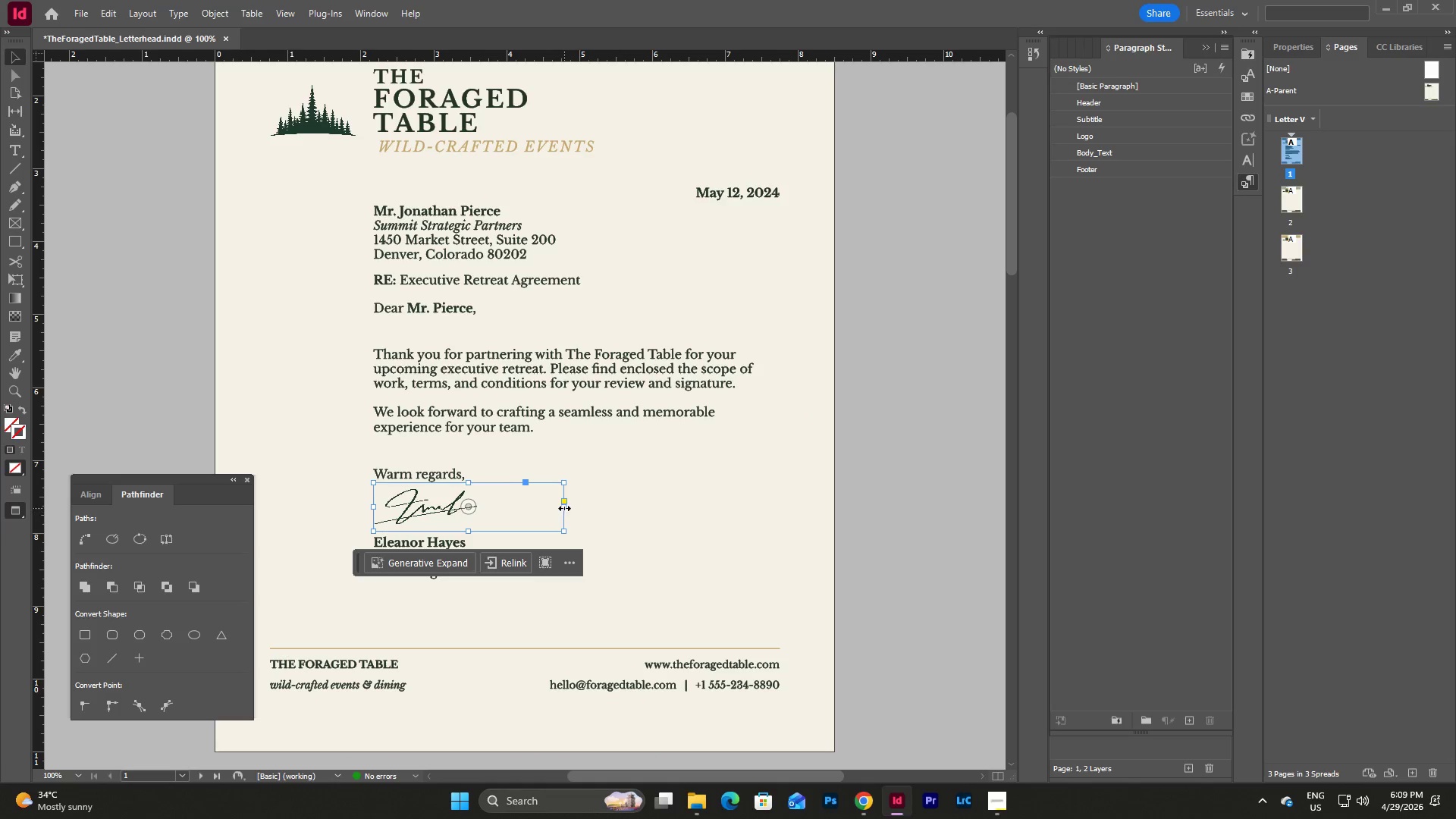 
left_click_drag(start_coordinate=[564, 508], to_coordinate=[553, 517])
 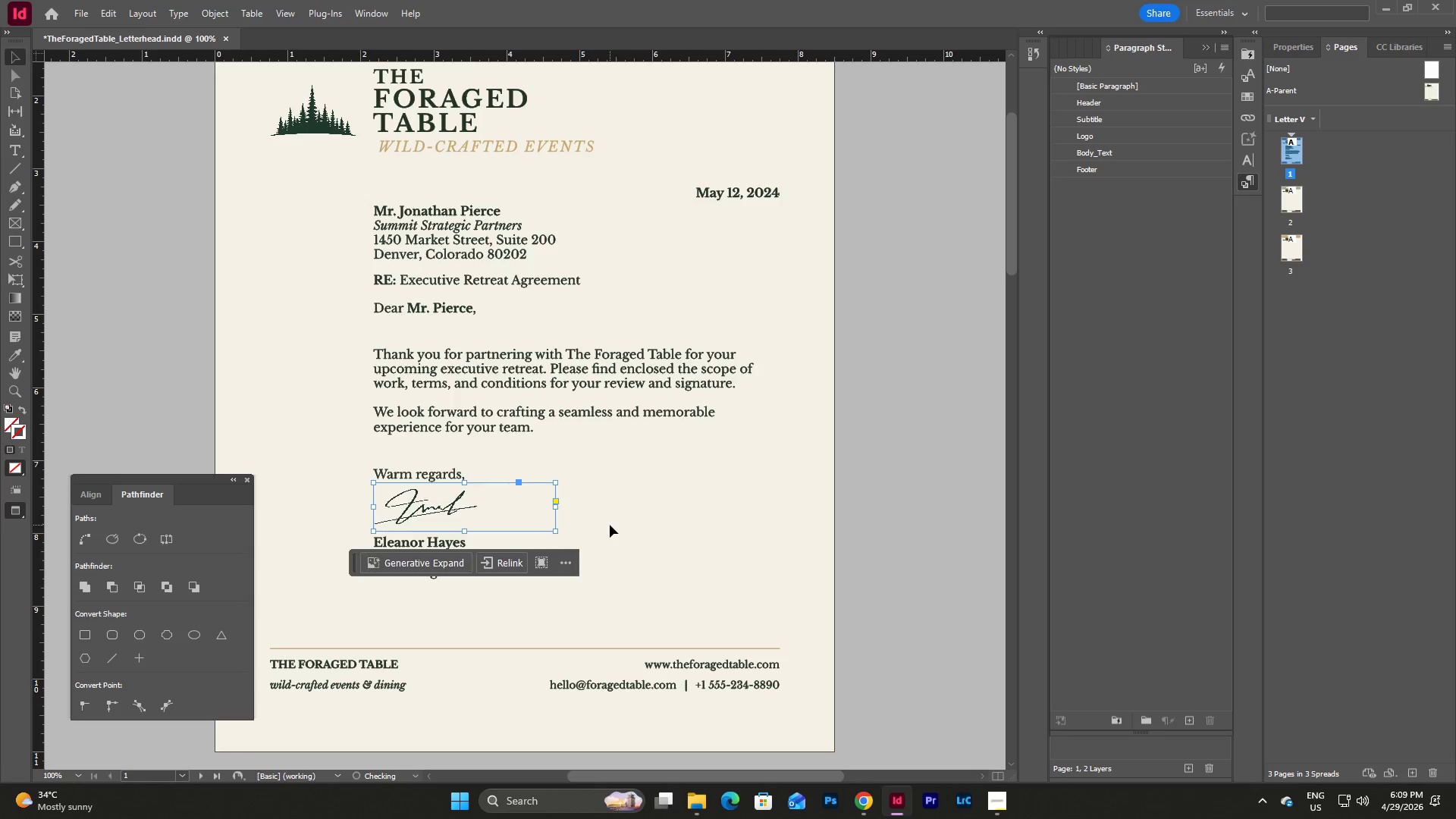 
scroll: coordinate [610, 525], scroll_direction: down, amount: 1.0
 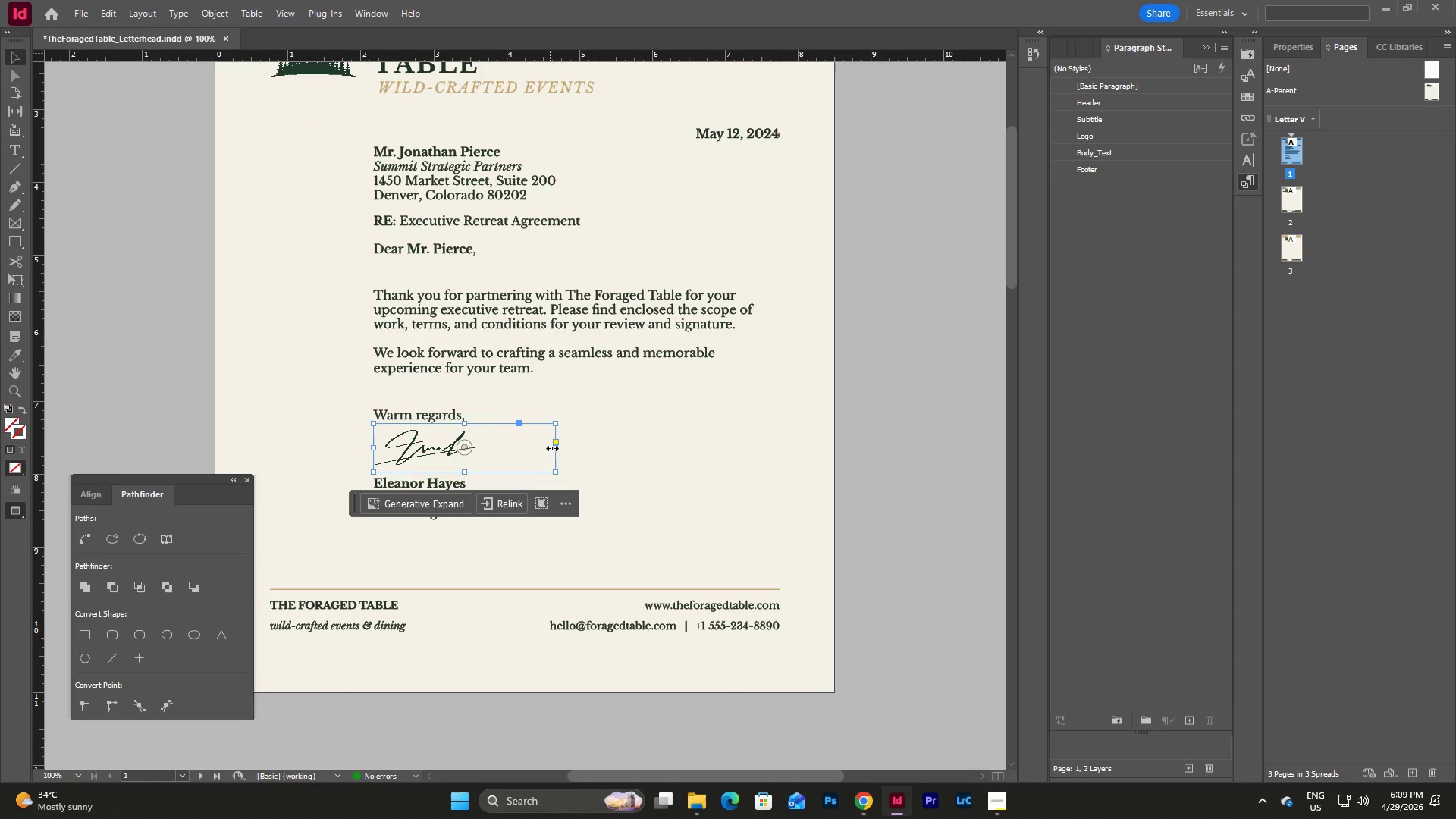 
left_click_drag(start_coordinate=[555, 447], to_coordinate=[526, 449])
 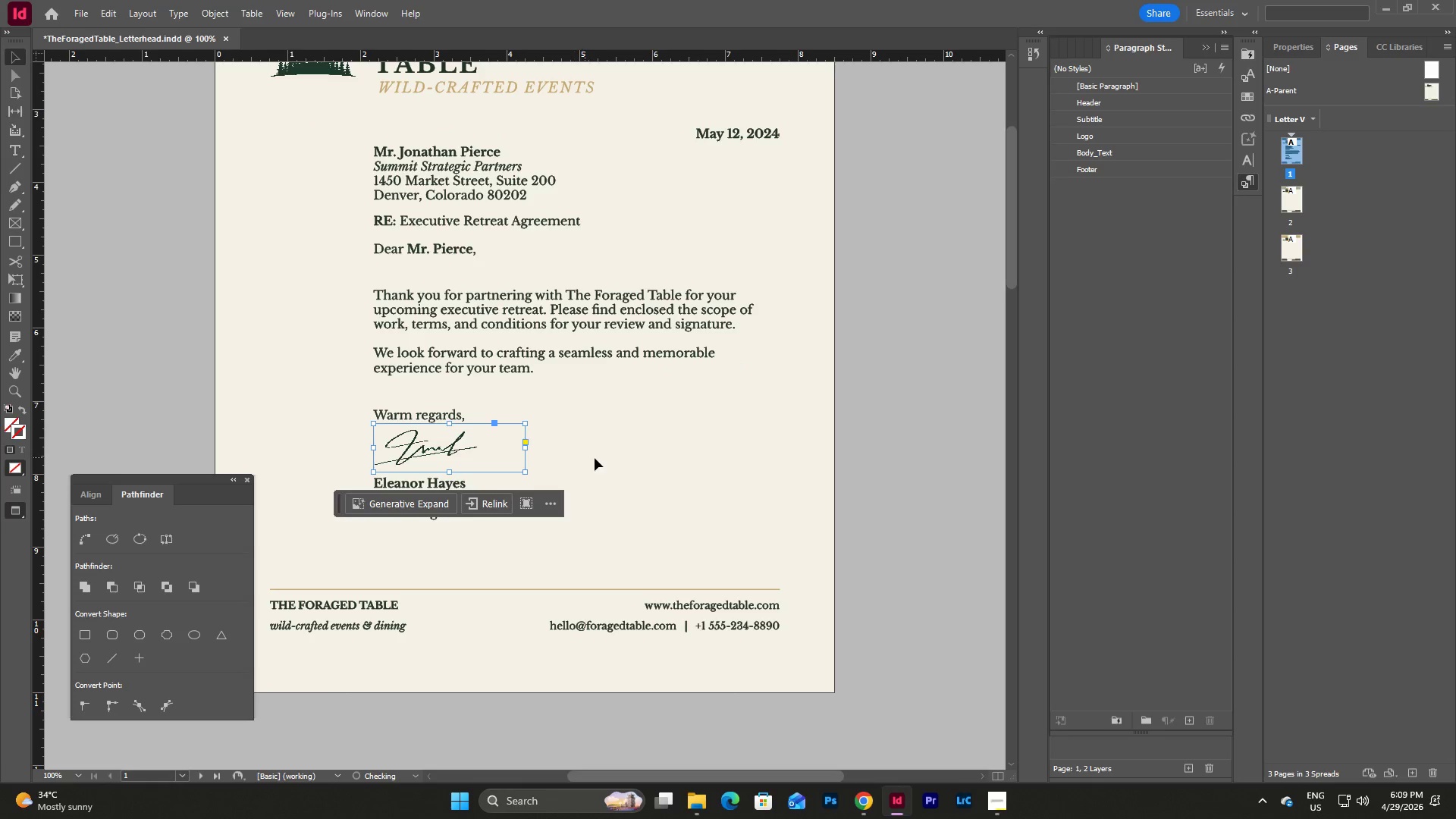 
left_click([595, 458])
 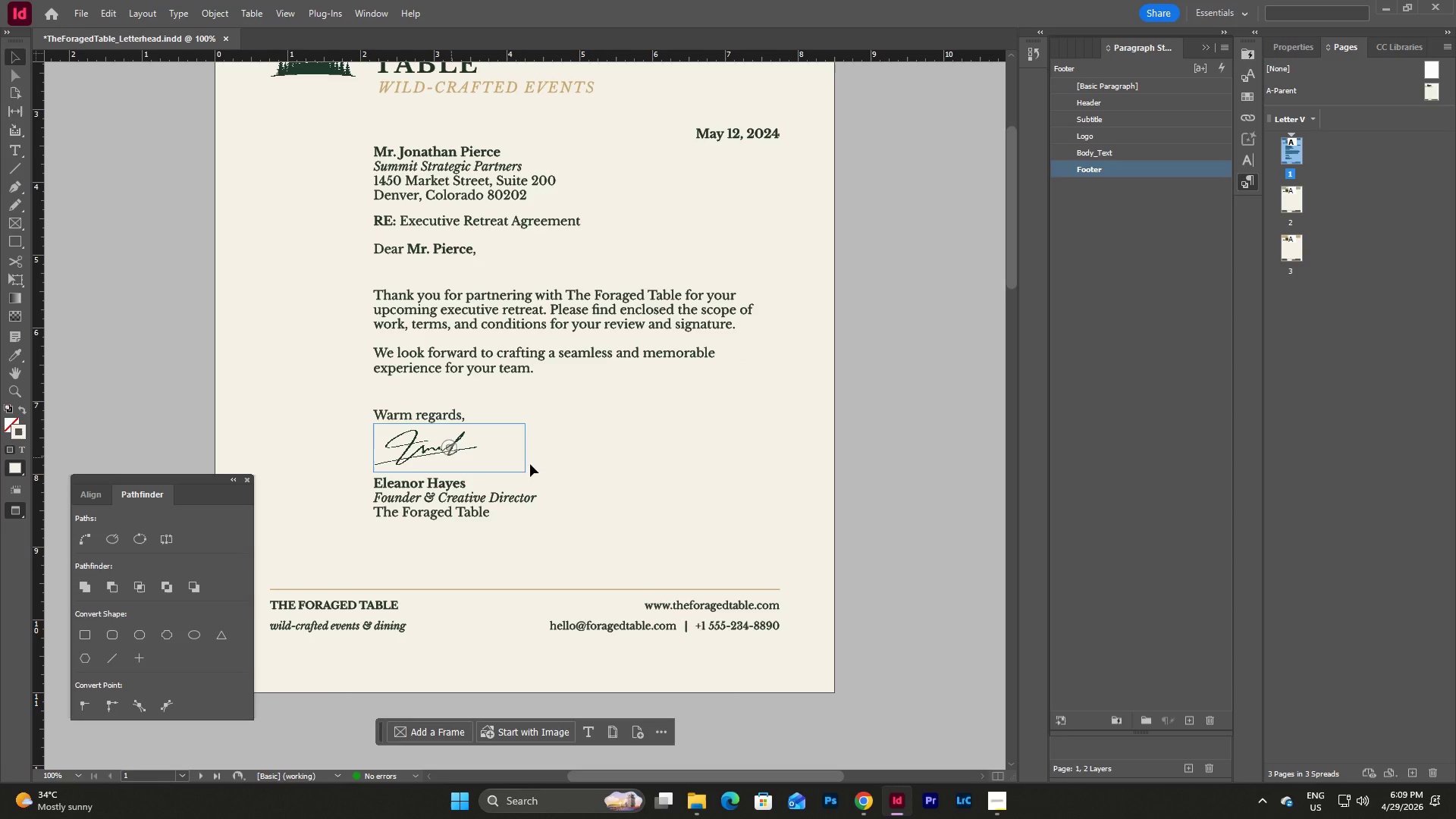 
left_click([626, 482])
 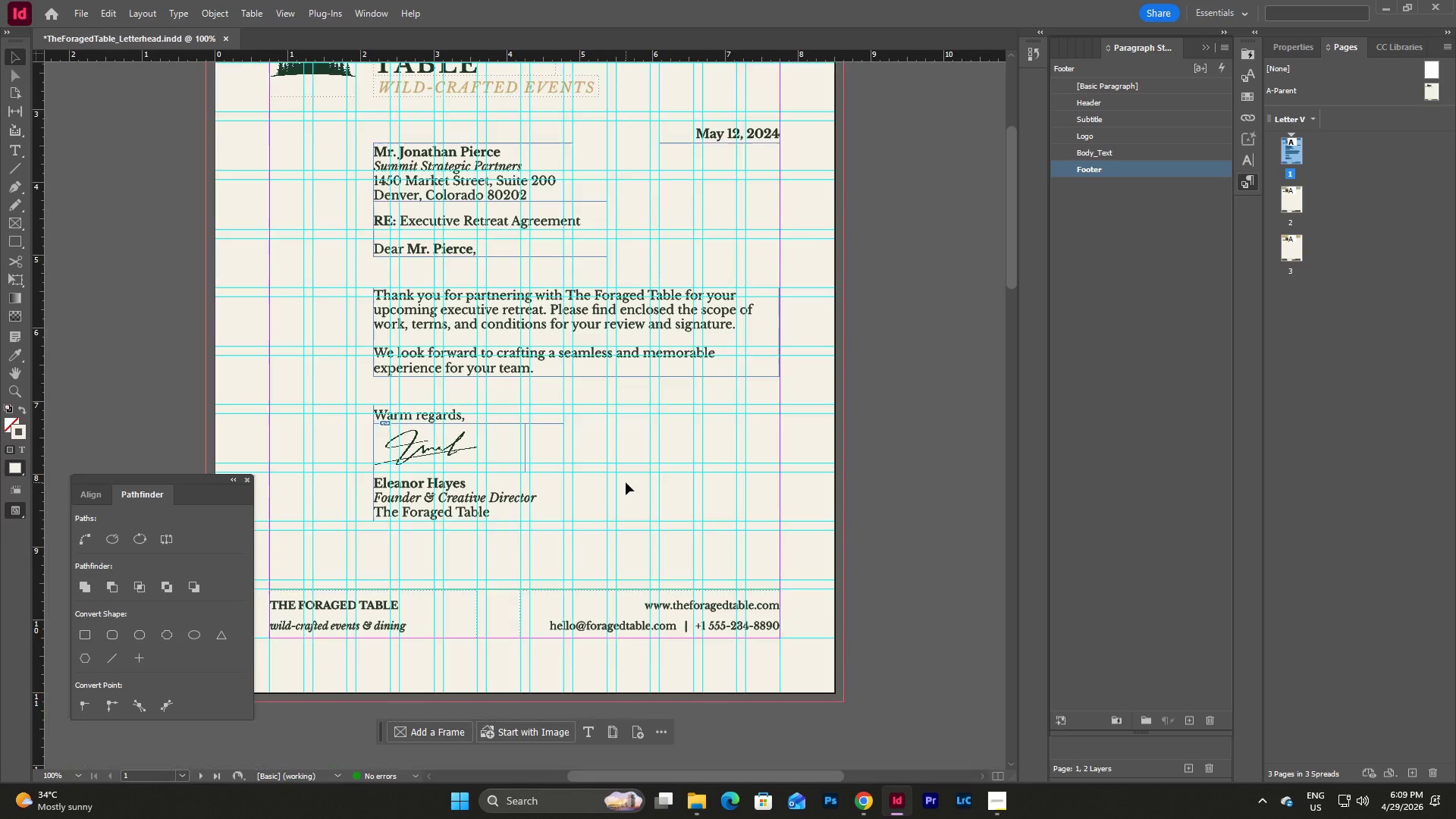 
type(ww)
 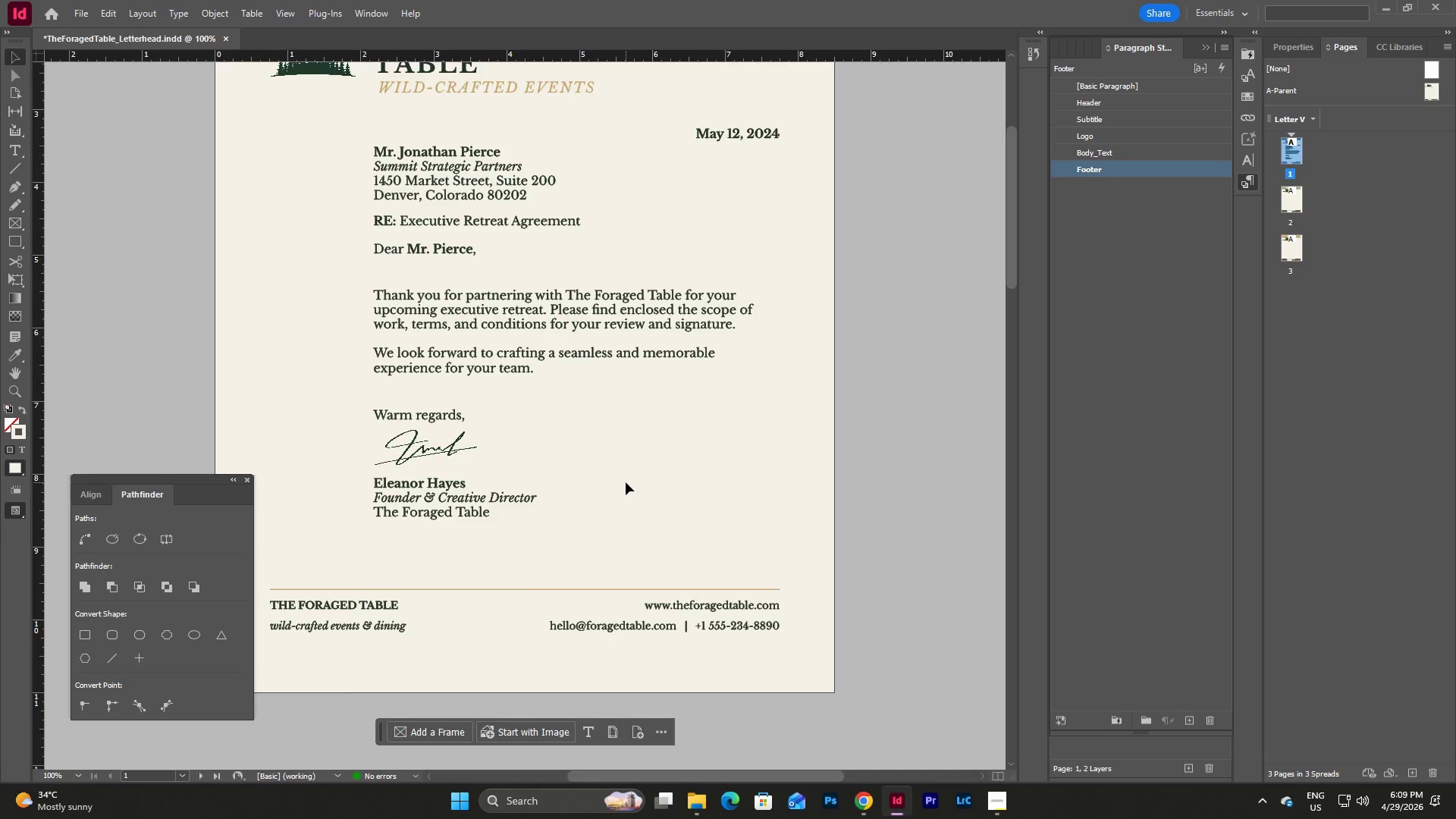 
hold_key(key=W, duration=0.33)
 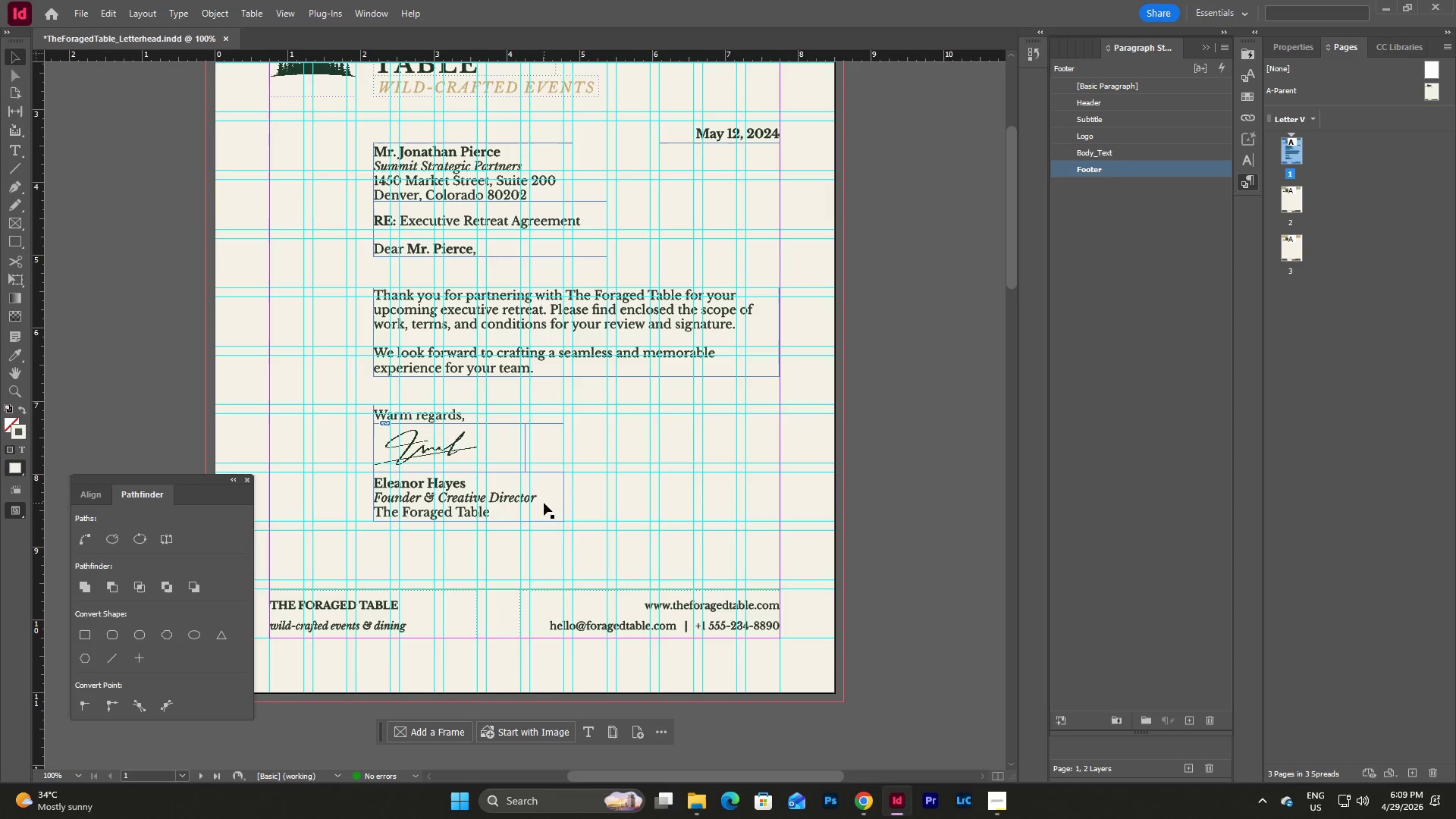 
left_click([508, 435])
 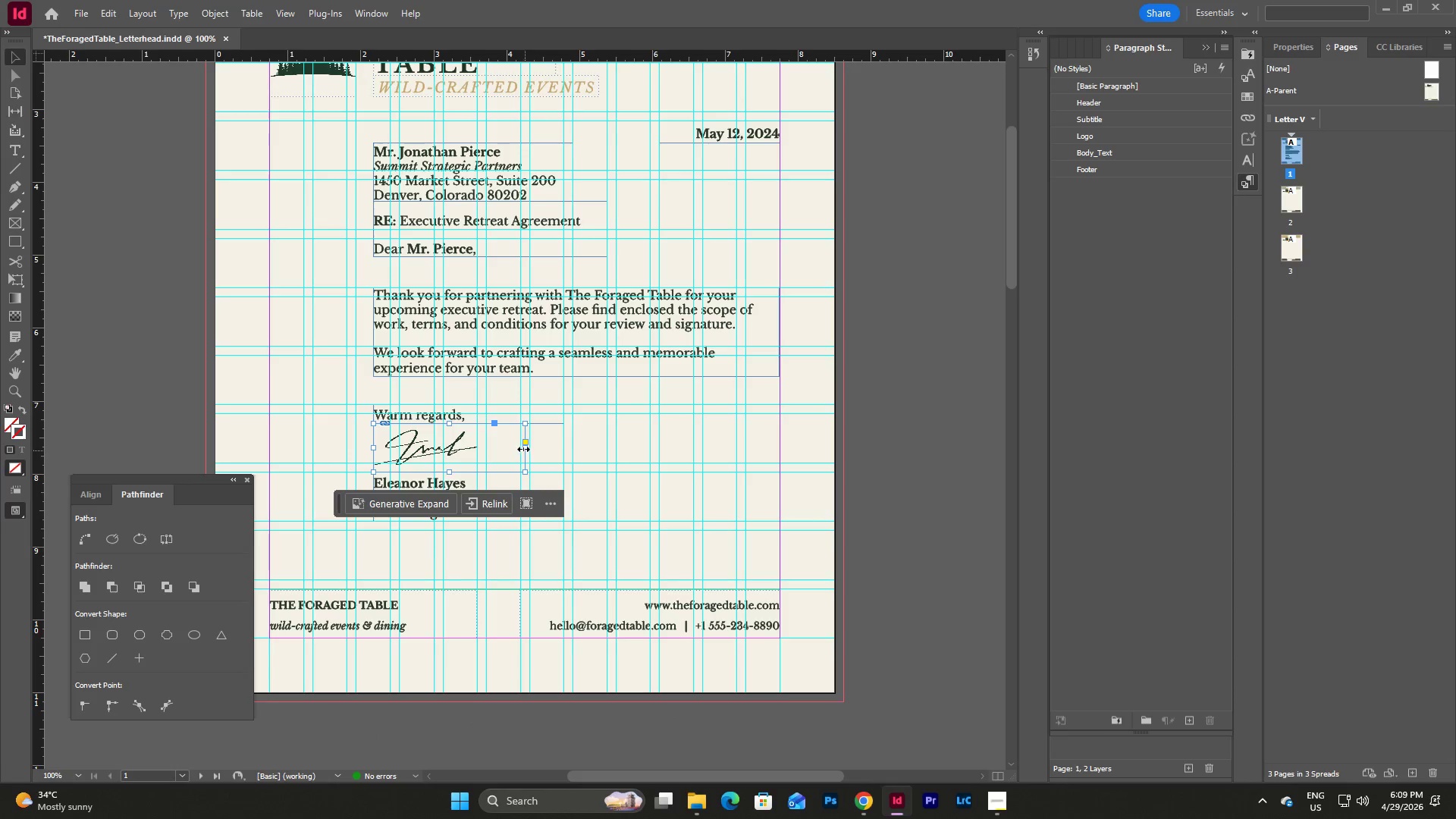 
left_click_drag(start_coordinate=[523, 449], to_coordinate=[562, 453])
 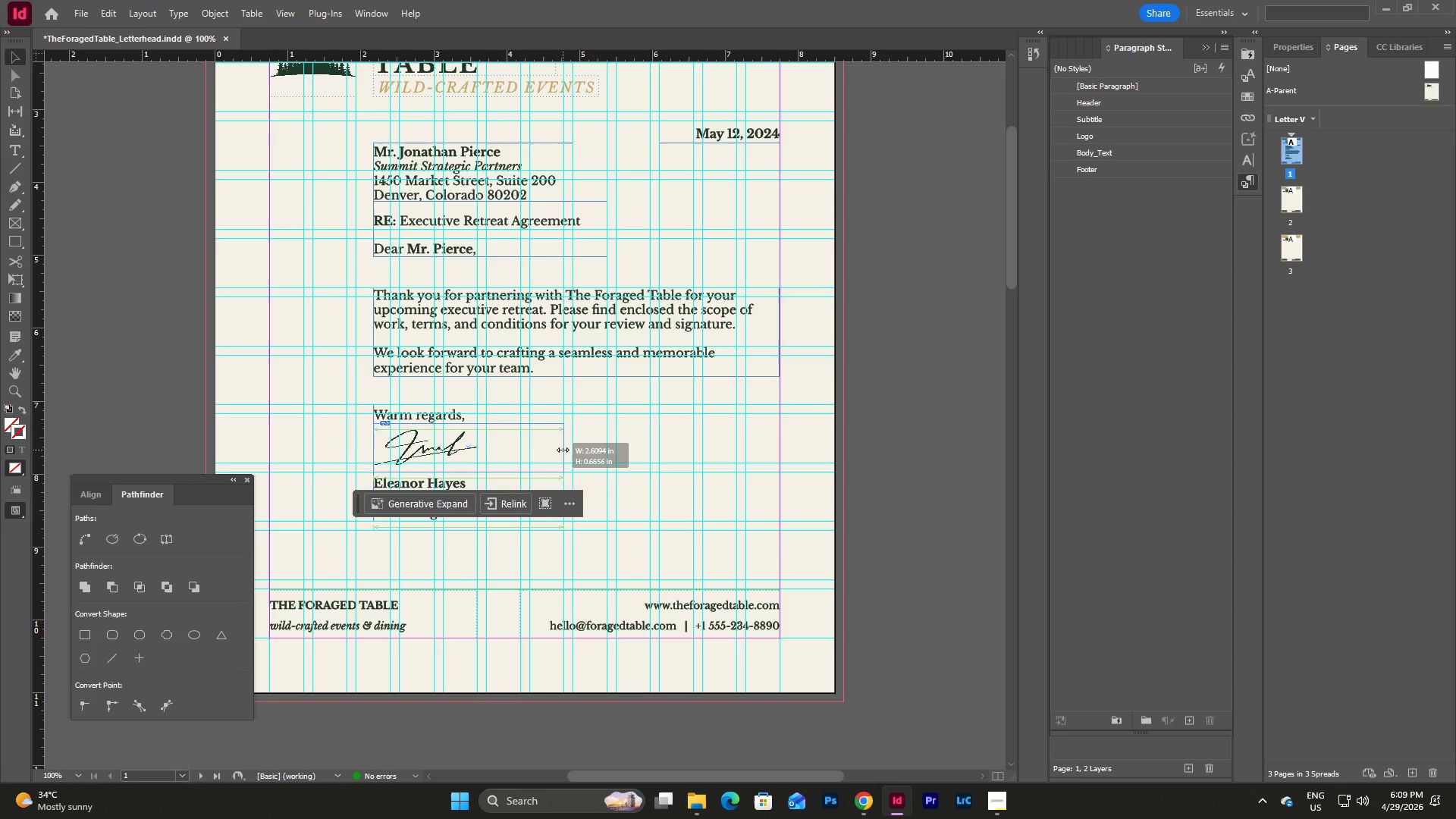 
left_click([598, 448])
 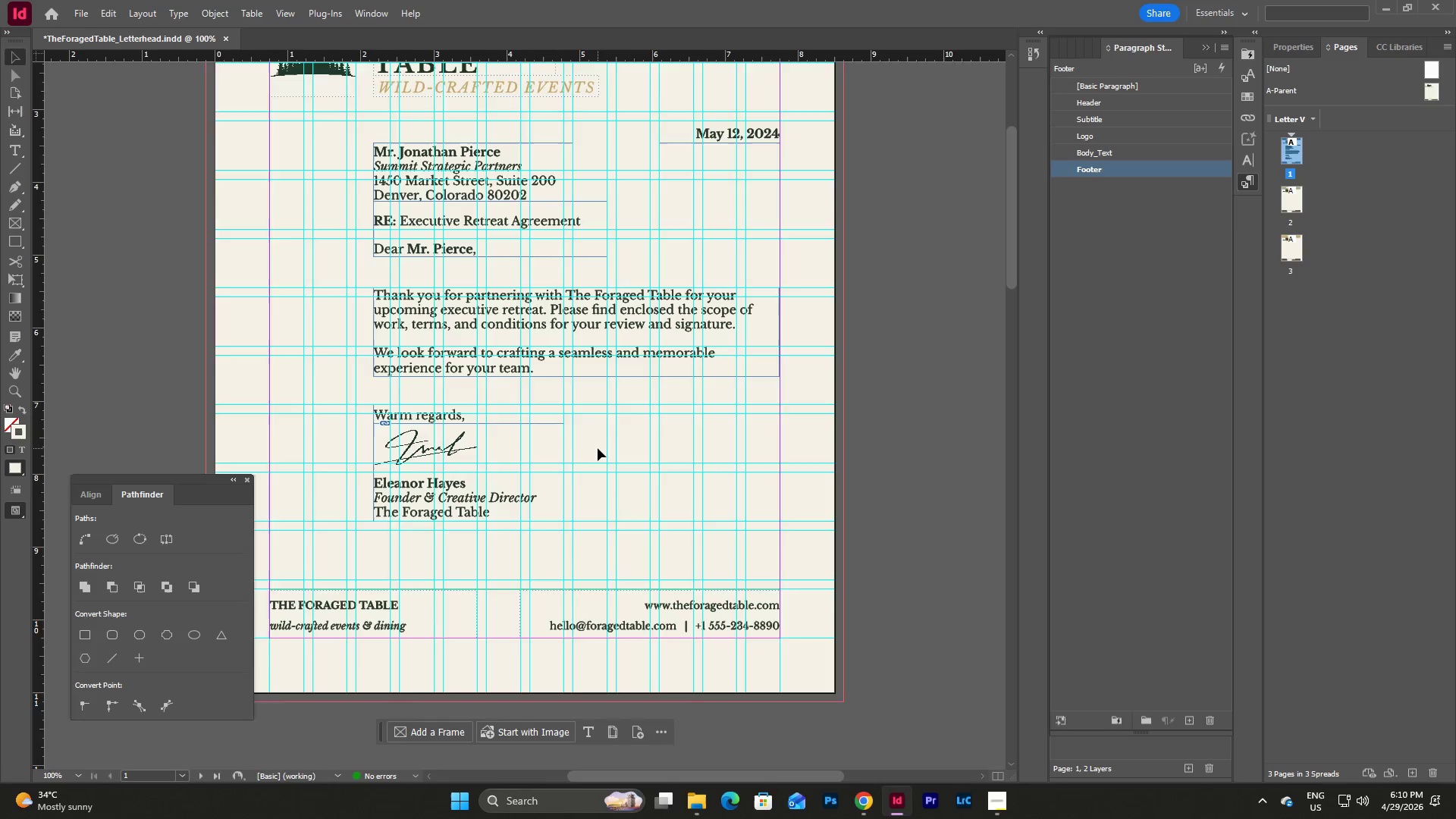 
key(W)
 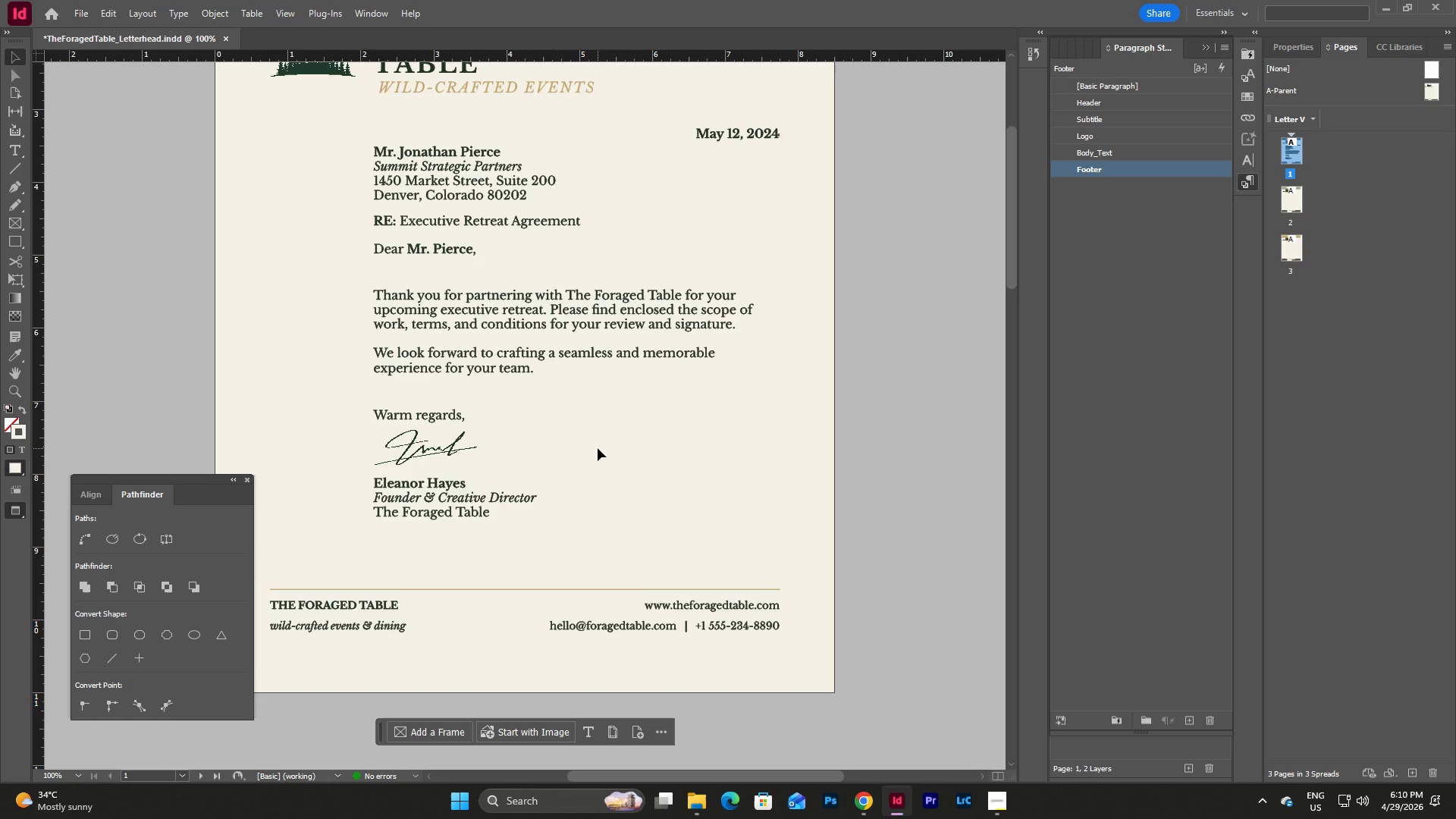 
scroll: coordinate [598, 448], scroll_direction: up, amount: 2.0
 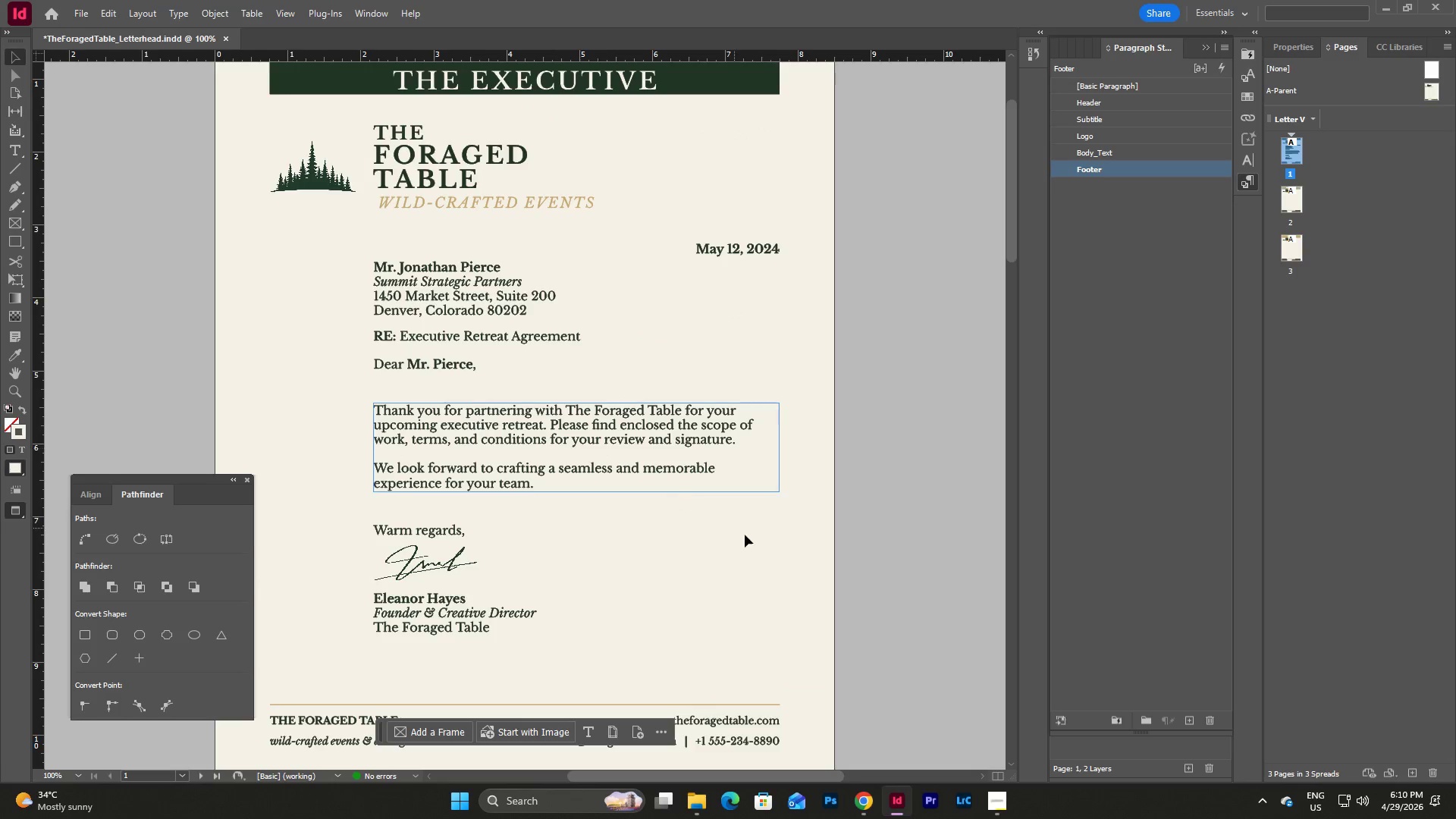 
scroll: coordinate [747, 537], scroll_direction: down, amount: 1.0
 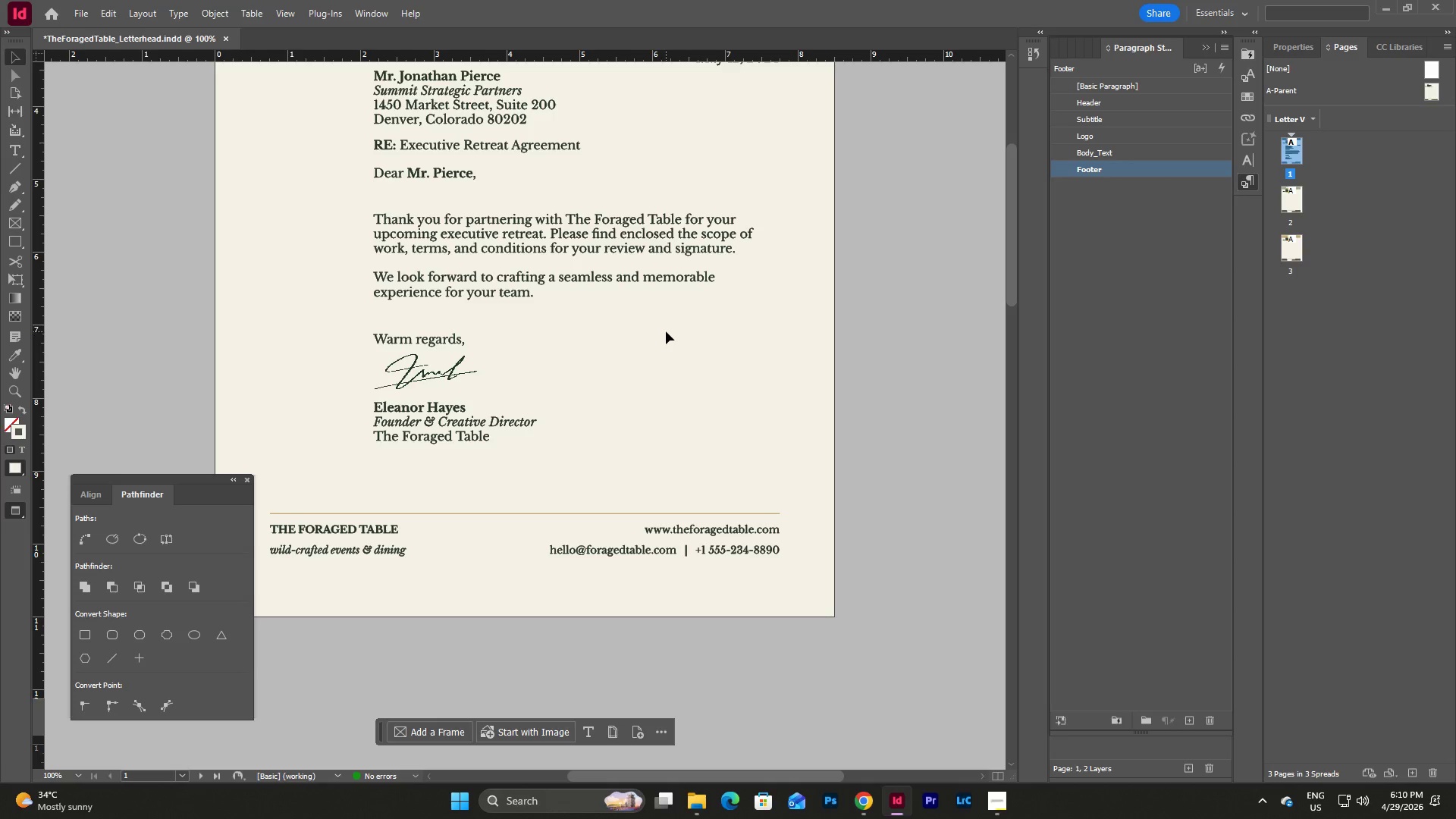 
scroll: coordinate [668, 332], scroll_direction: up, amount: 9.0
 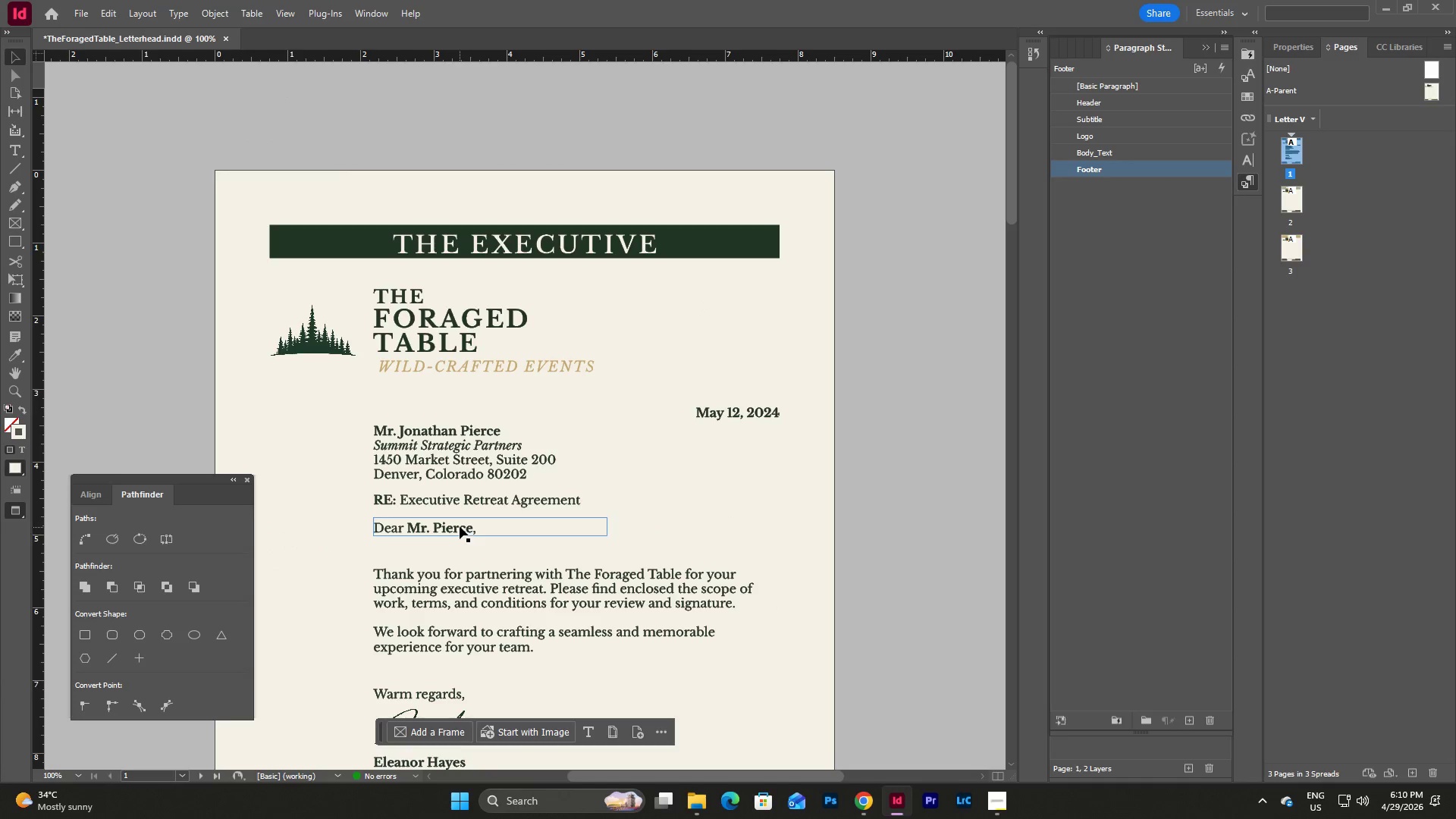 
wait(6.1)
 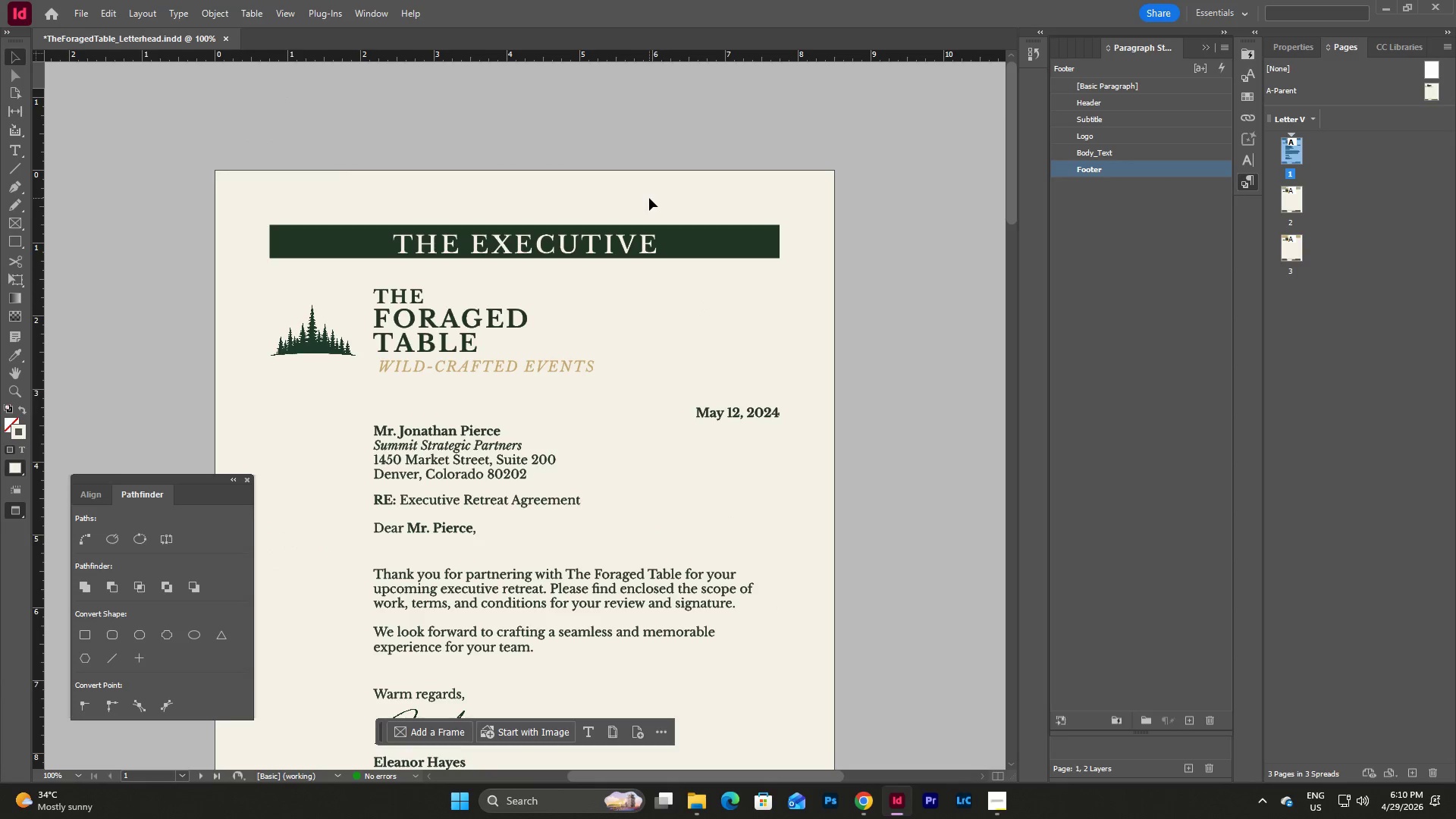 
key(W)
 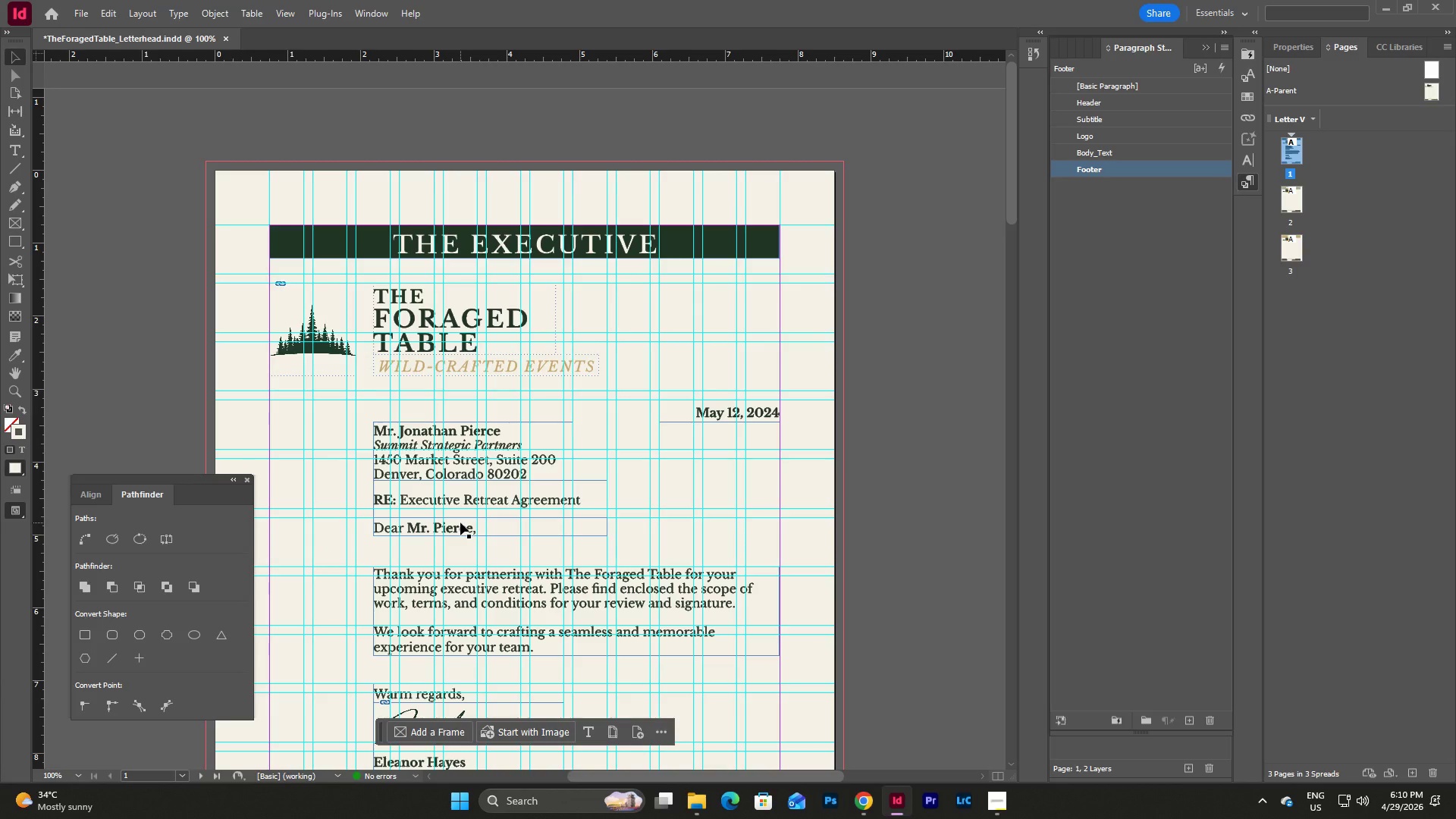 
left_click_drag(start_coordinate=[460, 522], to_coordinate=[460, 535])
 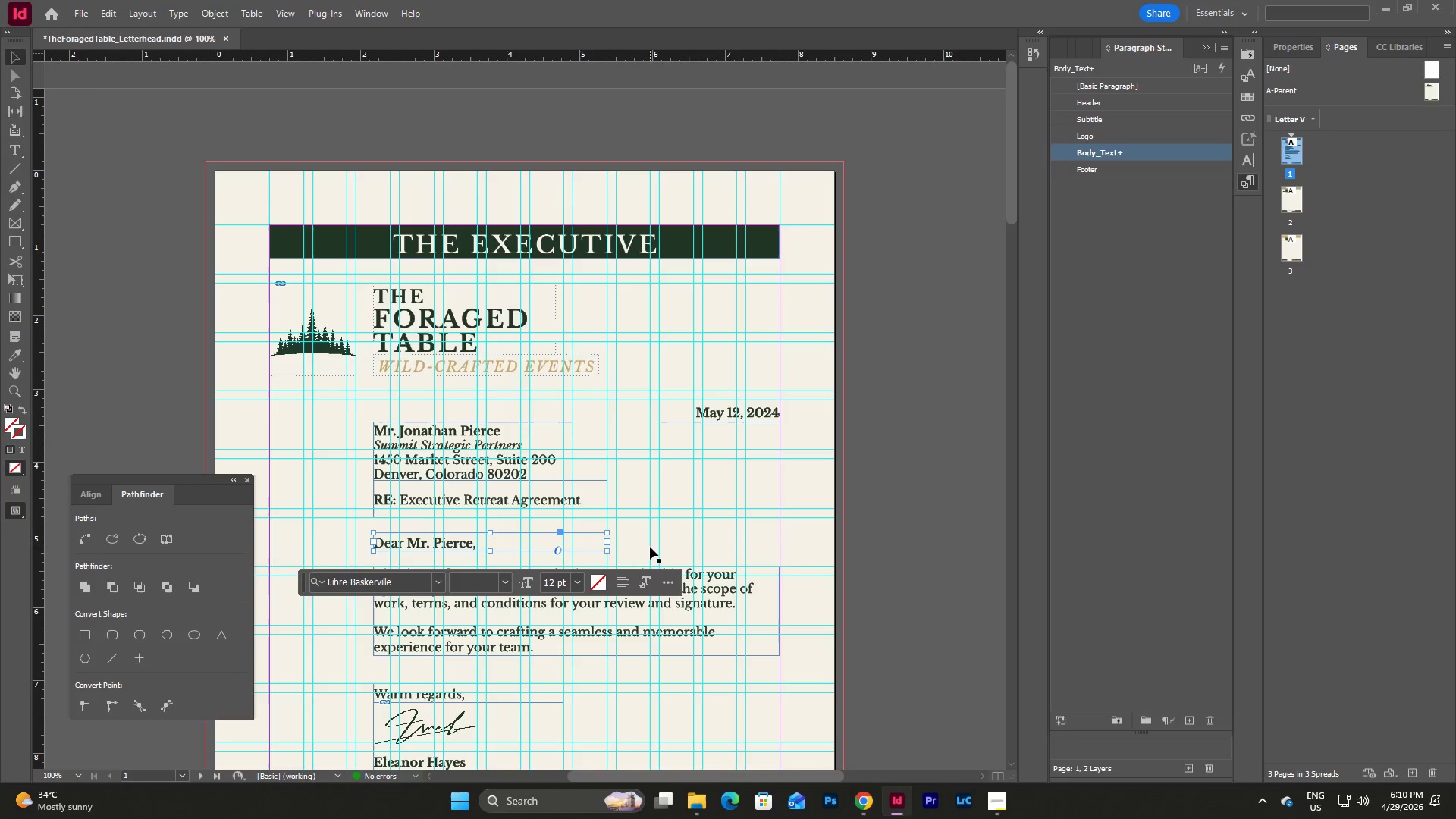 
left_click([629, 544])
 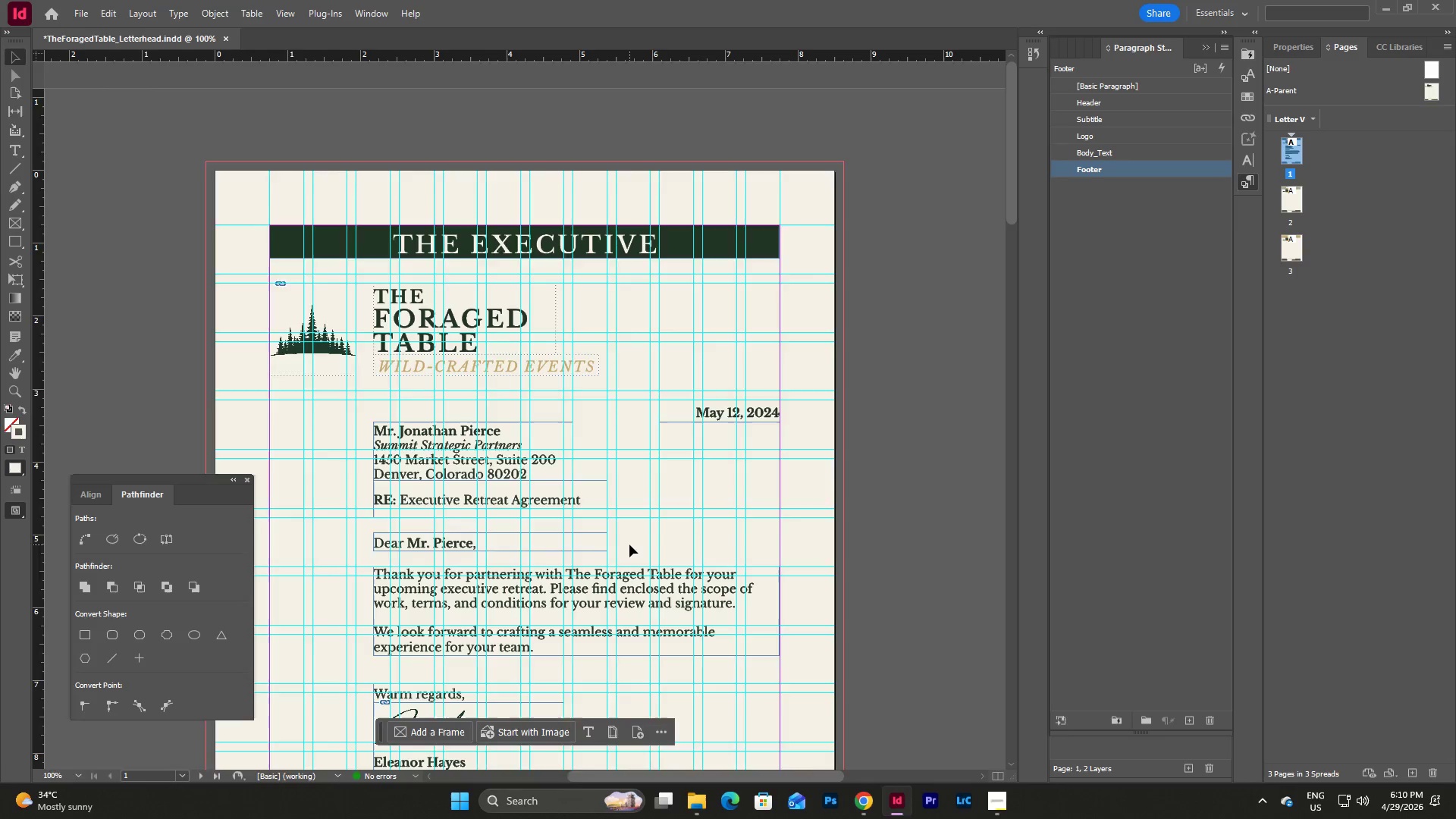 
key(W)
 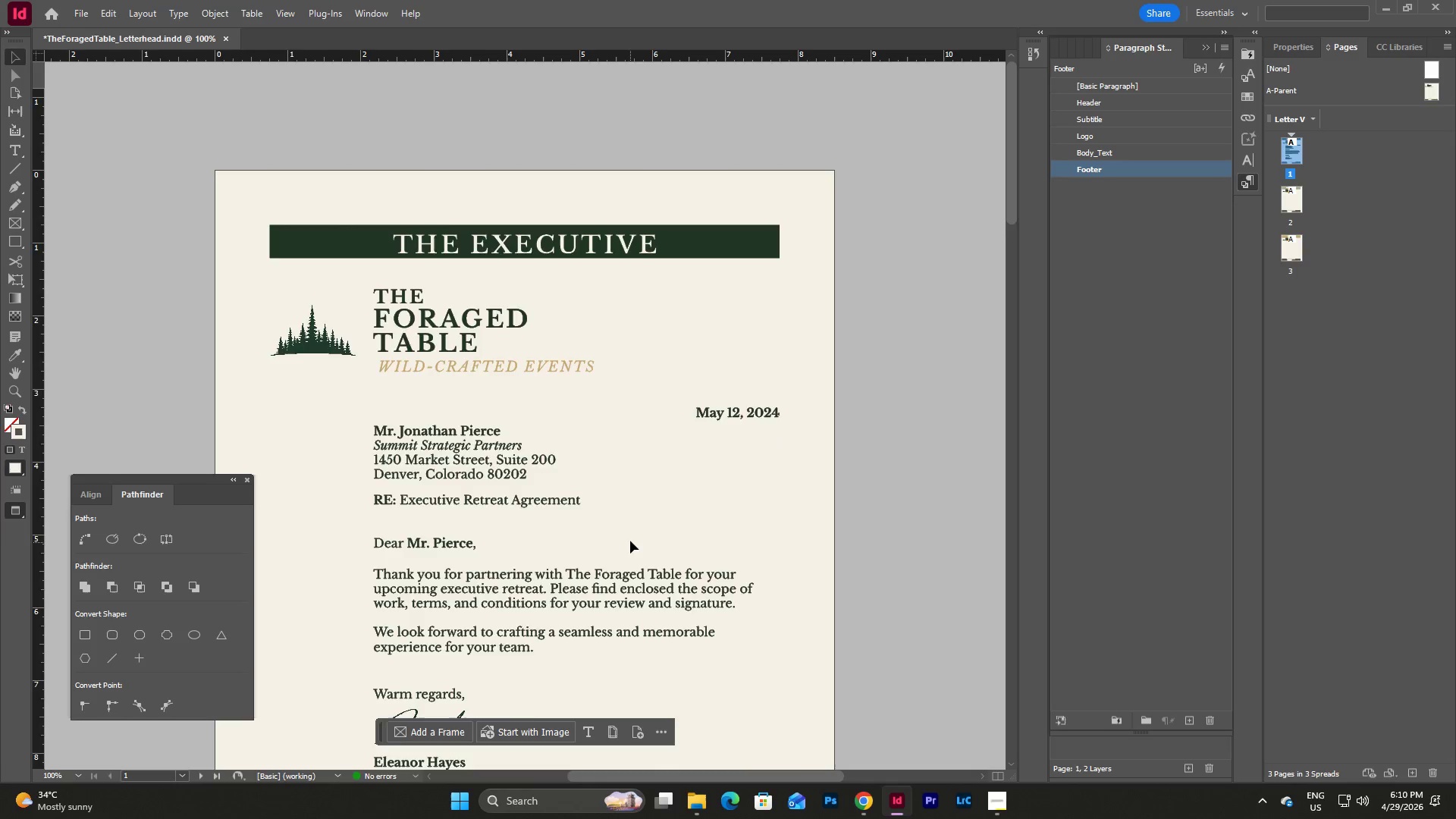 
scroll: coordinate [630, 541], scroll_direction: down, amount: 3.0
 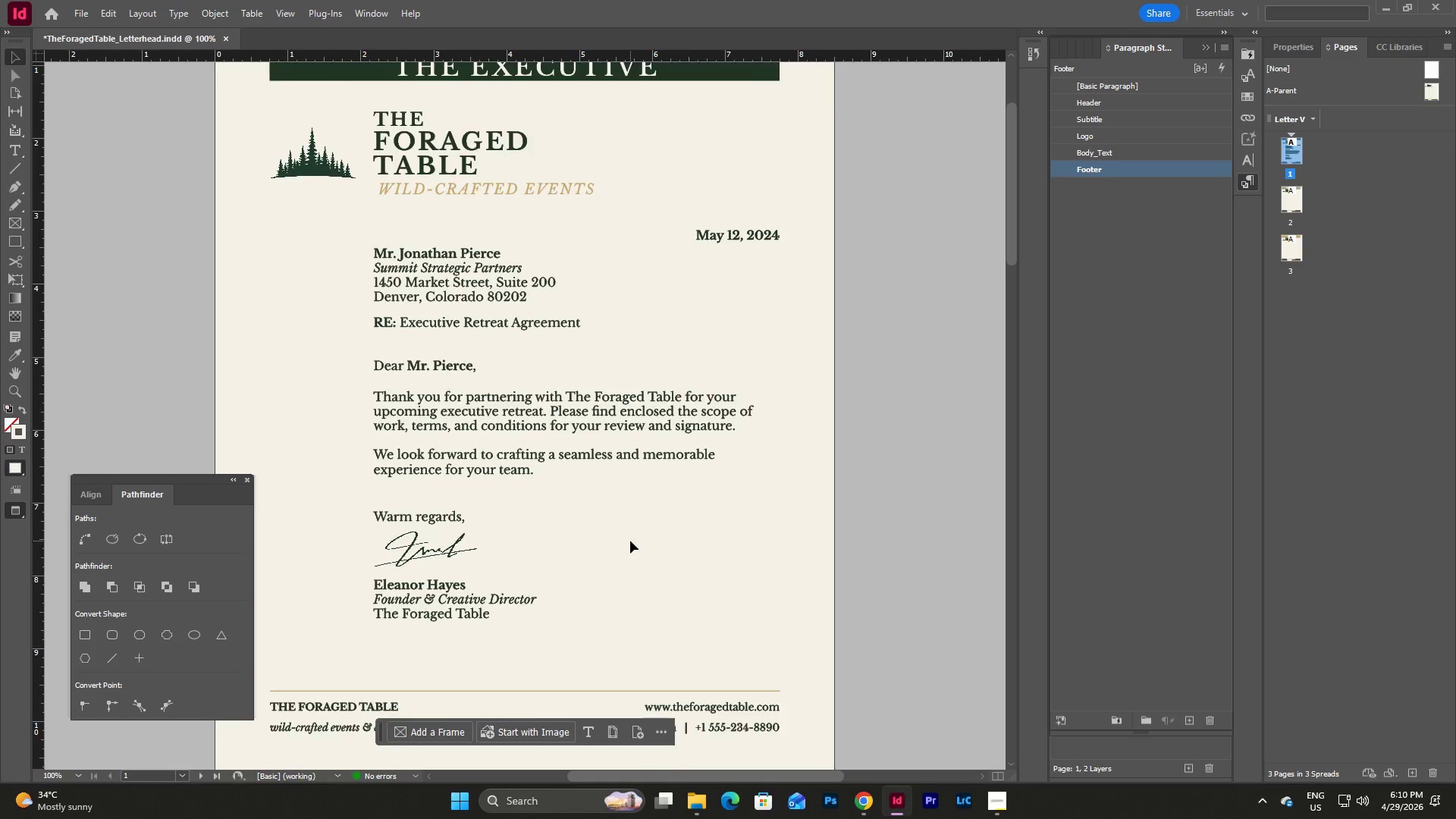 
scroll: coordinate [630, 541], scroll_direction: up, amount: 2.0
 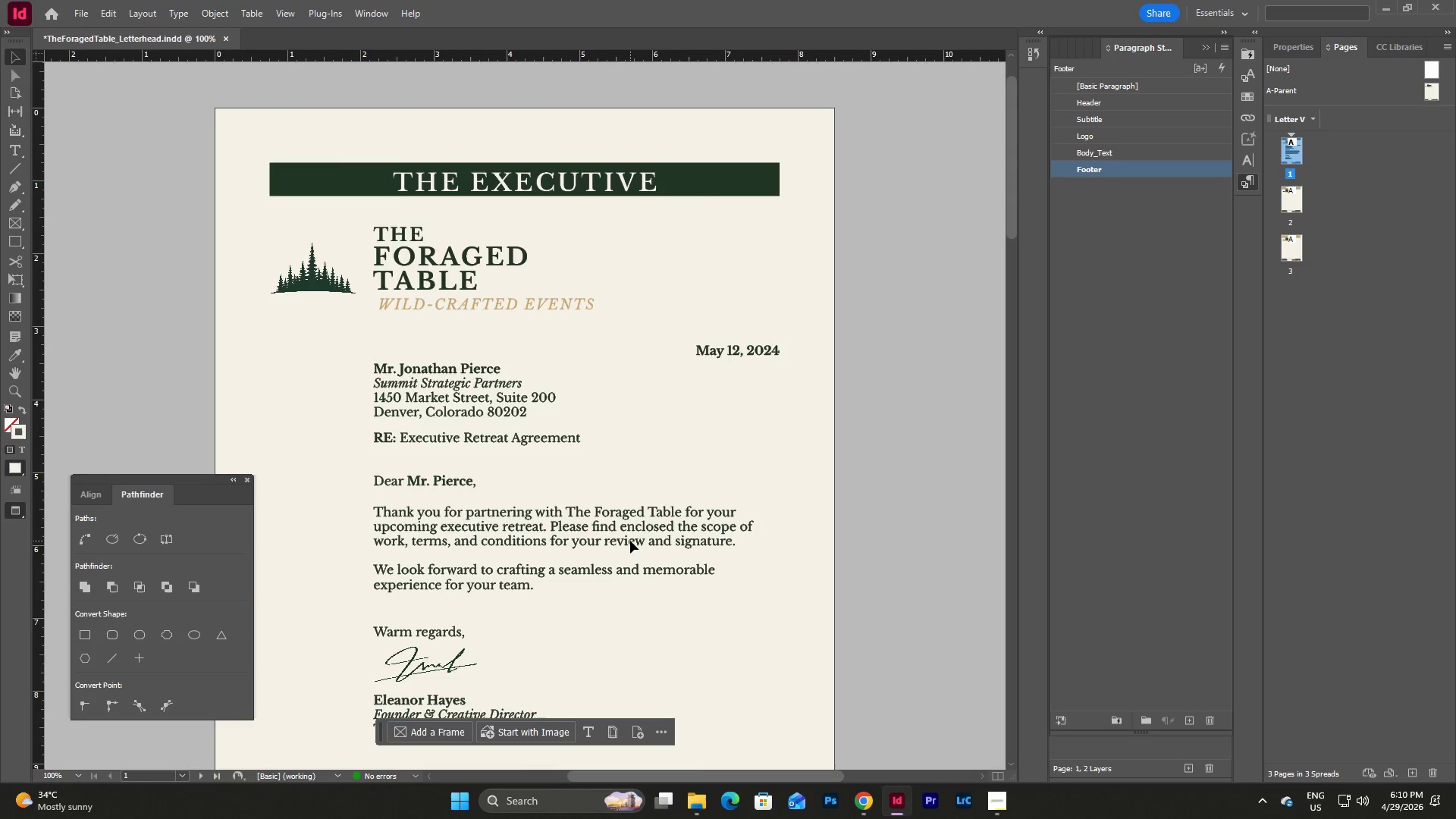 
key(W)
 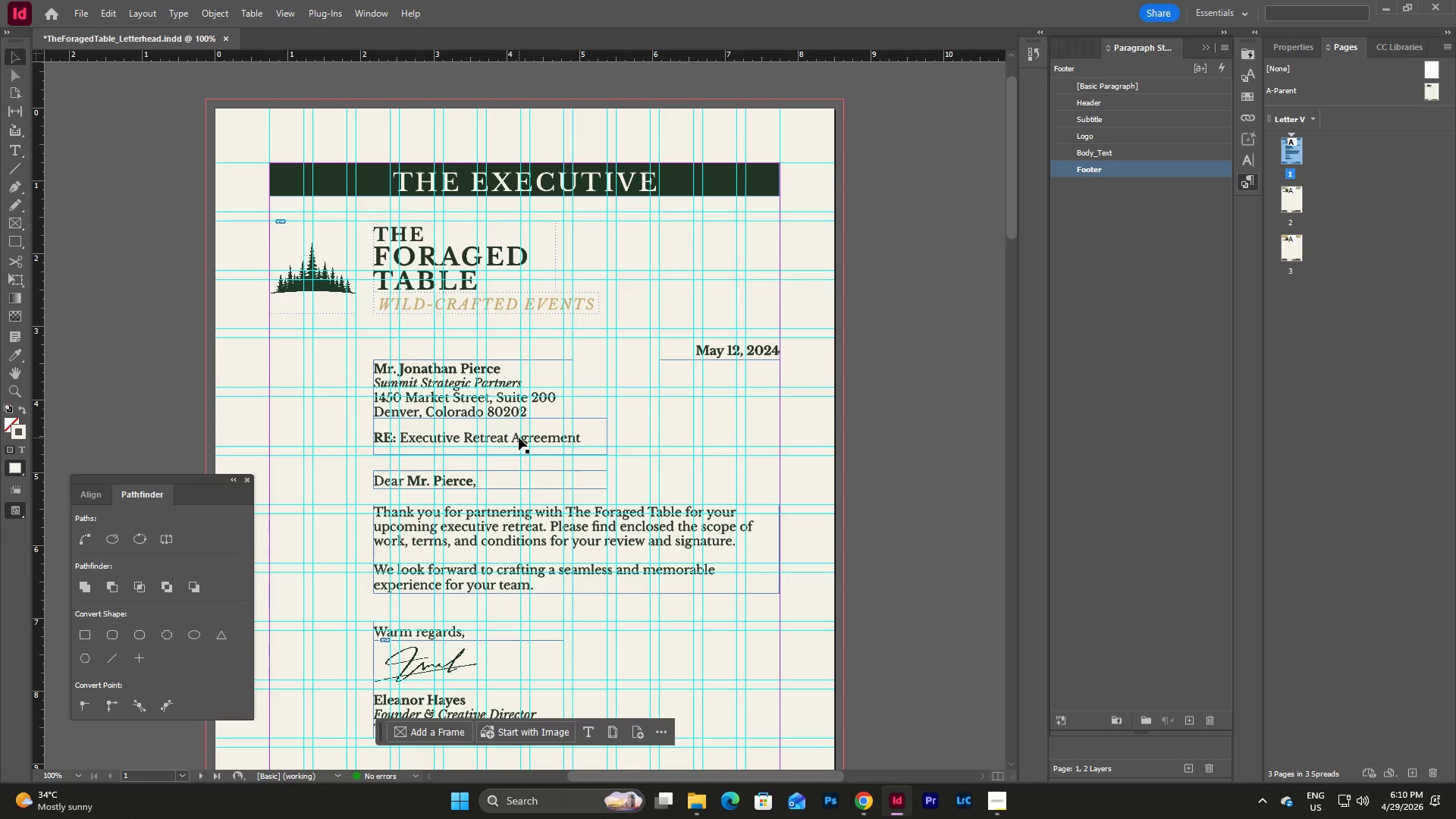 
left_click([519, 438])
 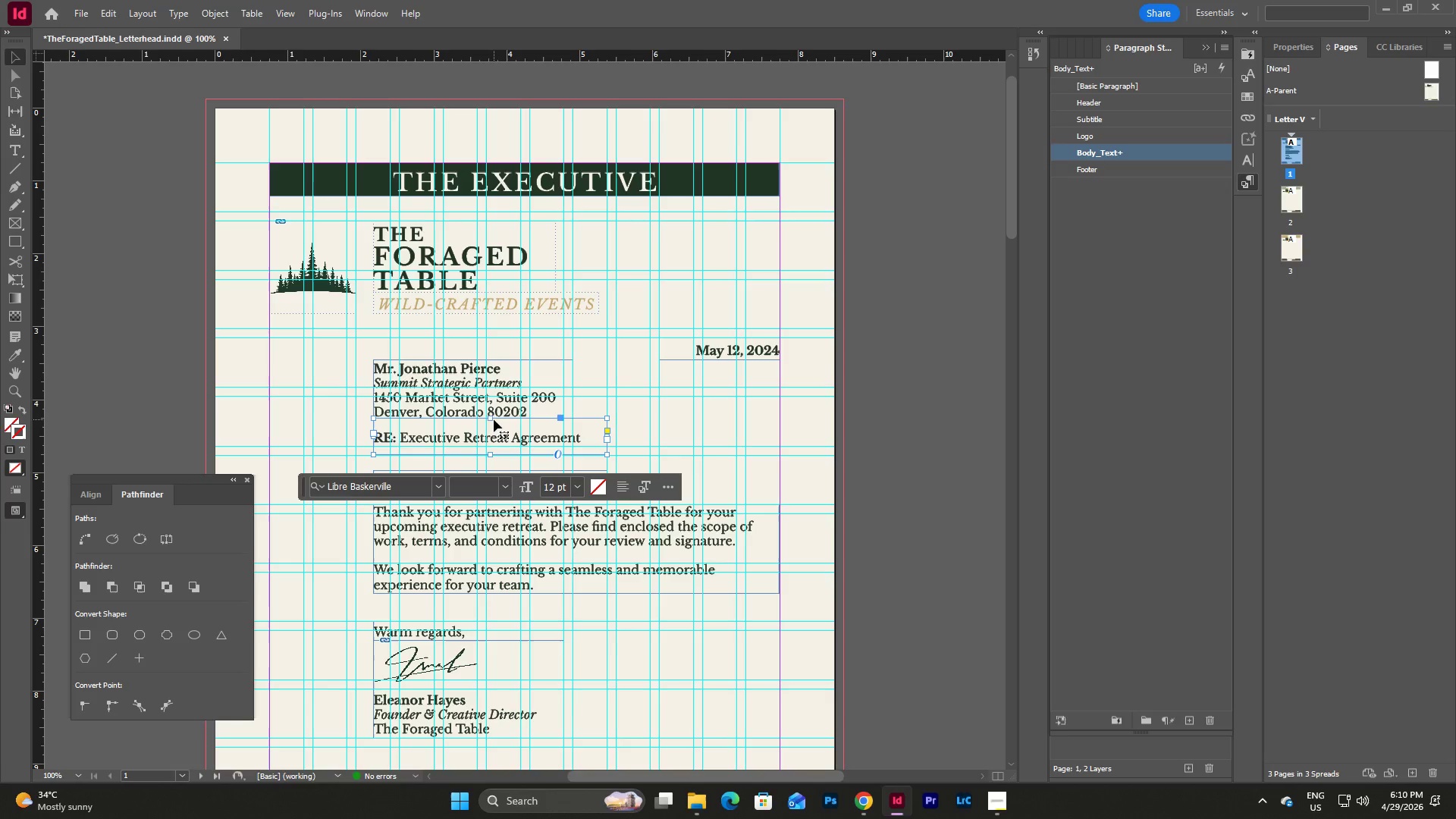 
left_click_drag(start_coordinate=[491, 419], to_coordinate=[491, 436])
 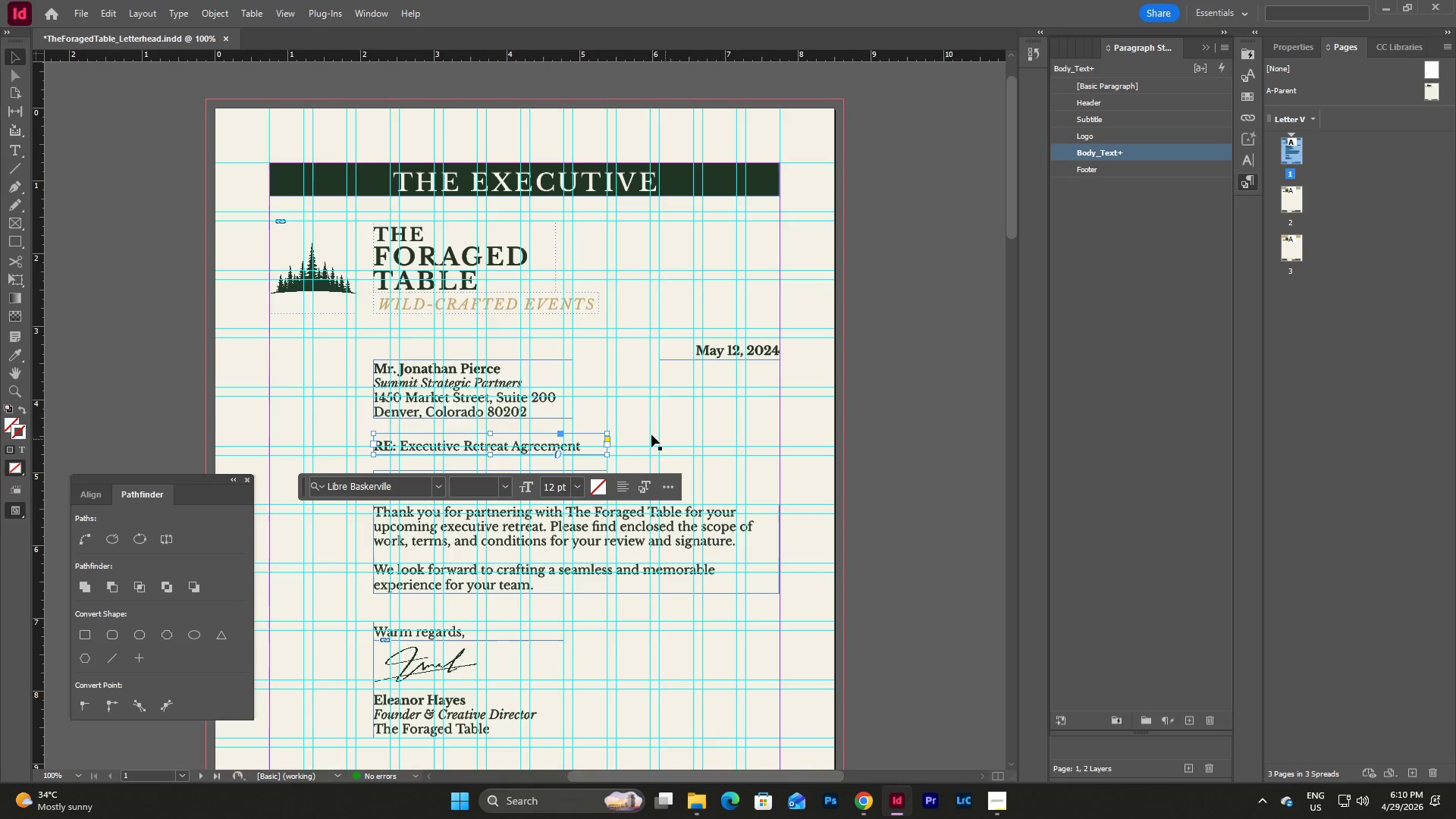 
left_click([623, 429])
 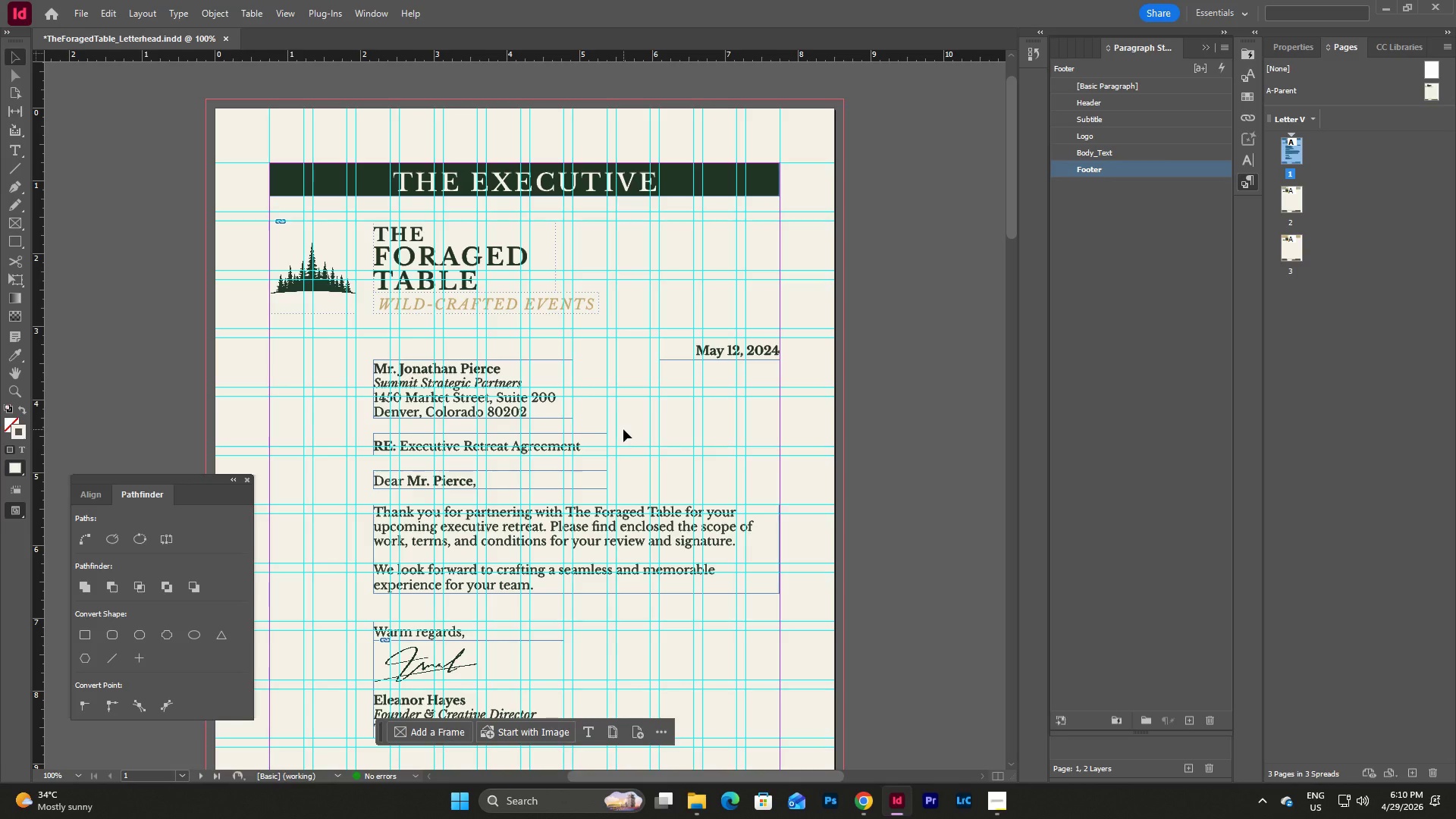 
key(W)
 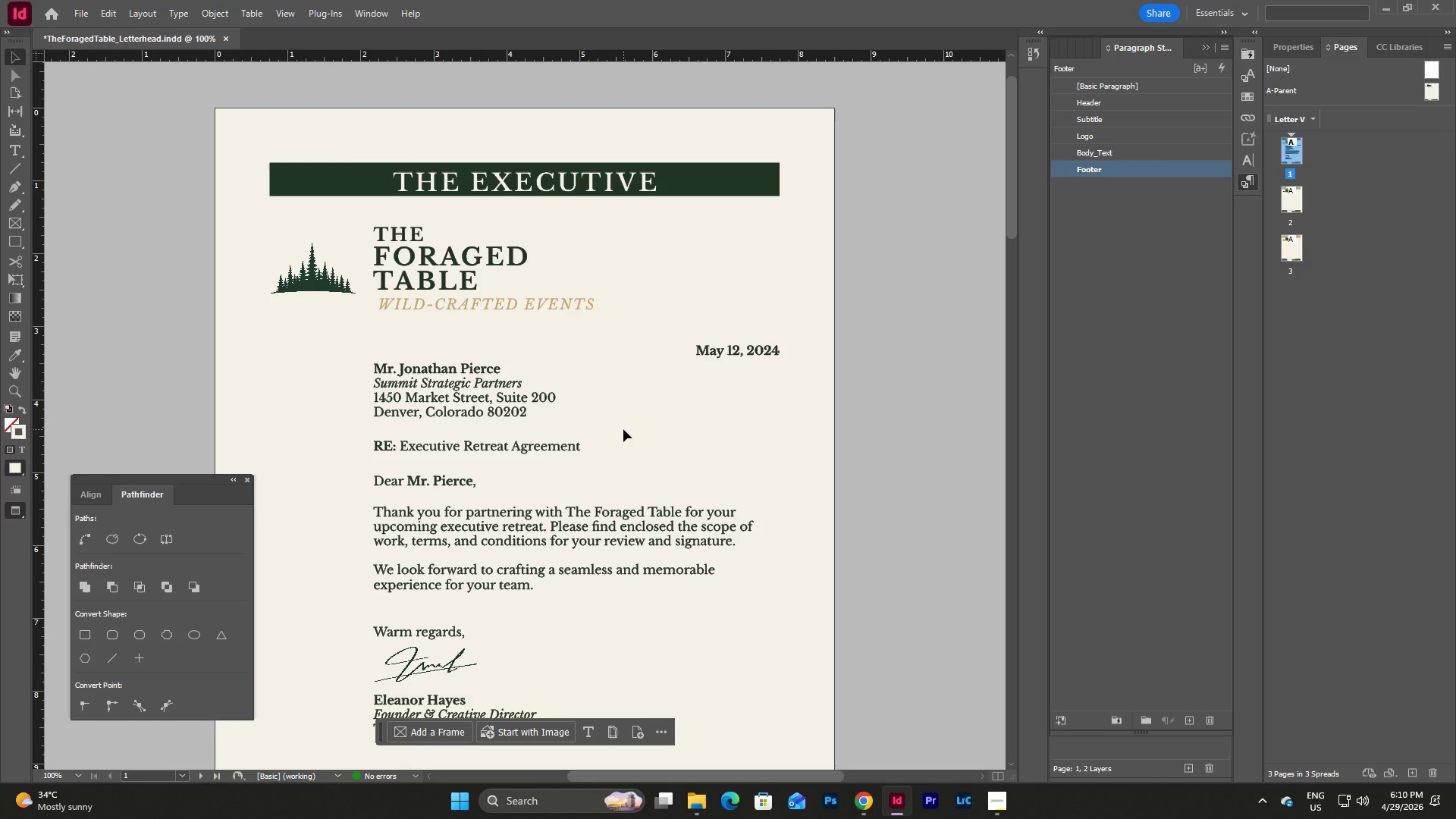 
scroll: coordinate [623, 429], scroll_direction: down, amount: 2.0
 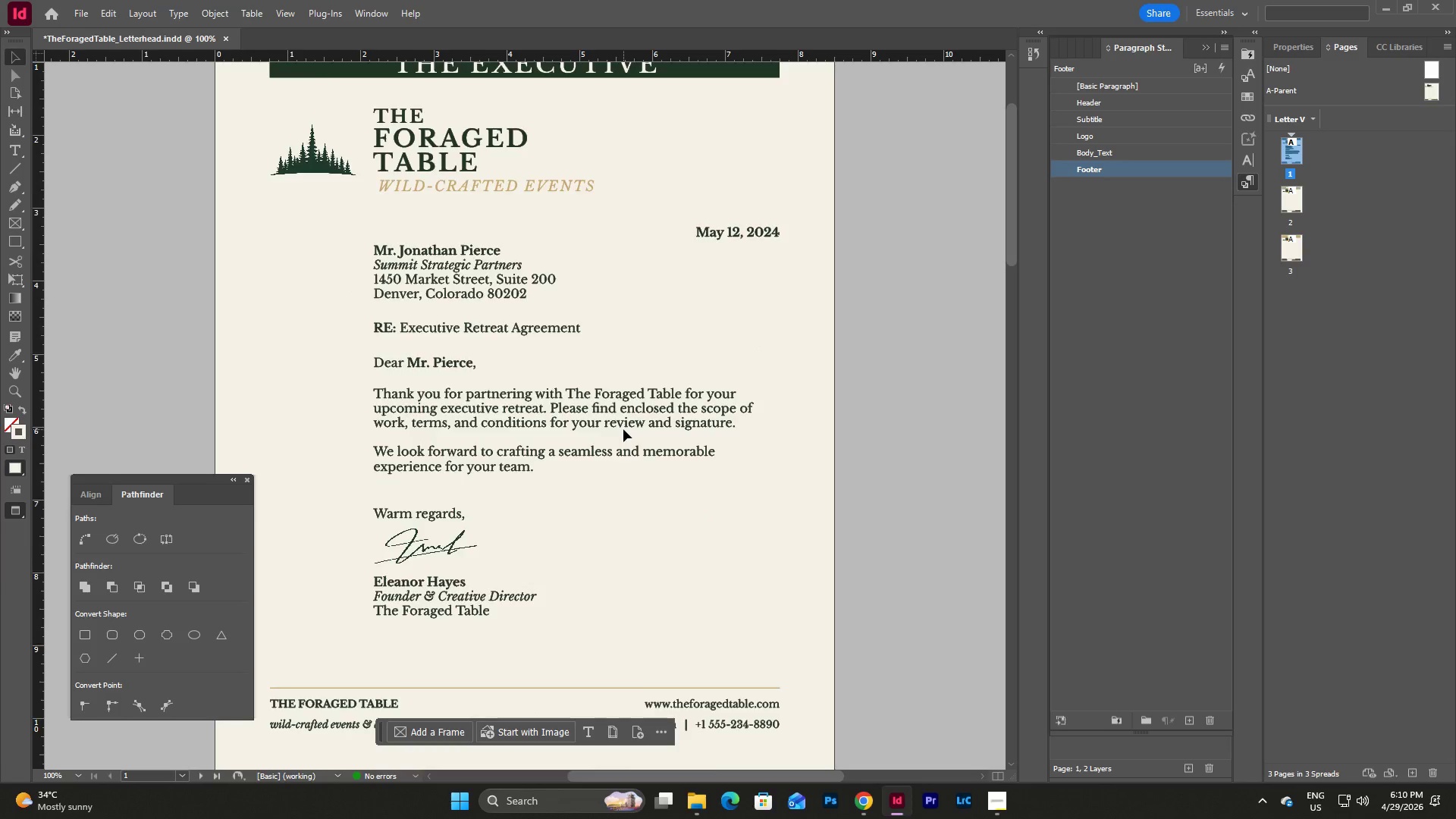 
key(W)
 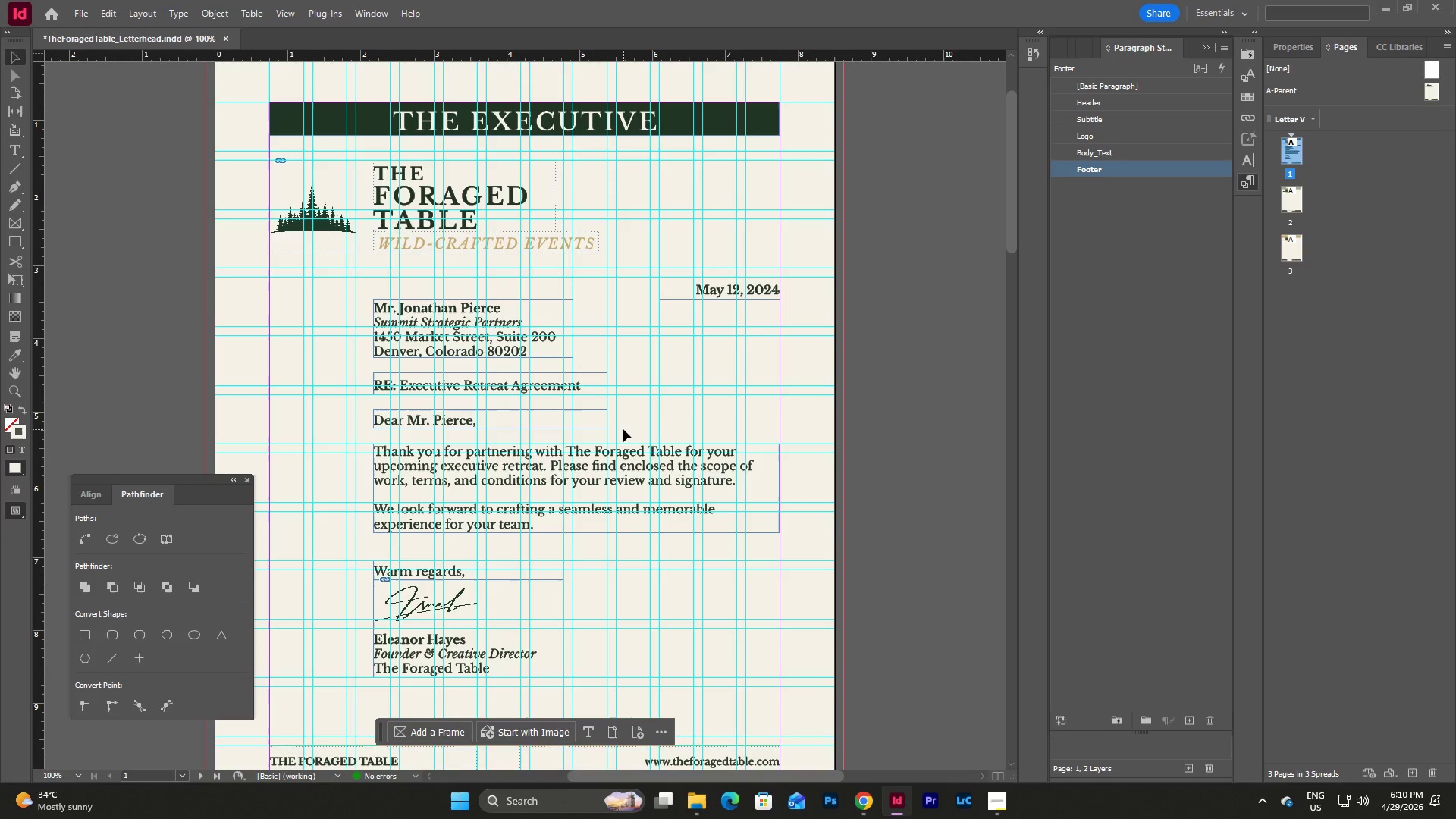 
scroll: coordinate [623, 429], scroll_direction: up, amount: 1.0
 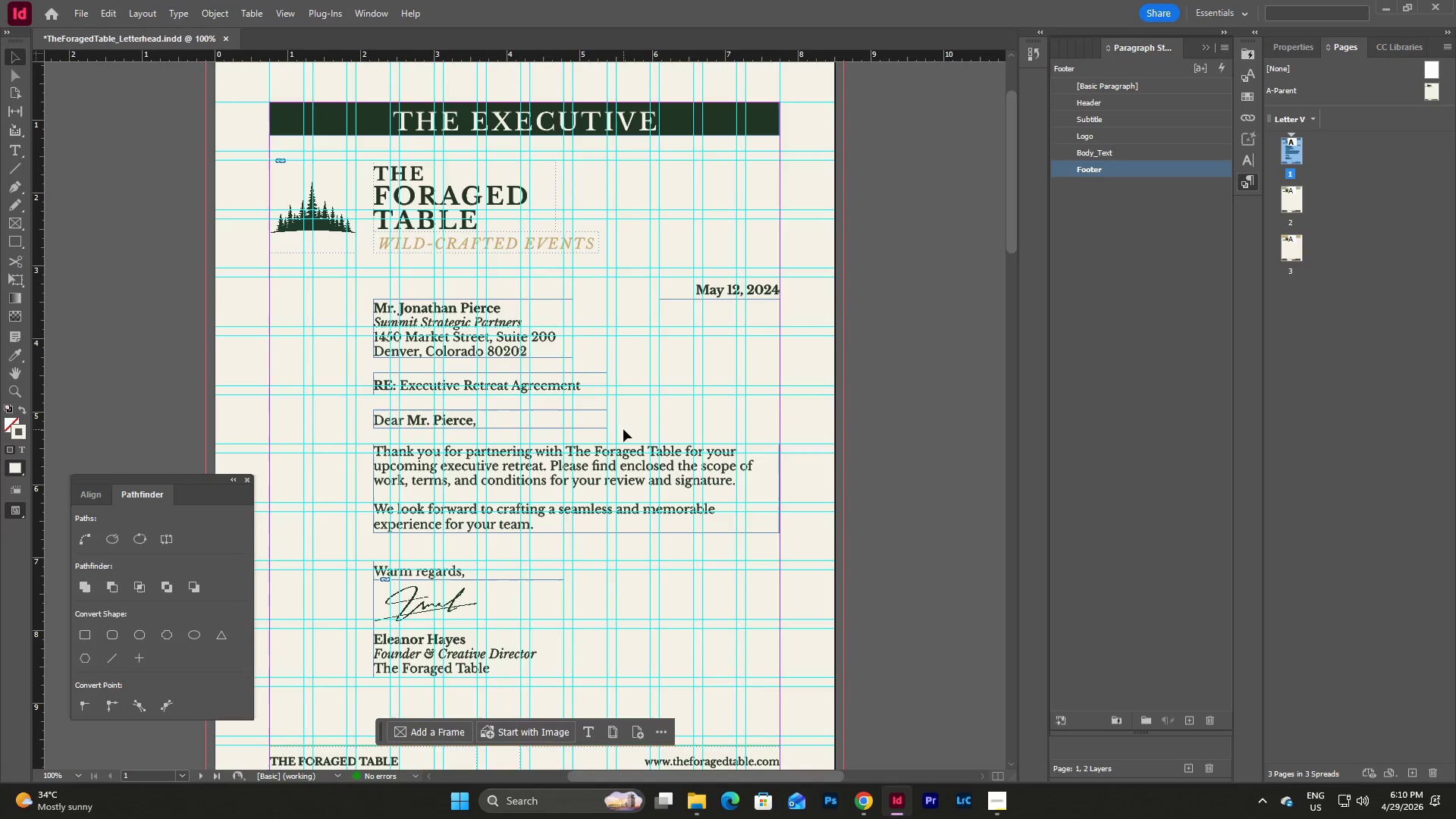 
key(W)
 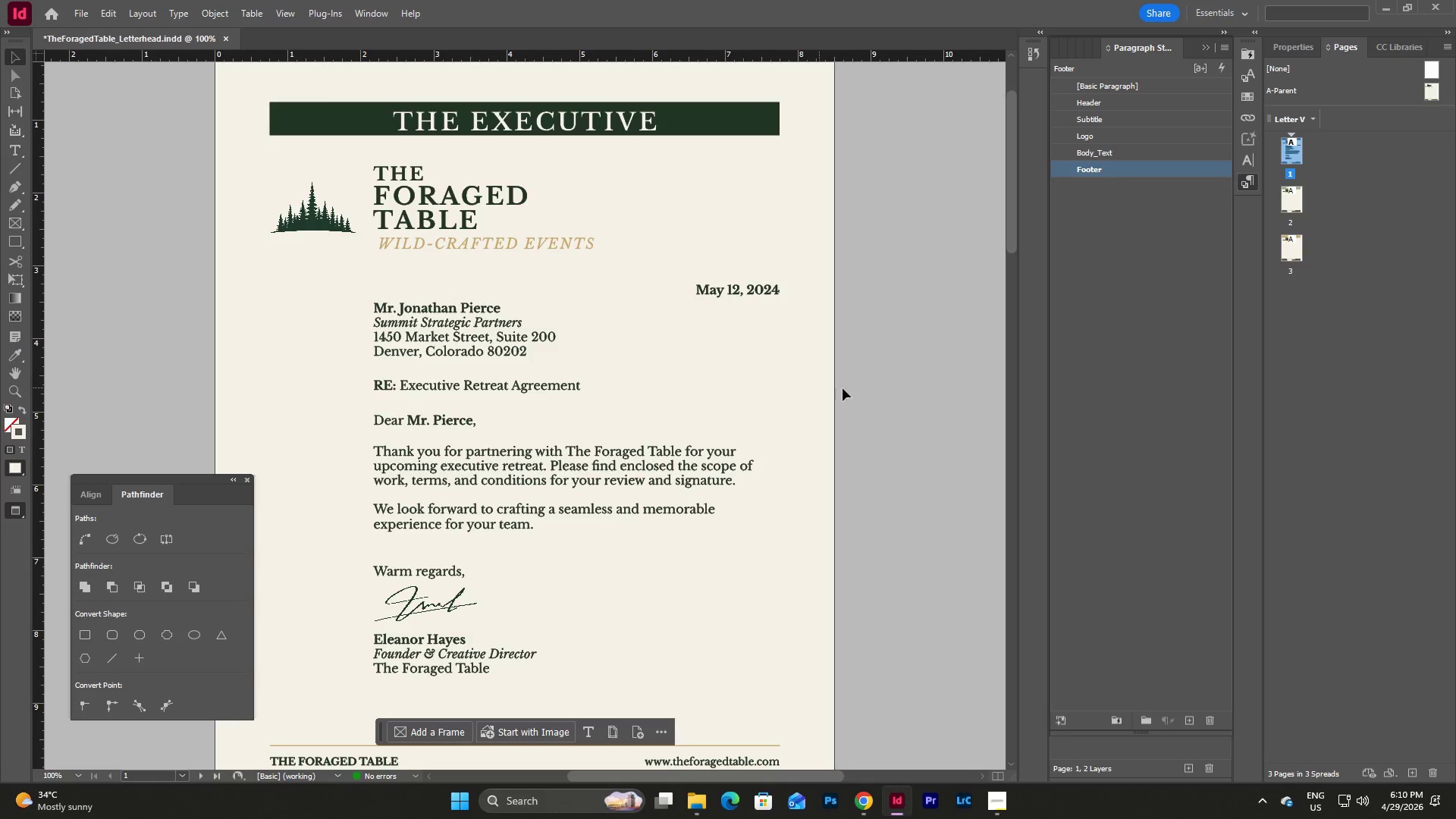 
scroll: coordinate [796, 344], scroll_direction: down, amount: 3.0
 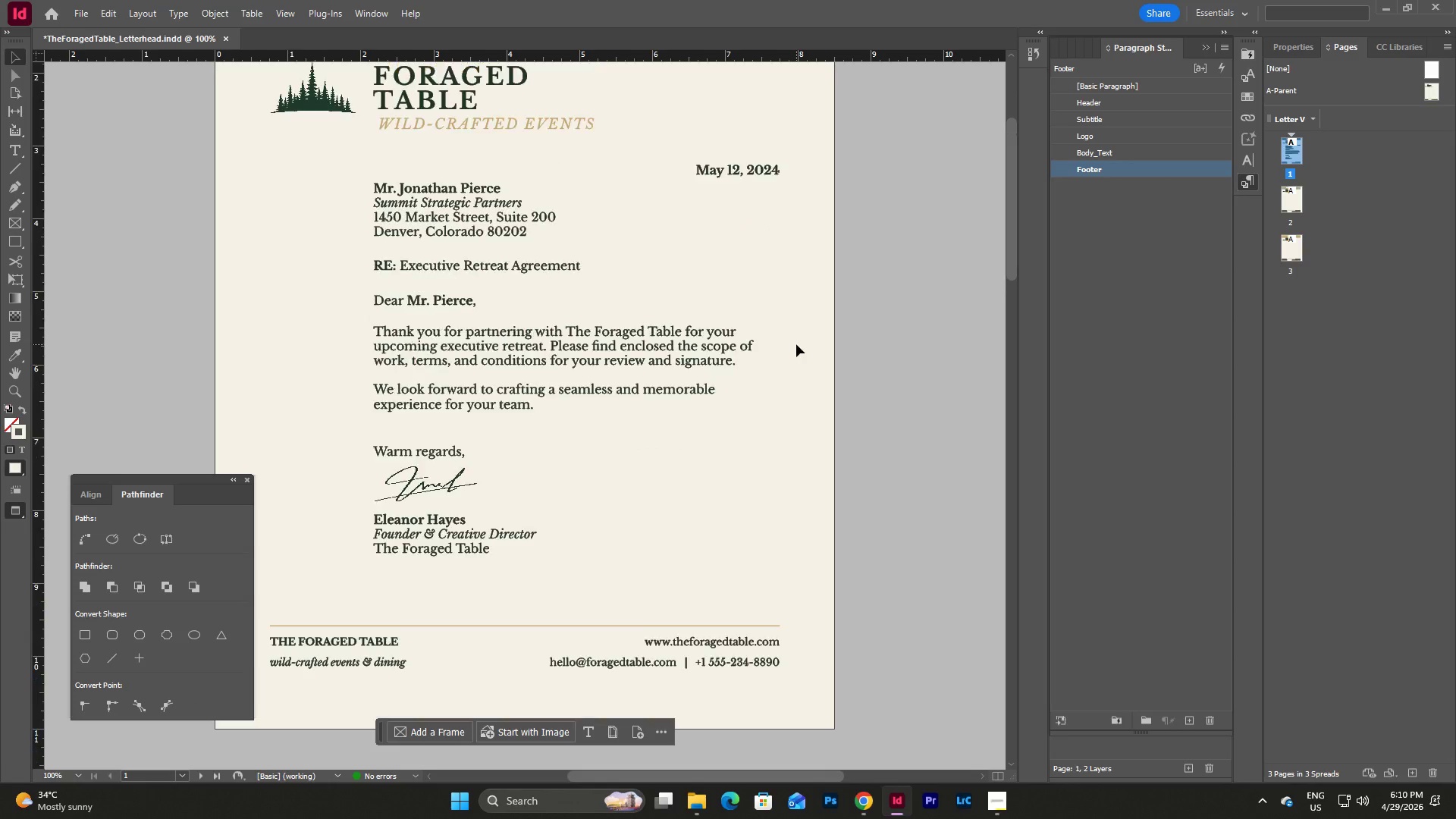 
scroll: coordinate [796, 344], scroll_direction: up, amount: 3.0
 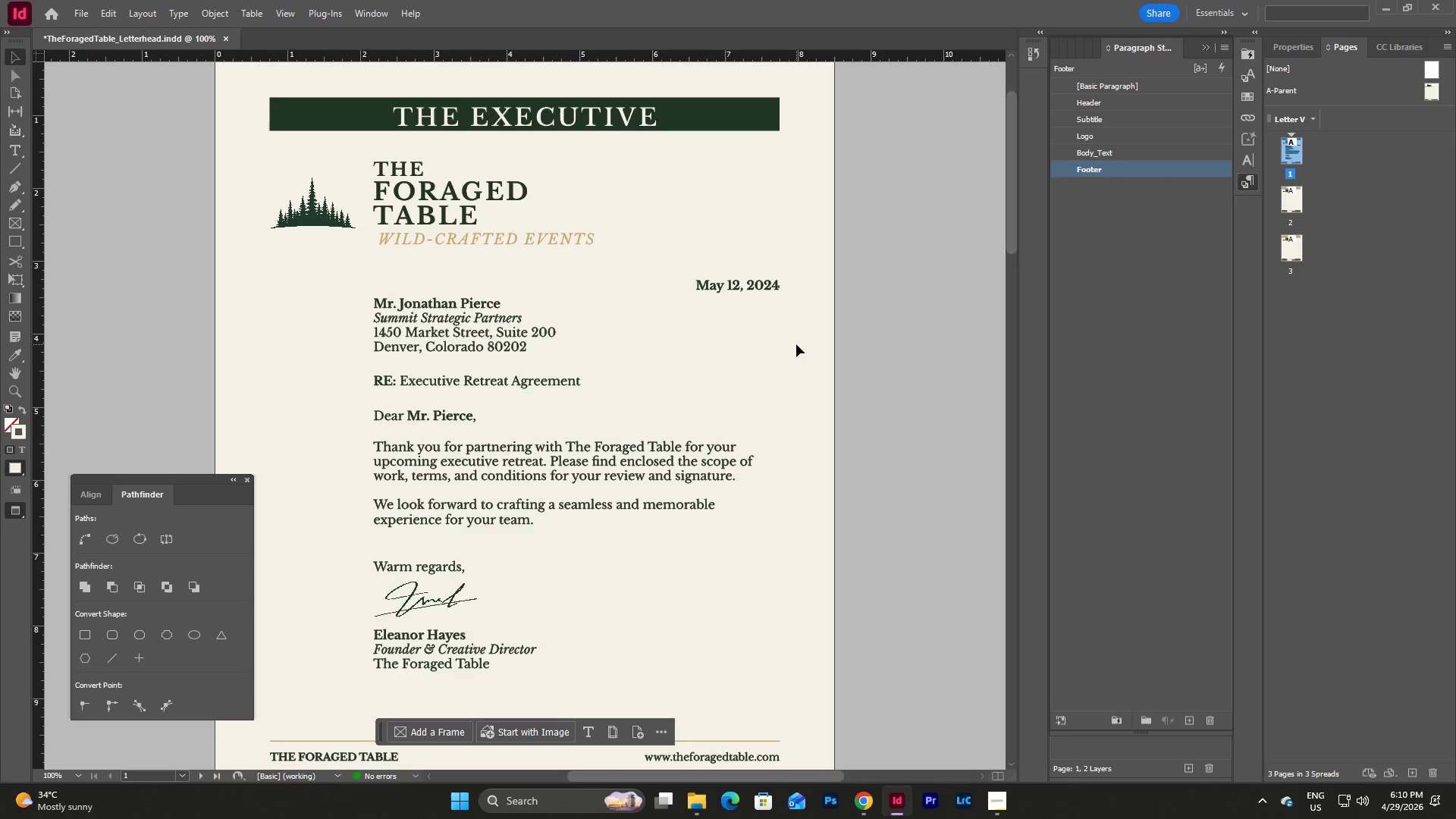 
scroll: coordinate [796, 344], scroll_direction: down, amount: 3.0
 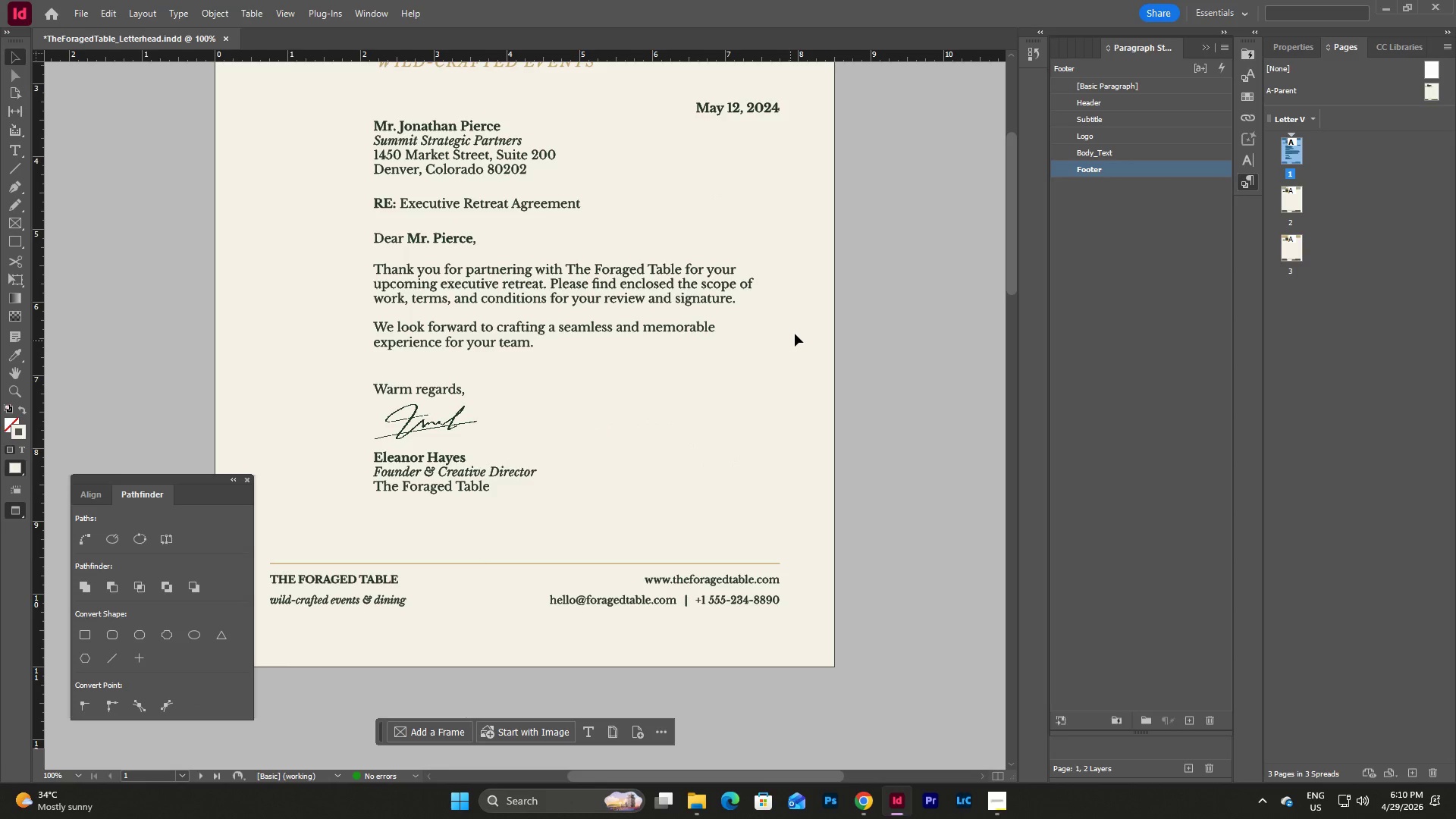 
scroll: coordinate [798, 324], scroll_direction: up, amount: 4.0
 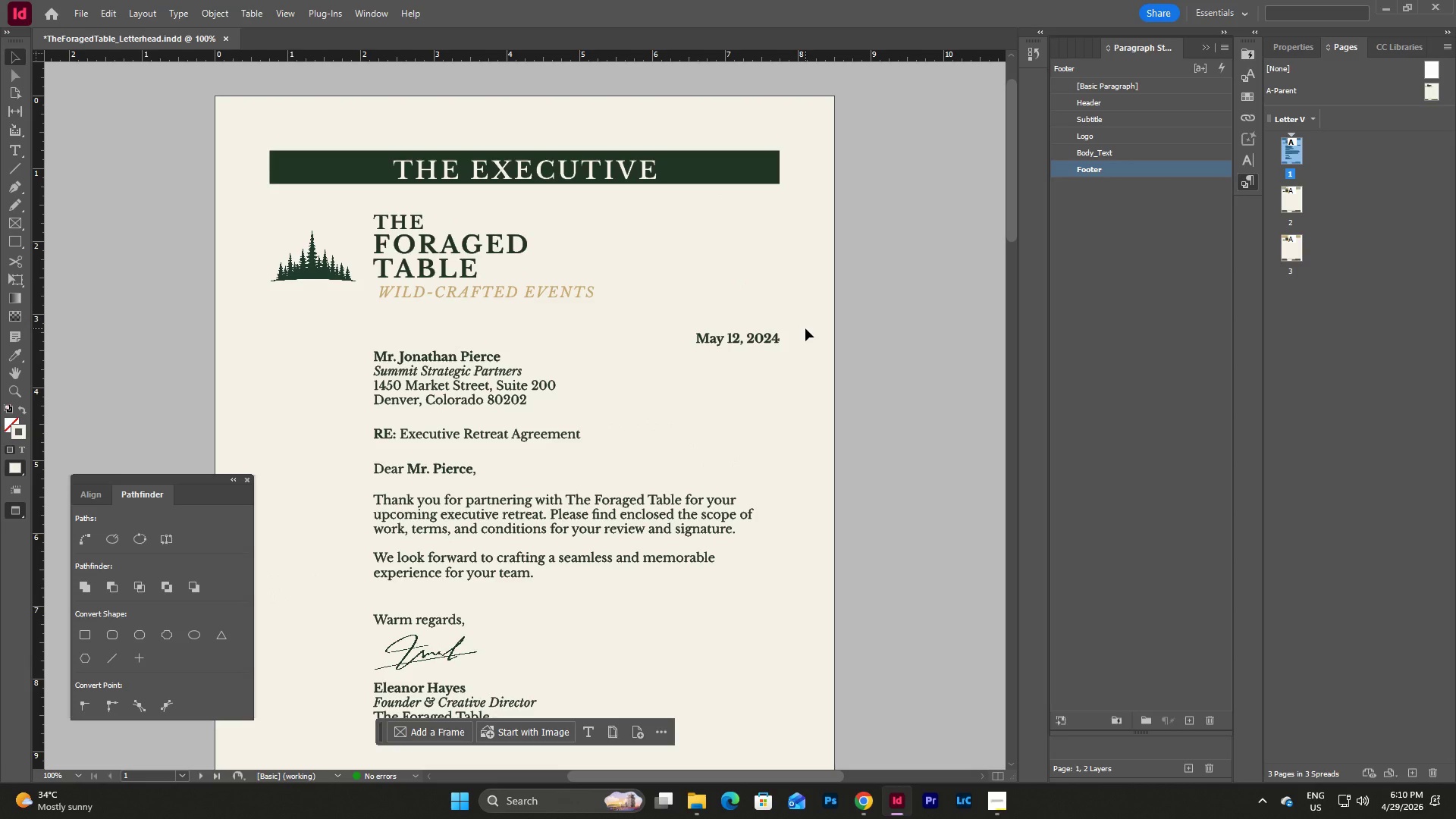 
wait(13.82)
 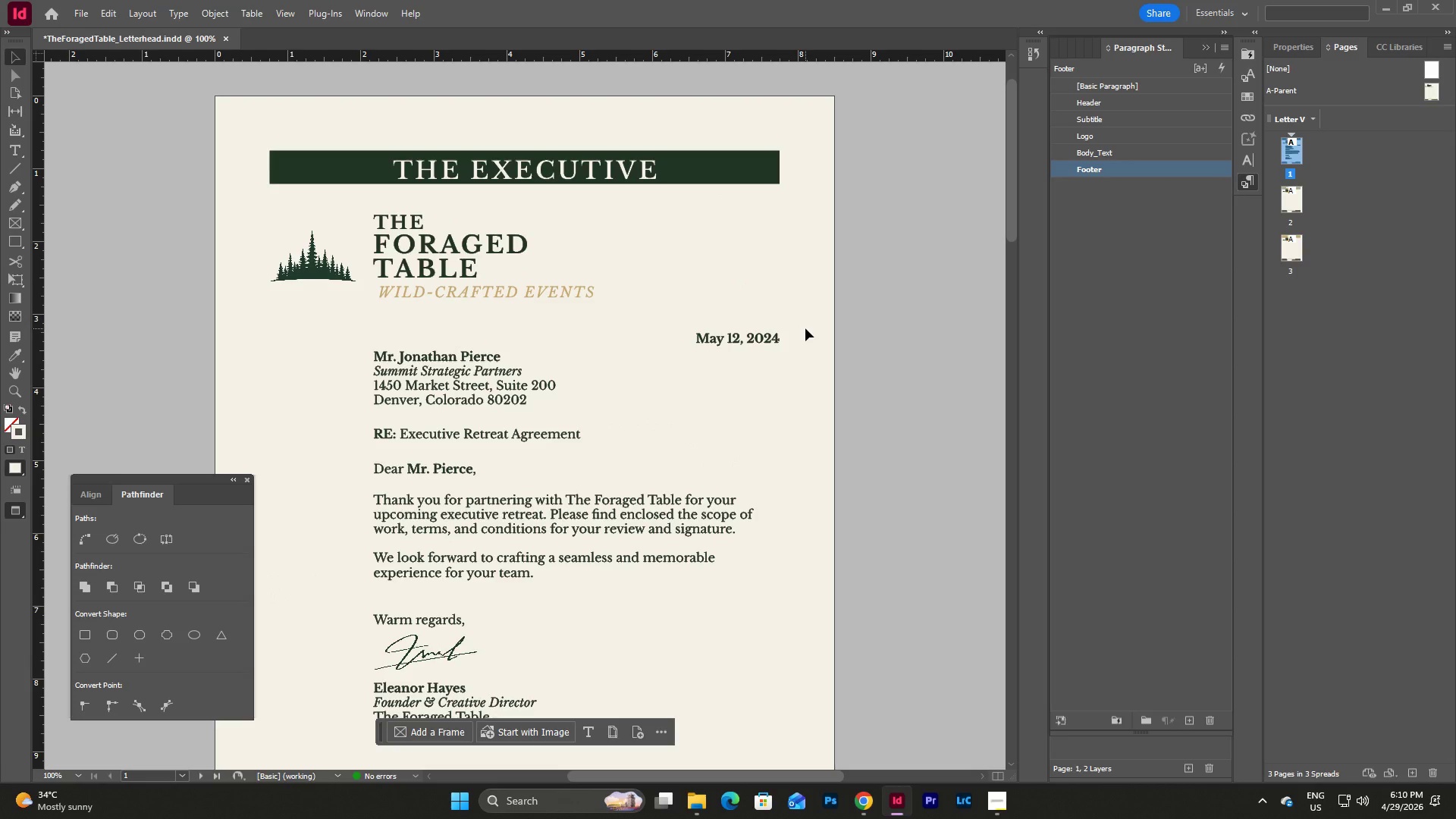 
scroll: coordinate [752, 290], scroll_direction: down, amount: 20.0
 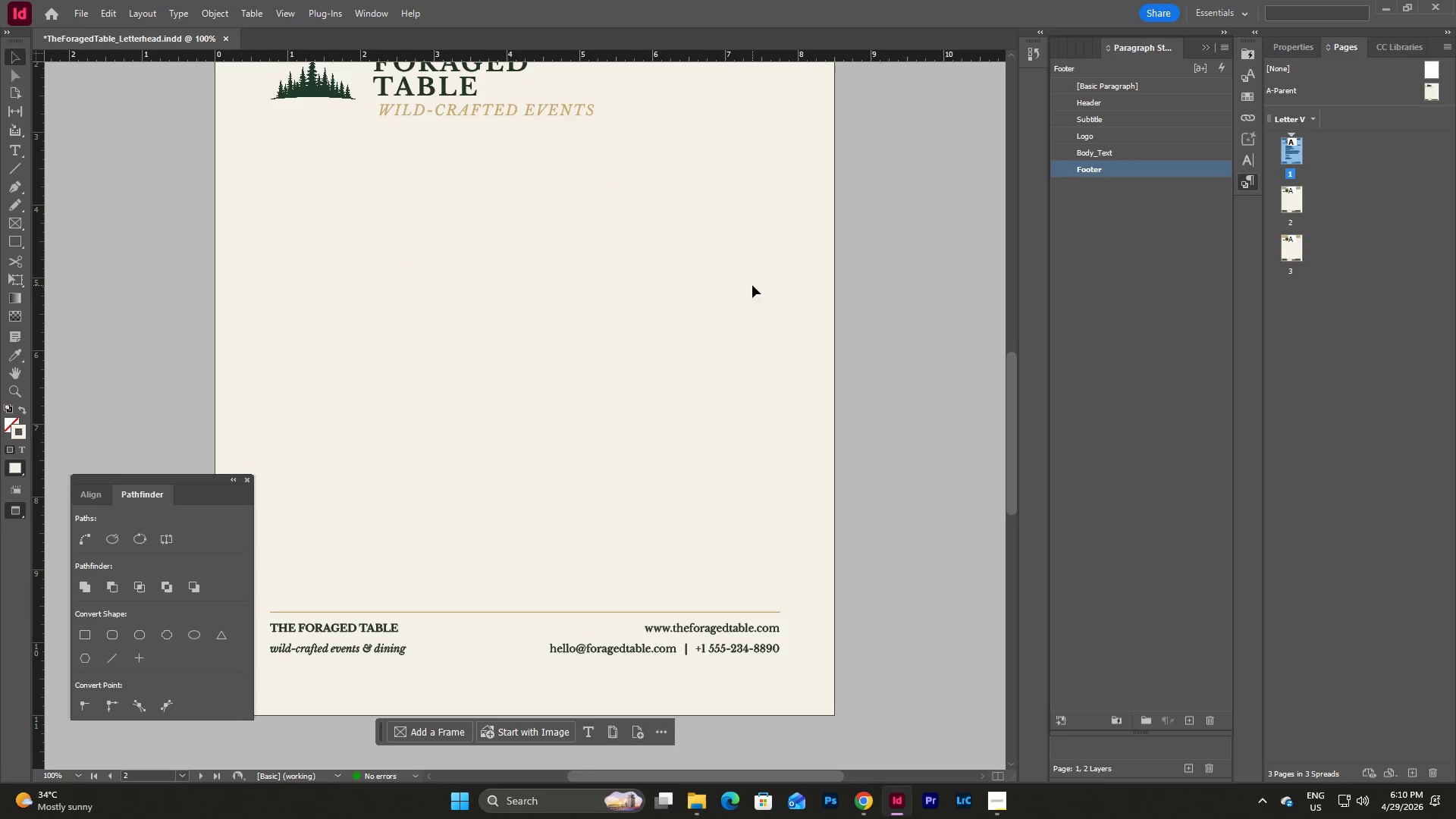 
scroll: coordinate [829, 350], scroll_direction: up, amount: 20.0
 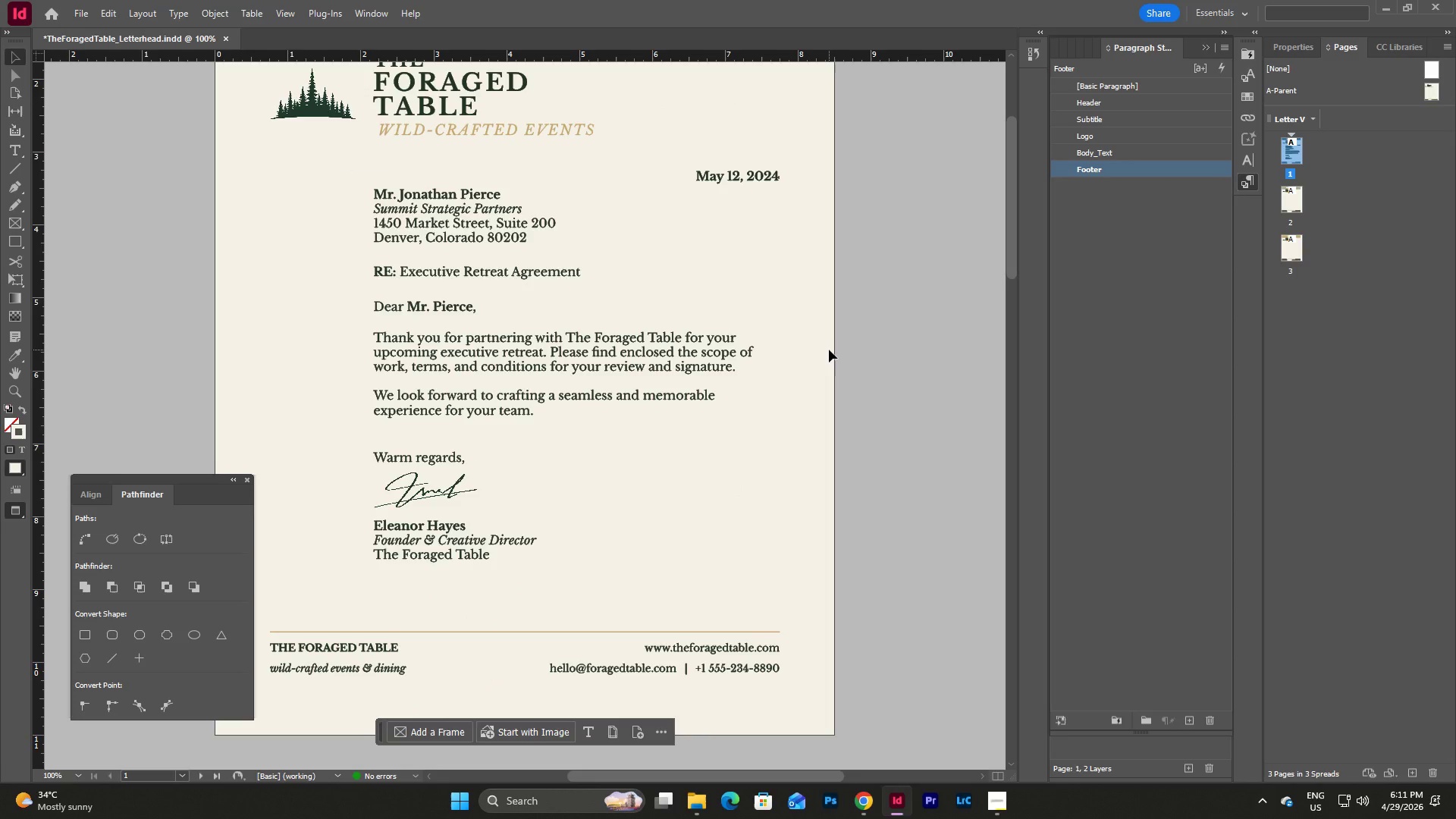 
wait(8.25)
 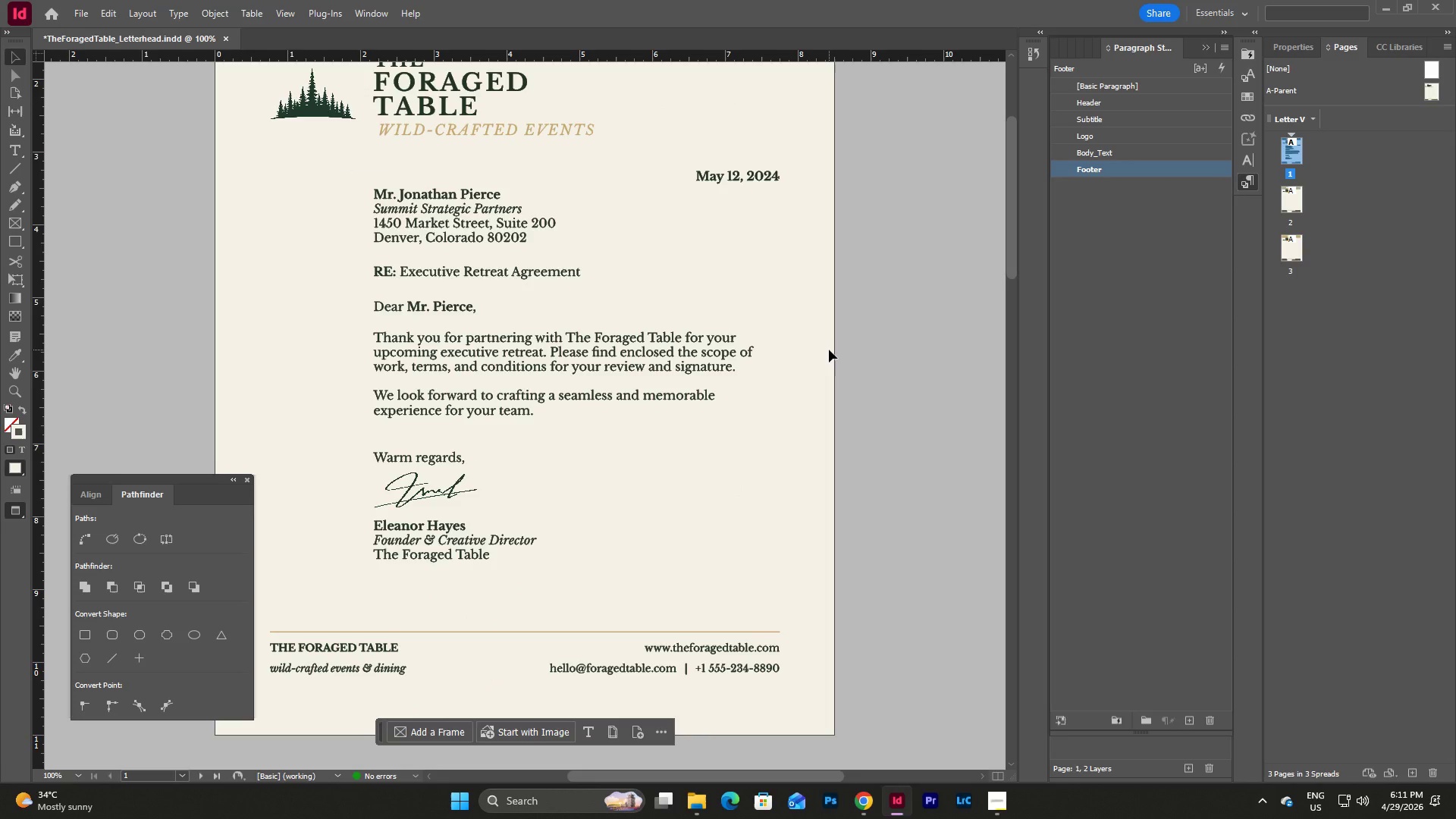 
scroll: coordinate [802, 483], scroll_direction: down, amount: 4.0
 